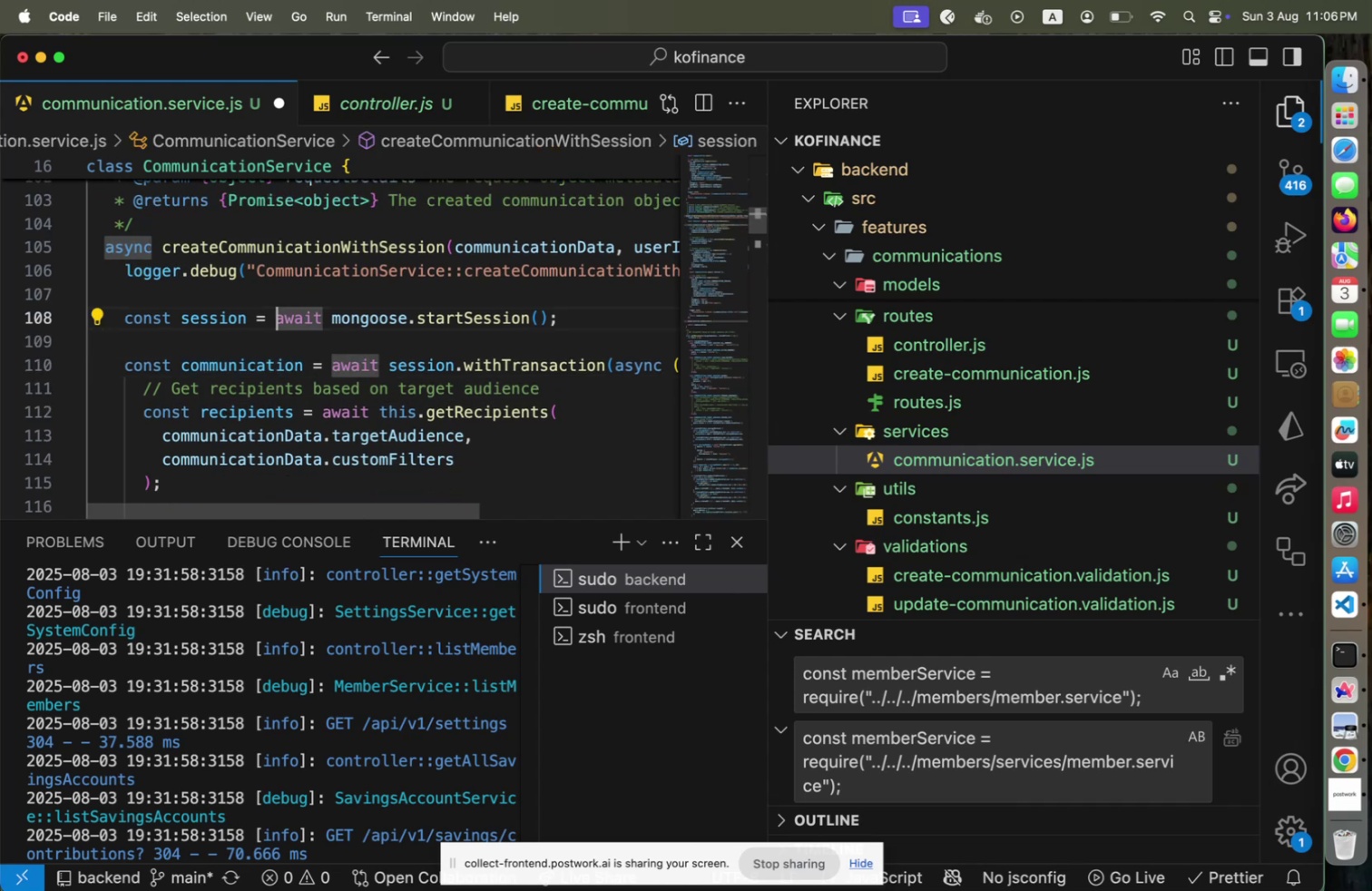 
hold_key(key=ArrowDown, duration=0.61)
 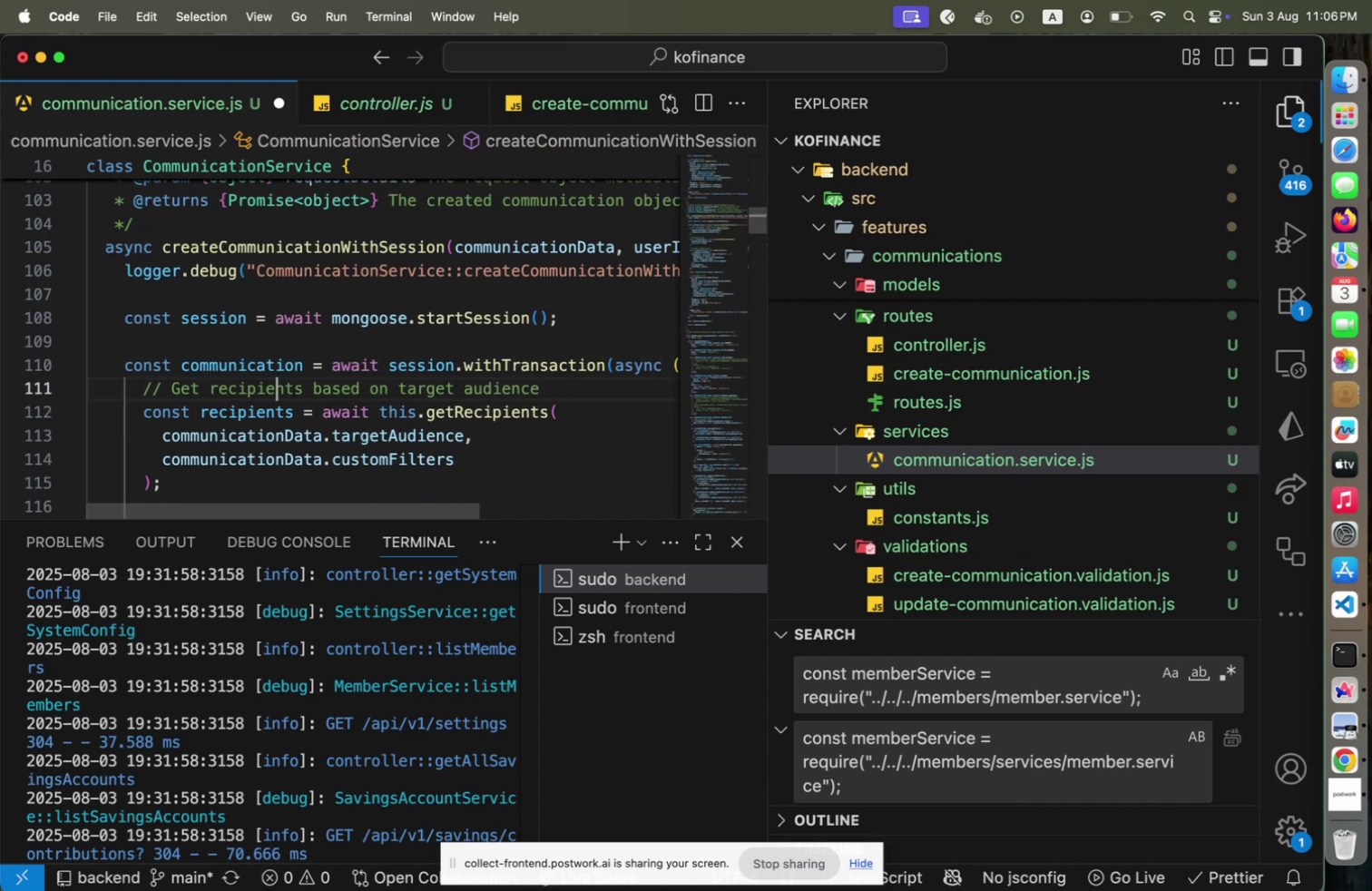 
hold_key(key=ArrowDown, duration=0.87)
 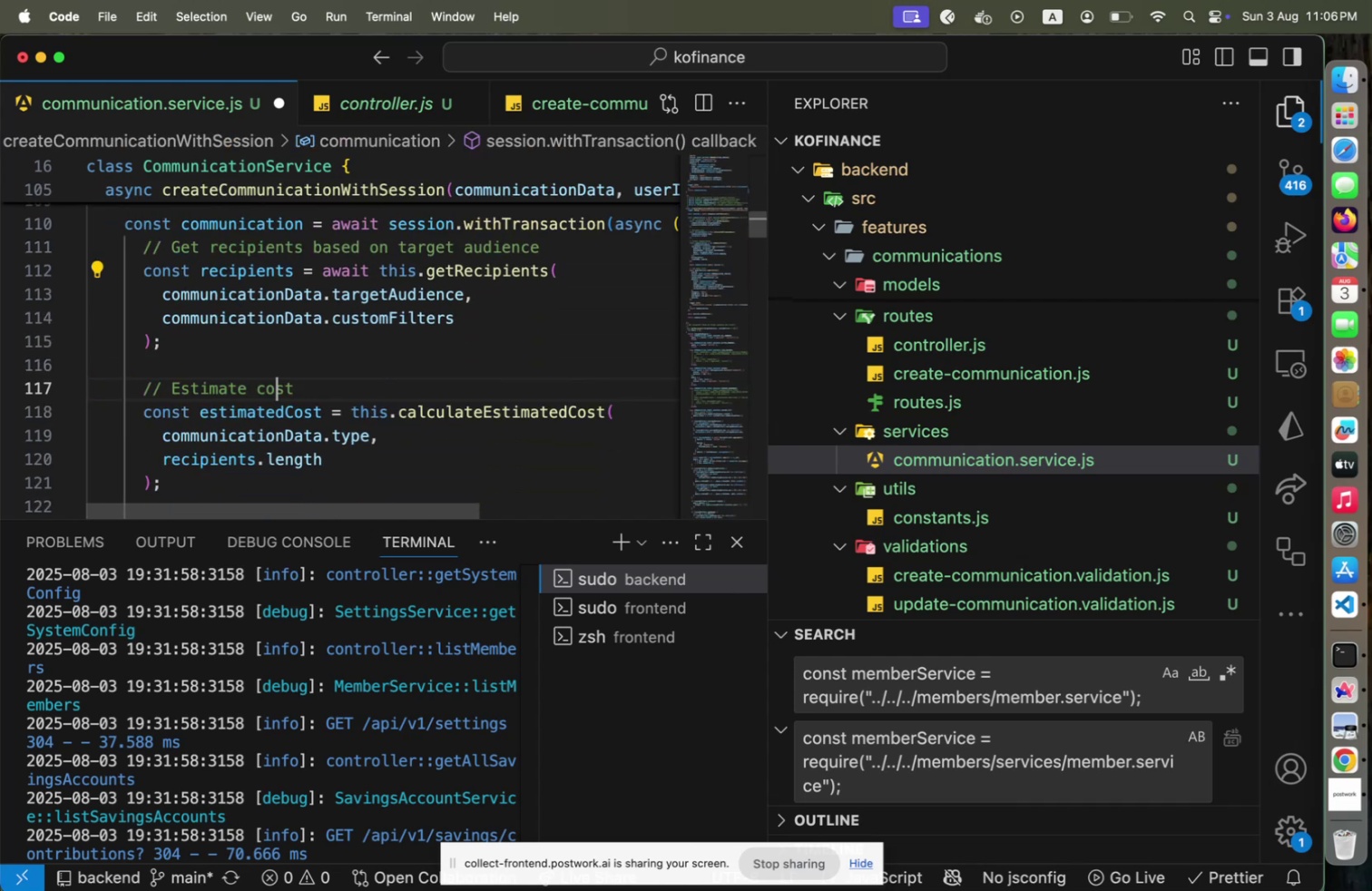 
key(ArrowDown)
 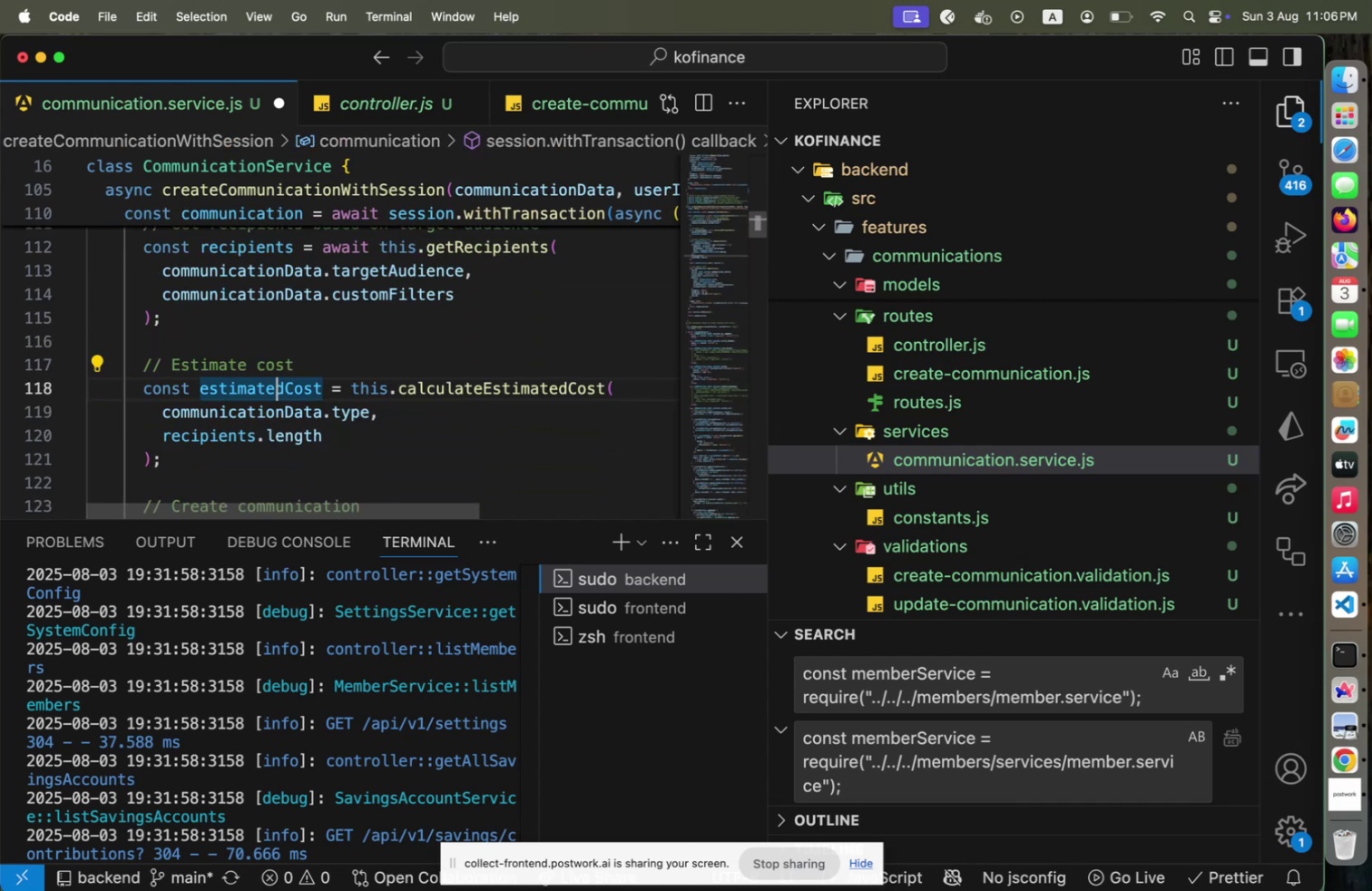 
key(ArrowDown)
 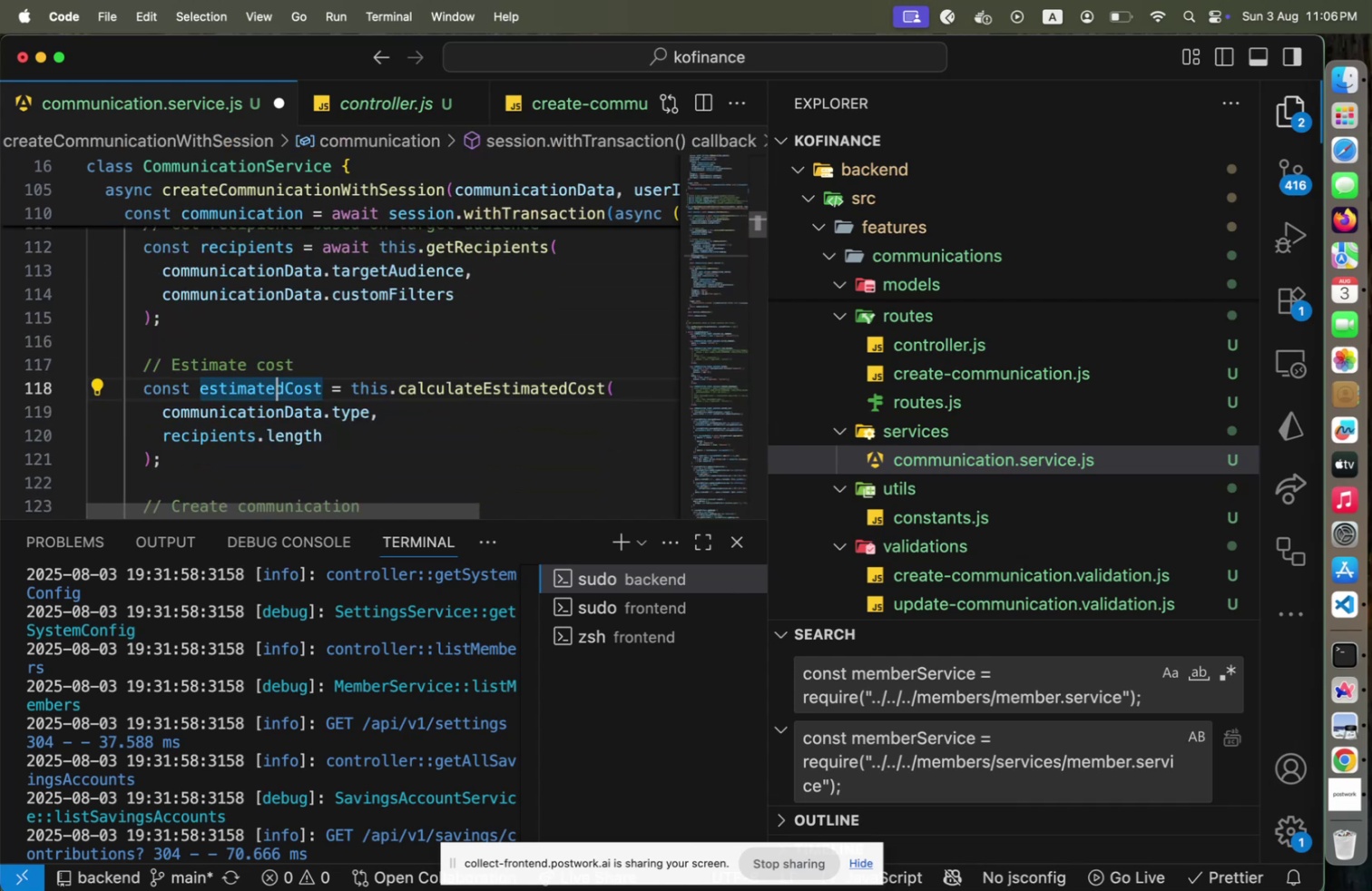 
key(ArrowDown)
 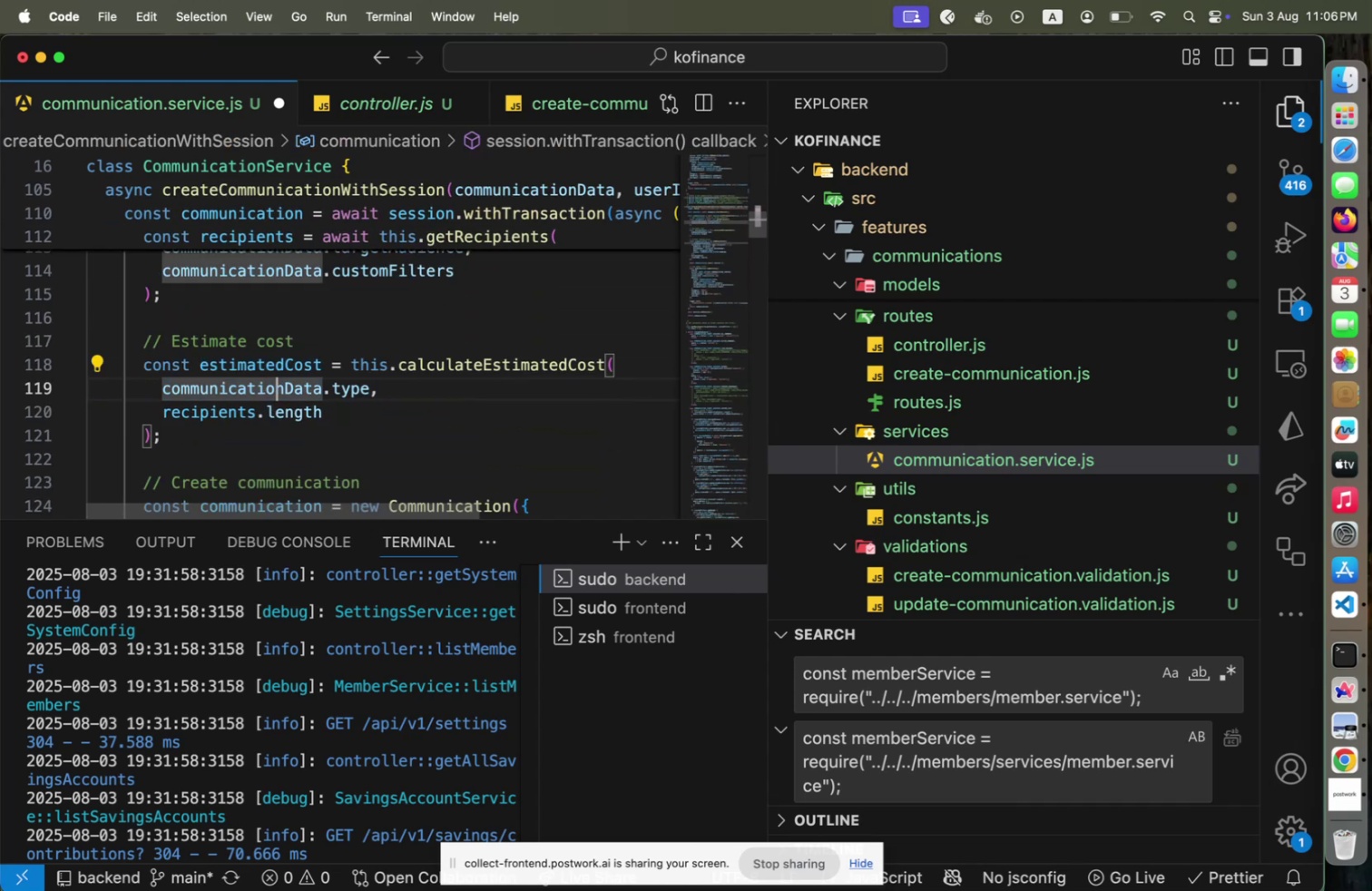 
hold_key(key=ArrowDown, duration=1.03)
 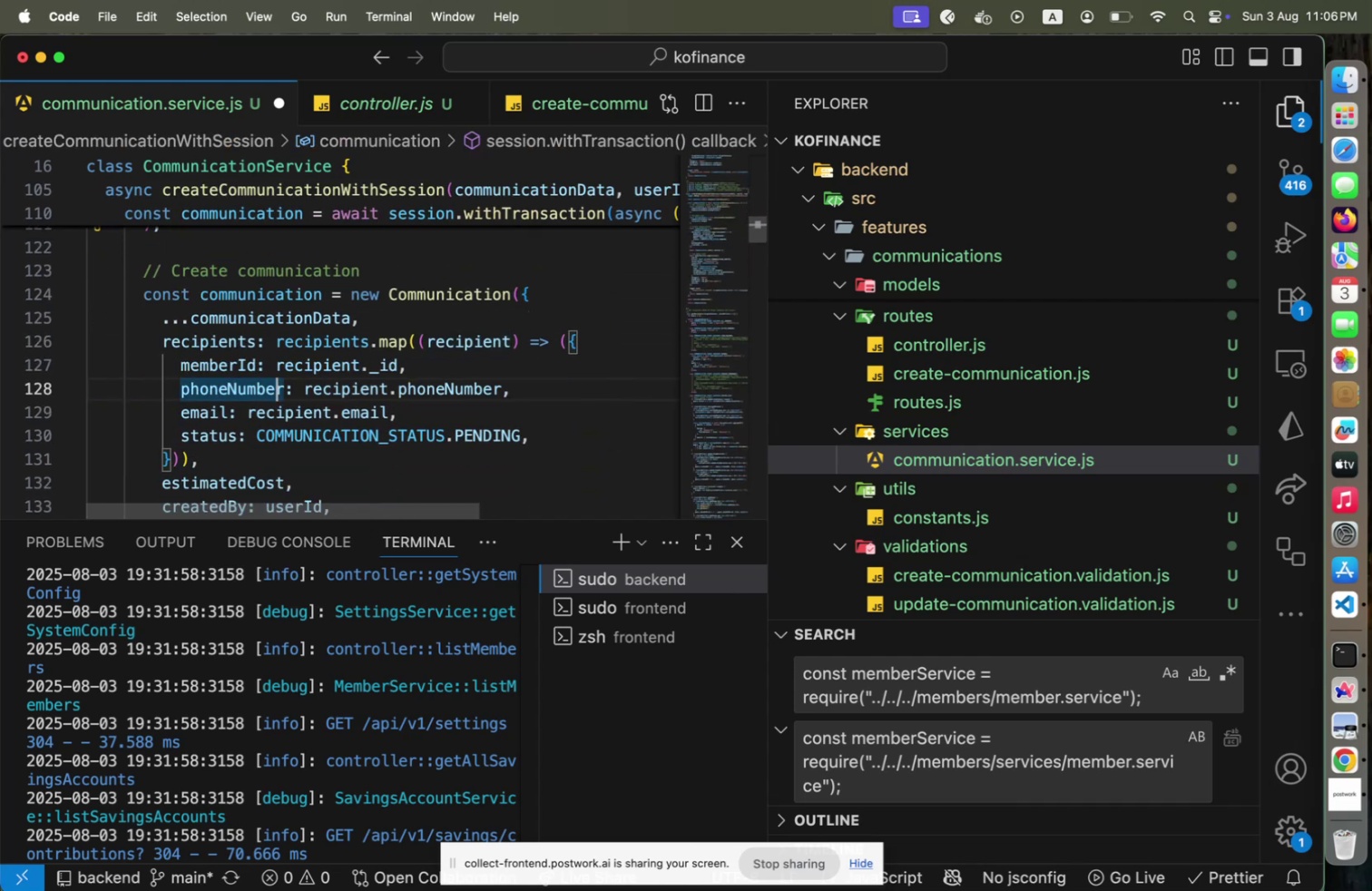 
key(ArrowDown)
 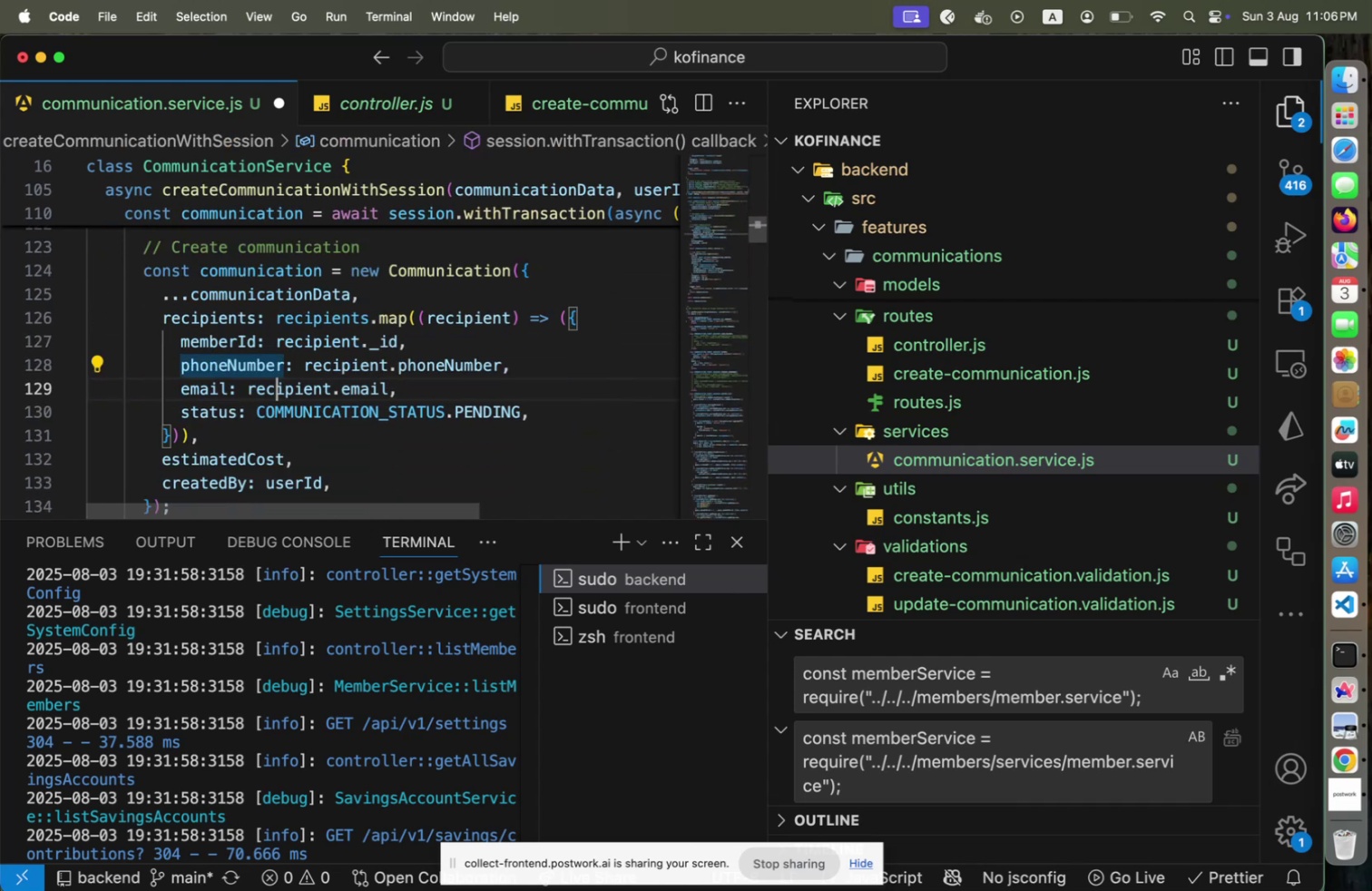 
hold_key(key=ArrowDown, duration=0.76)
 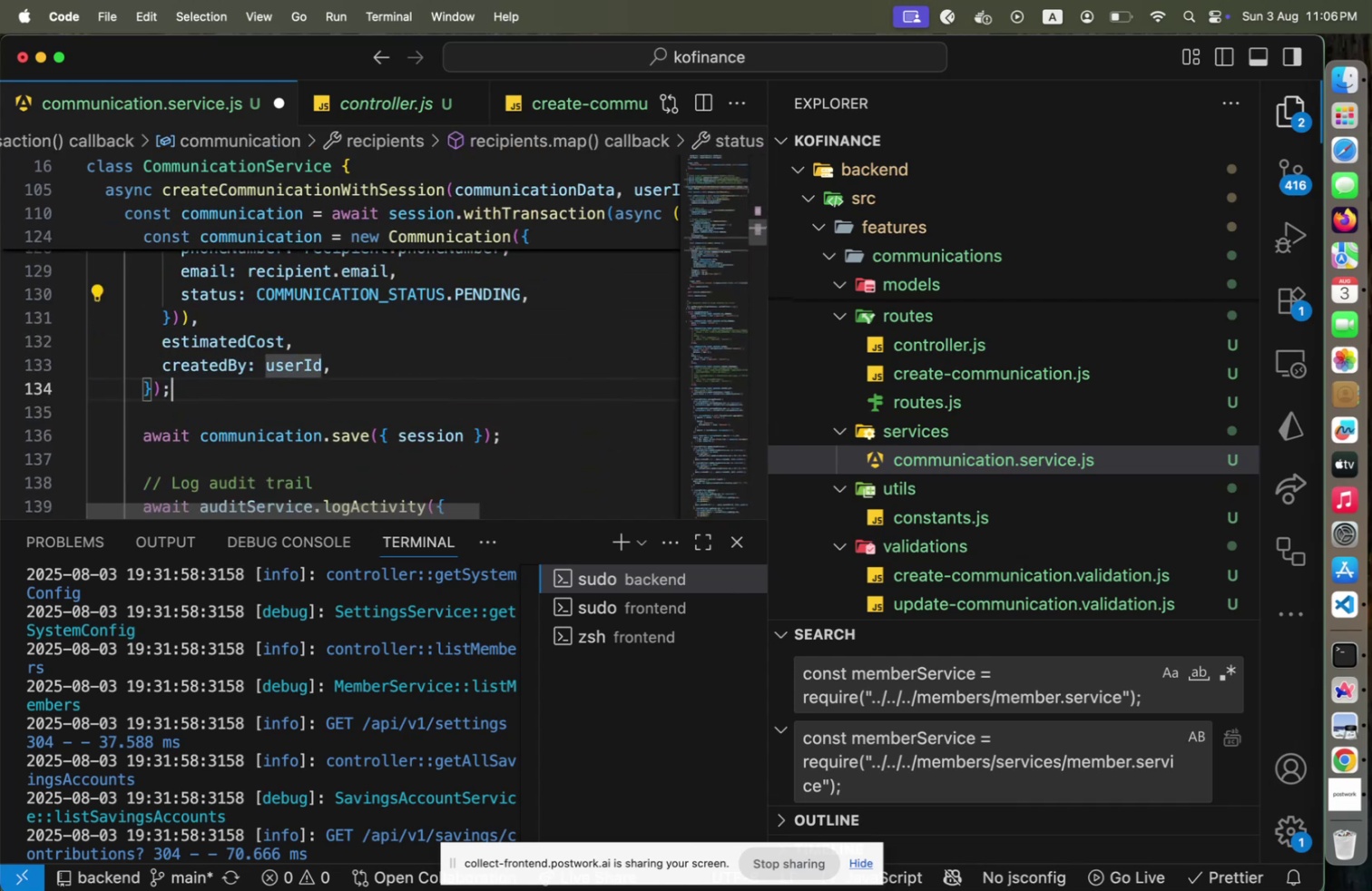 
hold_key(key=ArrowDown, duration=0.63)
 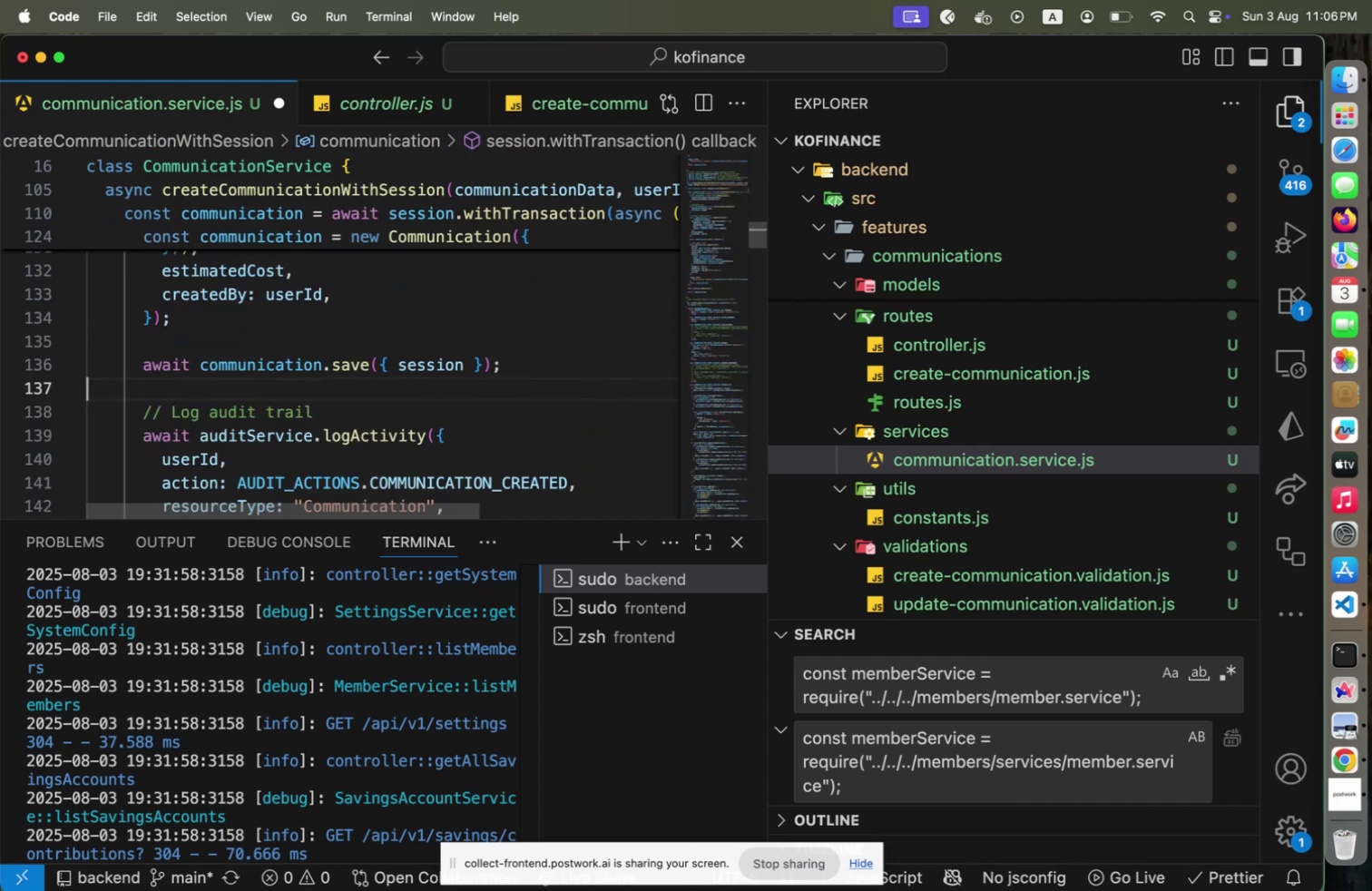 
key(ArrowDown)
 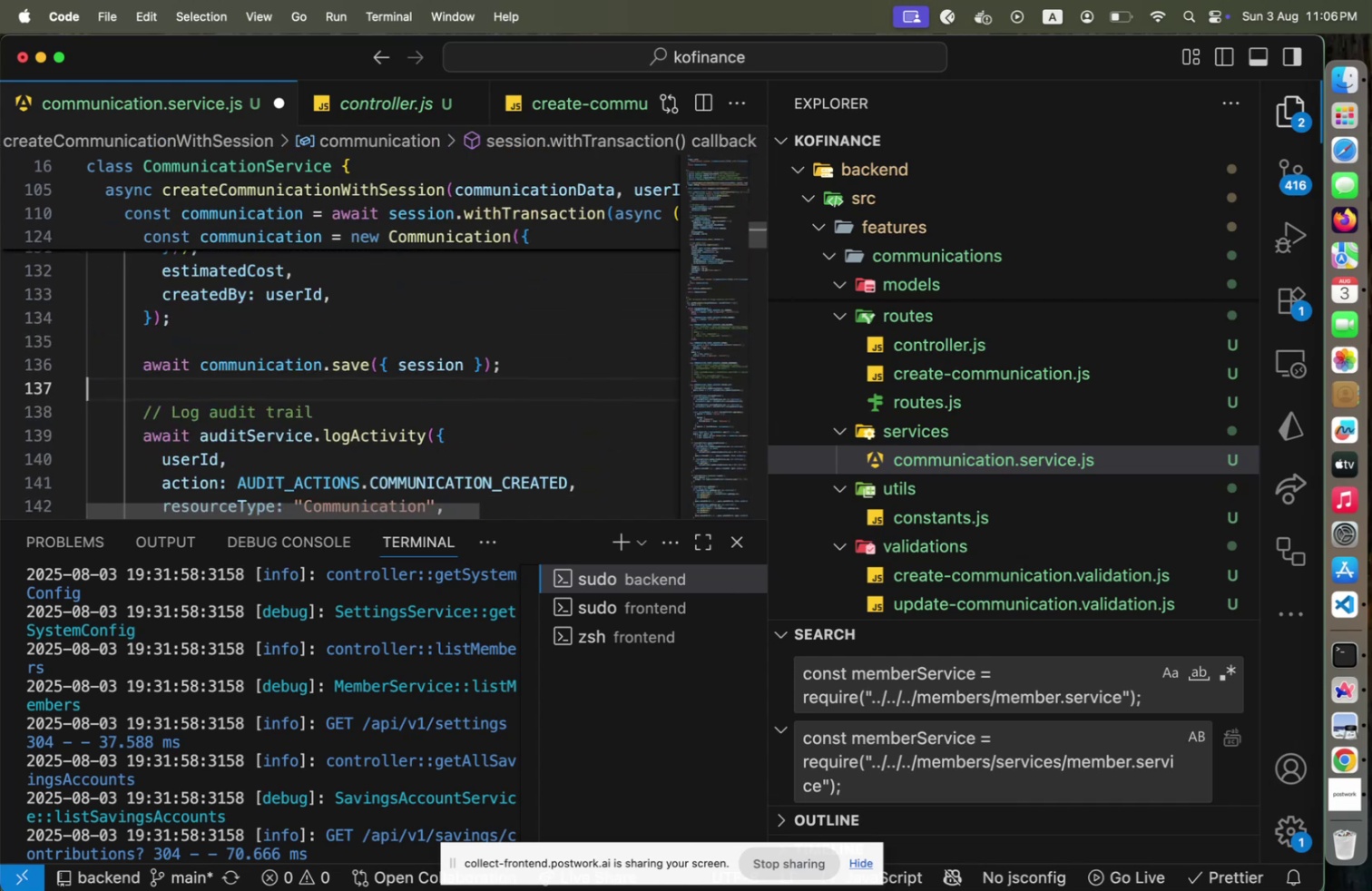 
hold_key(key=ArrowDown, duration=0.89)
 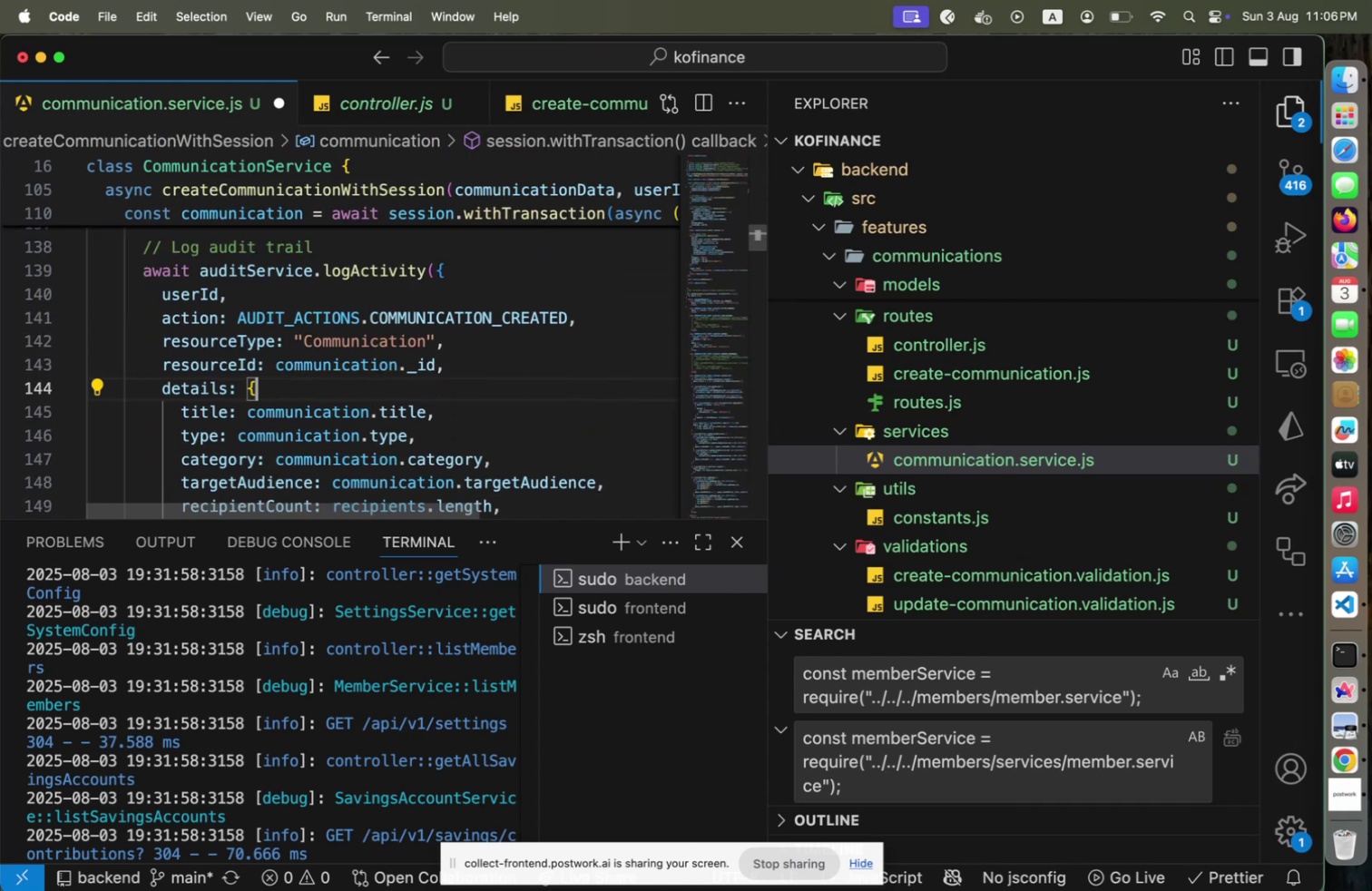 
hold_key(key=ArrowDown, duration=0.98)
 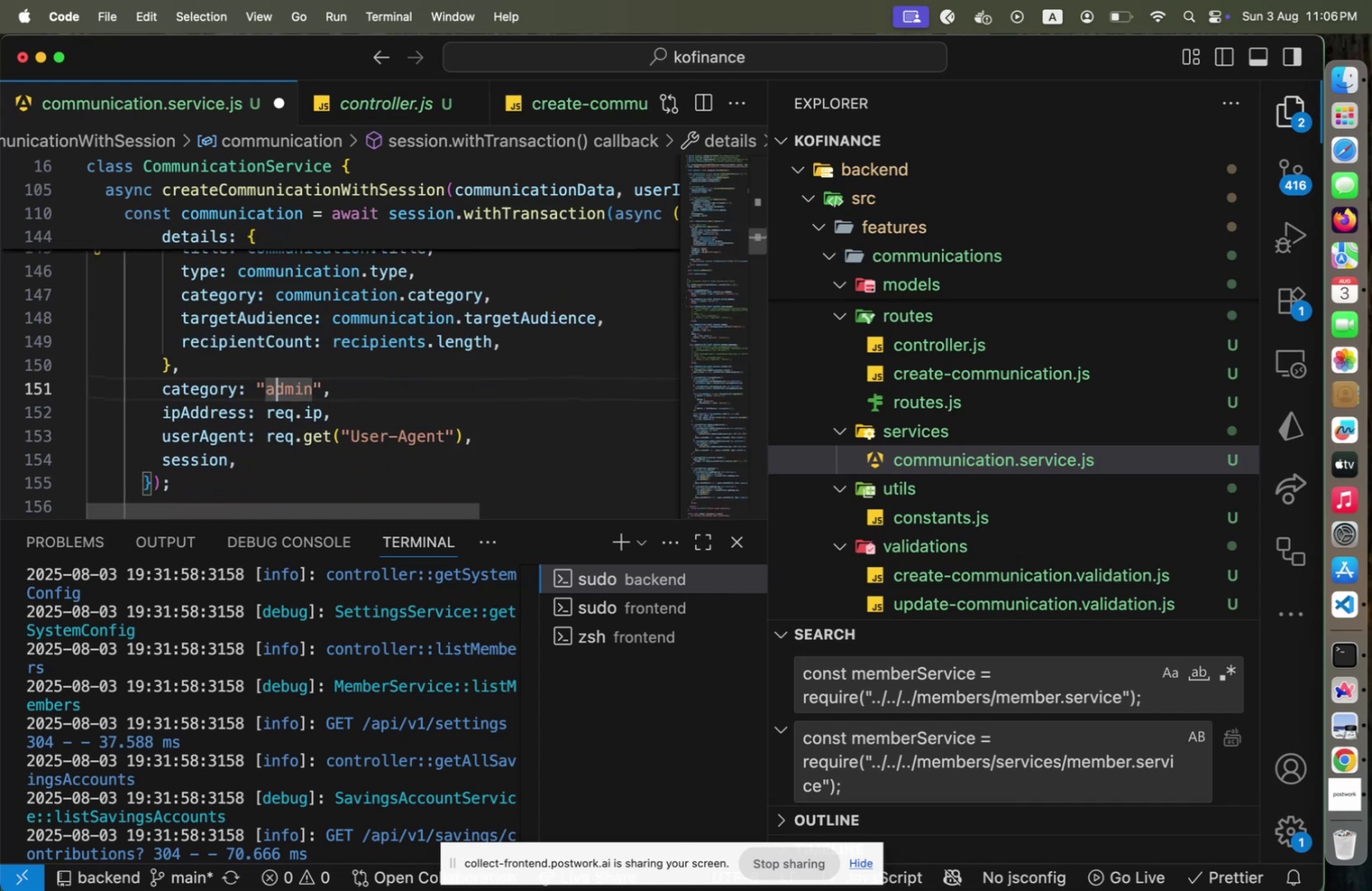 
key(ArrowDown)
 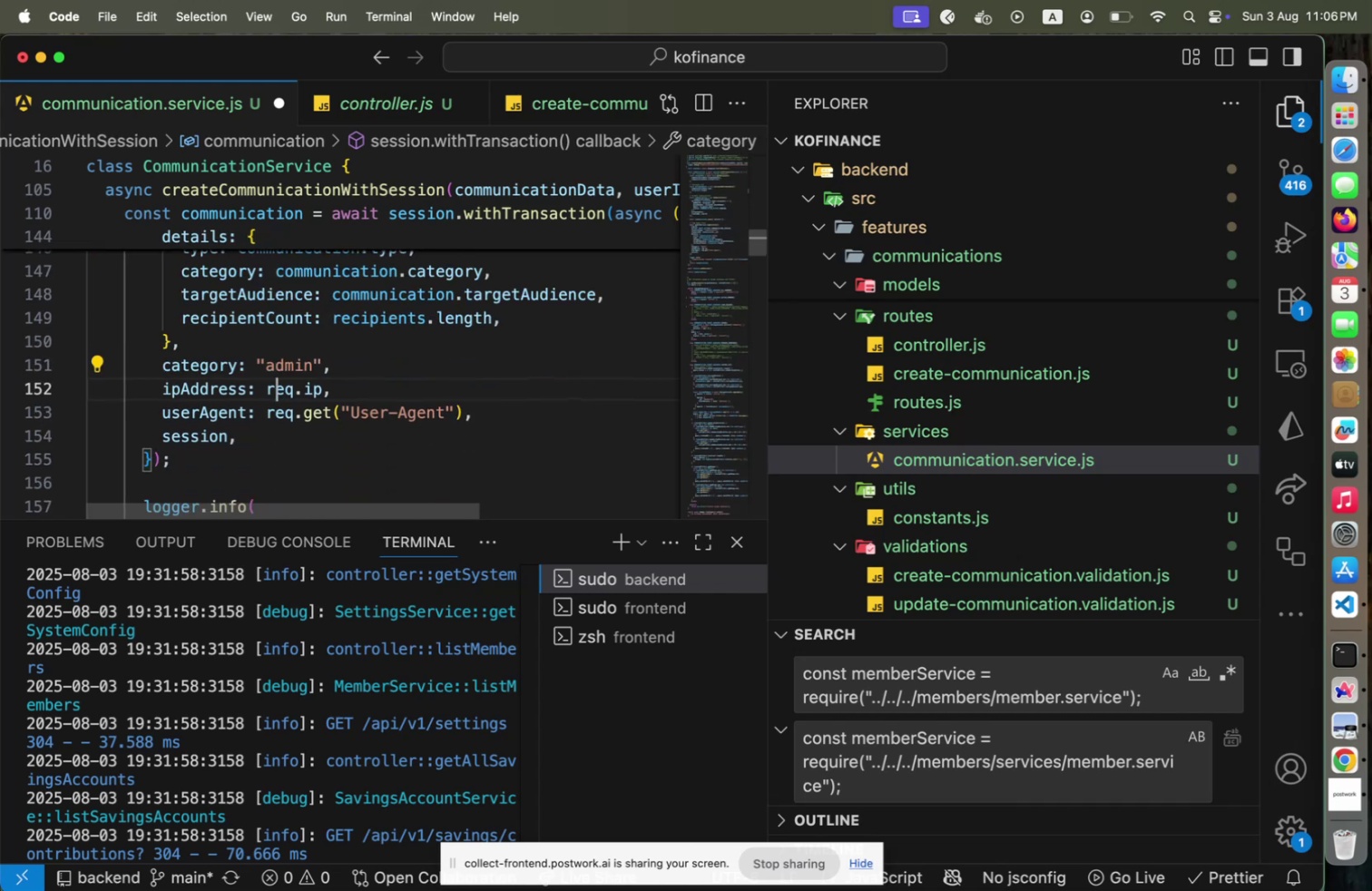 
key(ArrowLeft)
 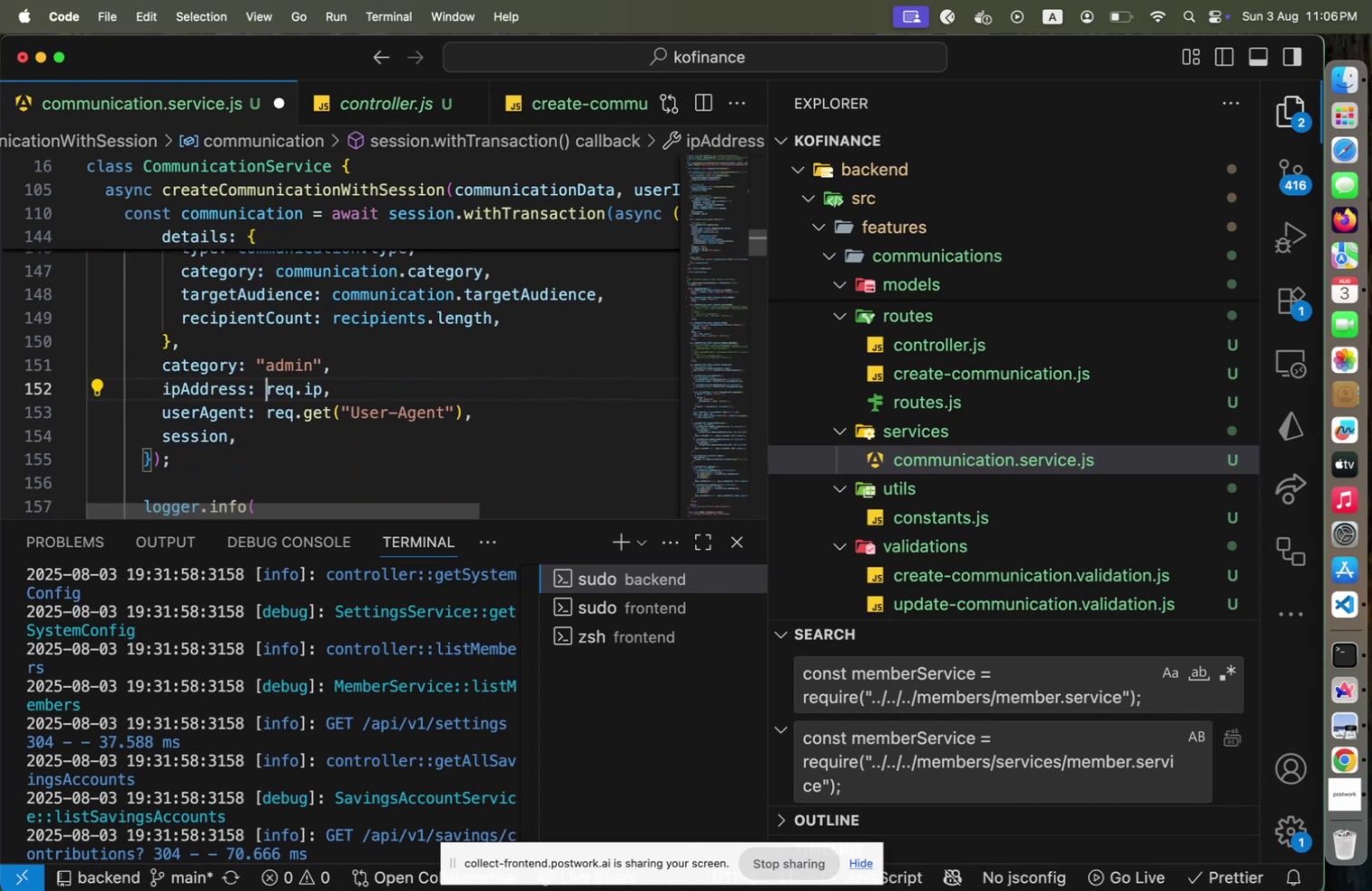 
key(Shift+ShiftLeft)
 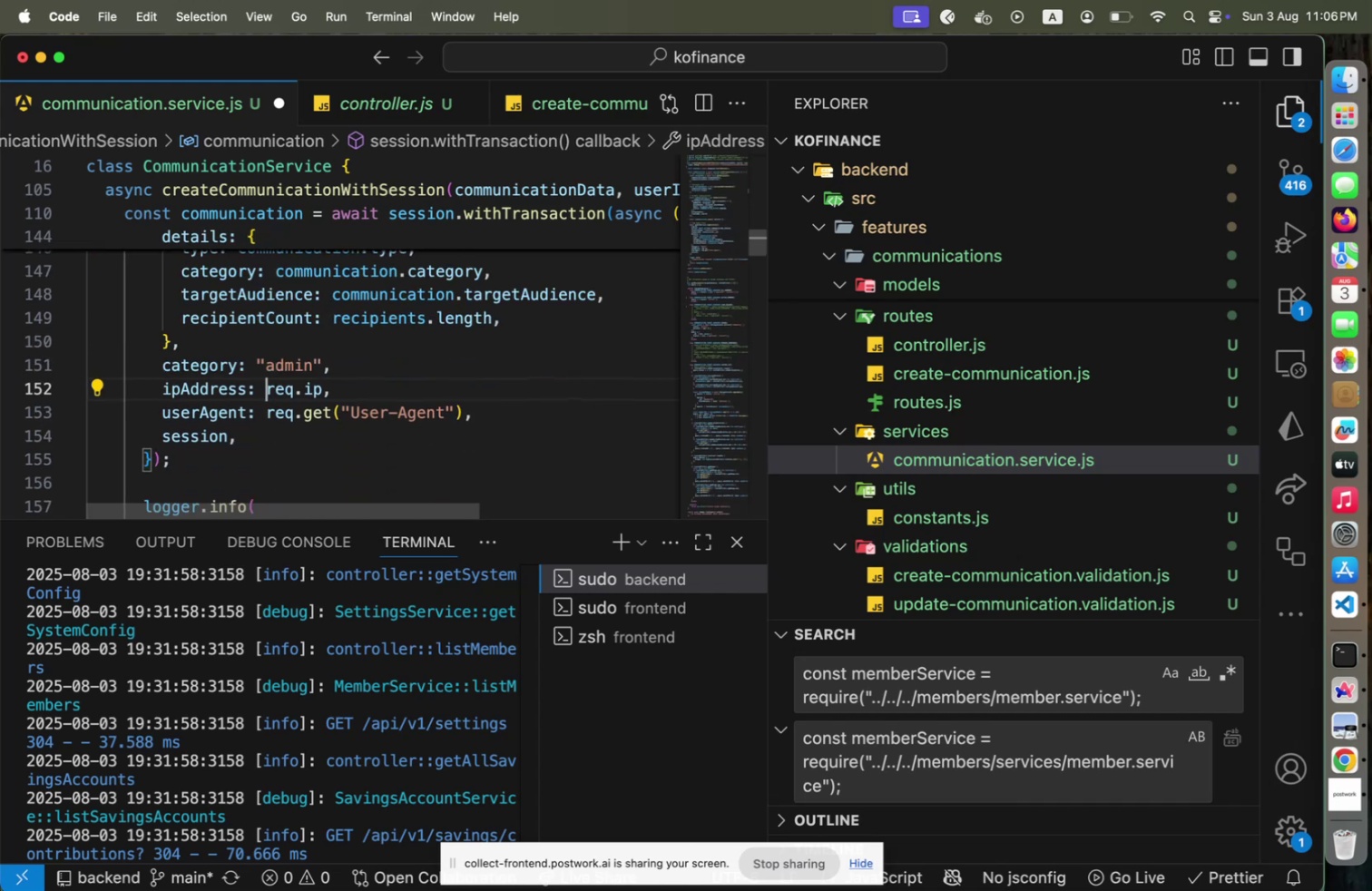 
key(ArrowRight)
 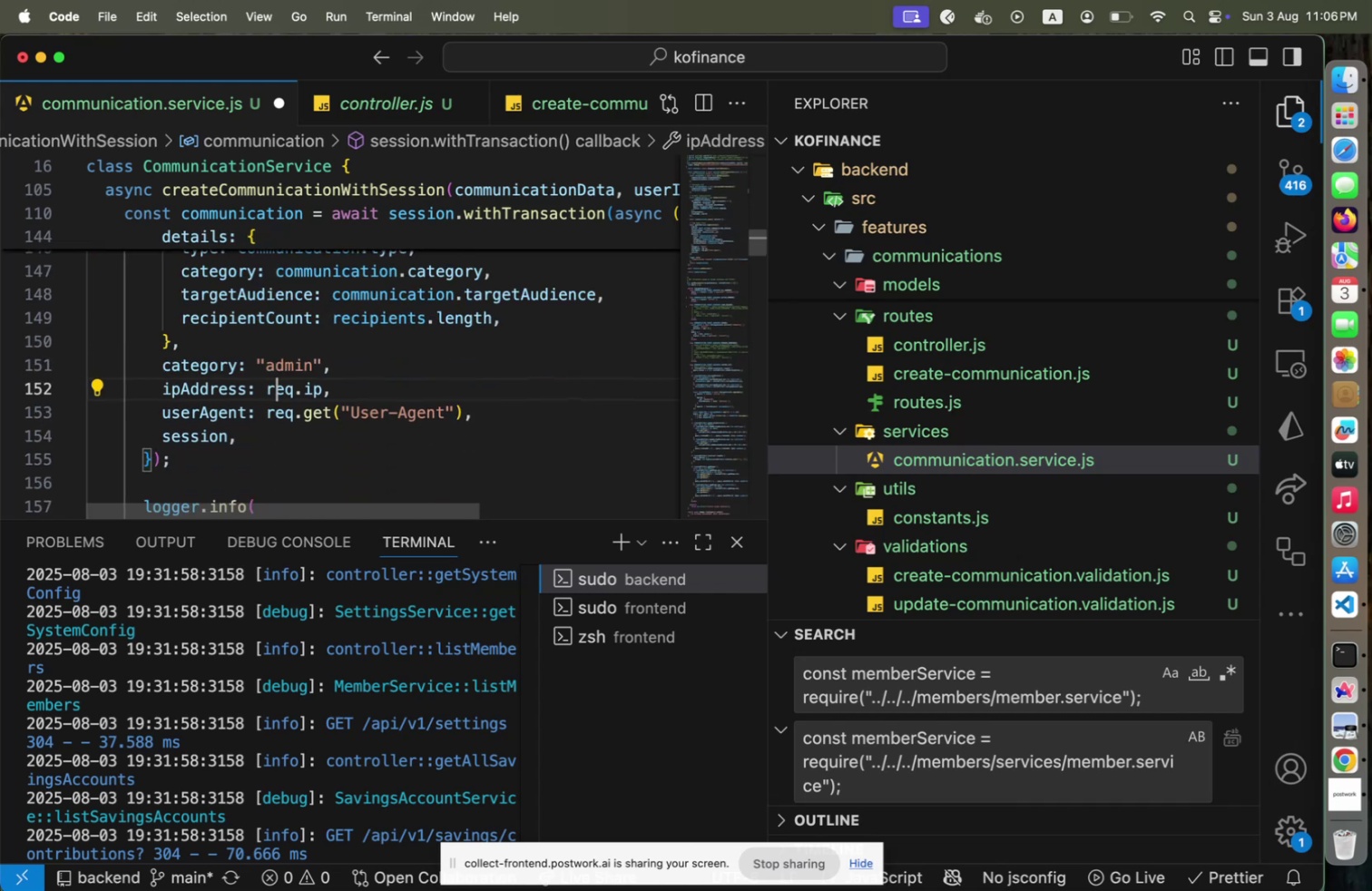 
key(ArrowRight)
 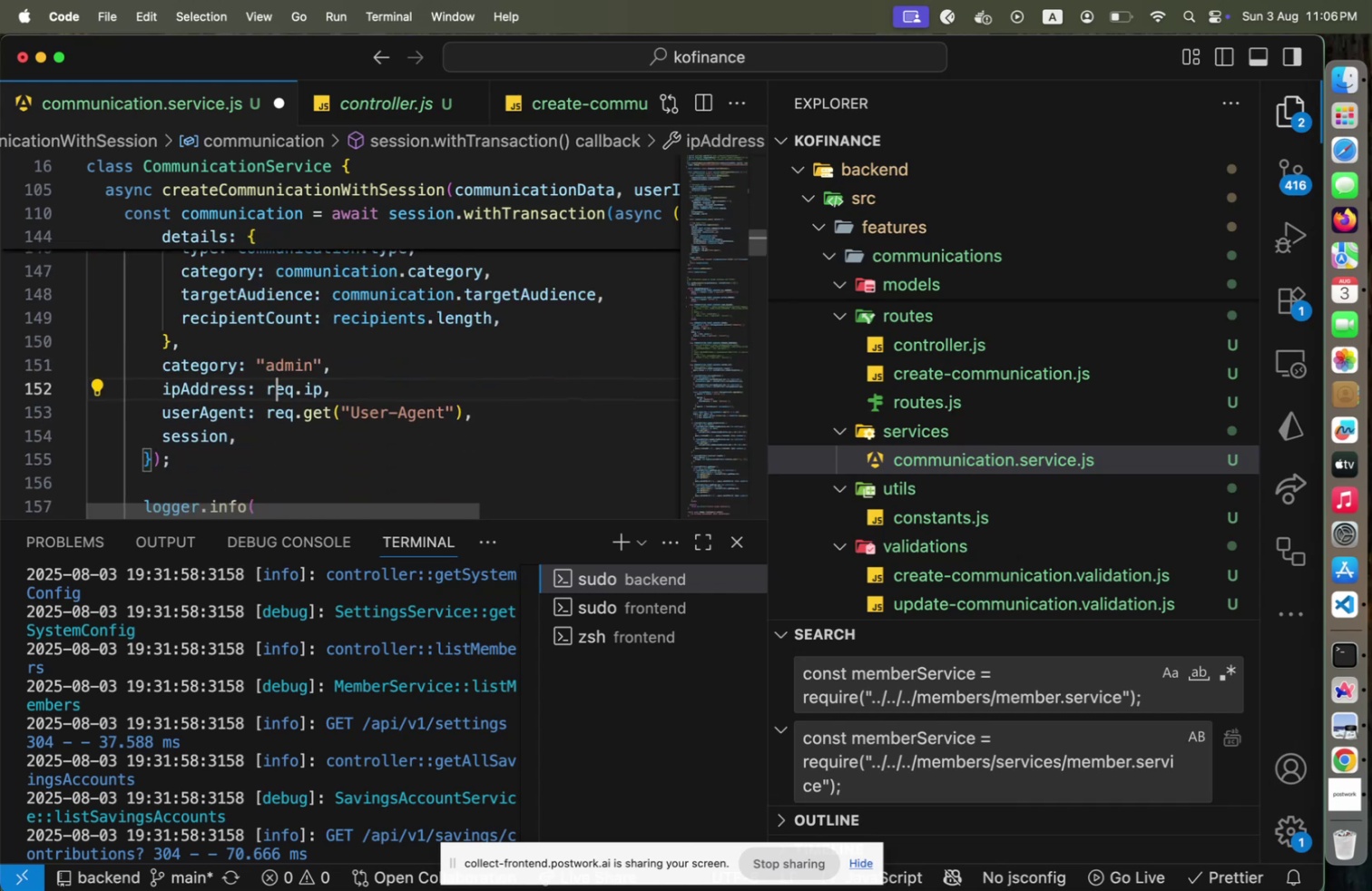 
key(ArrowRight)
 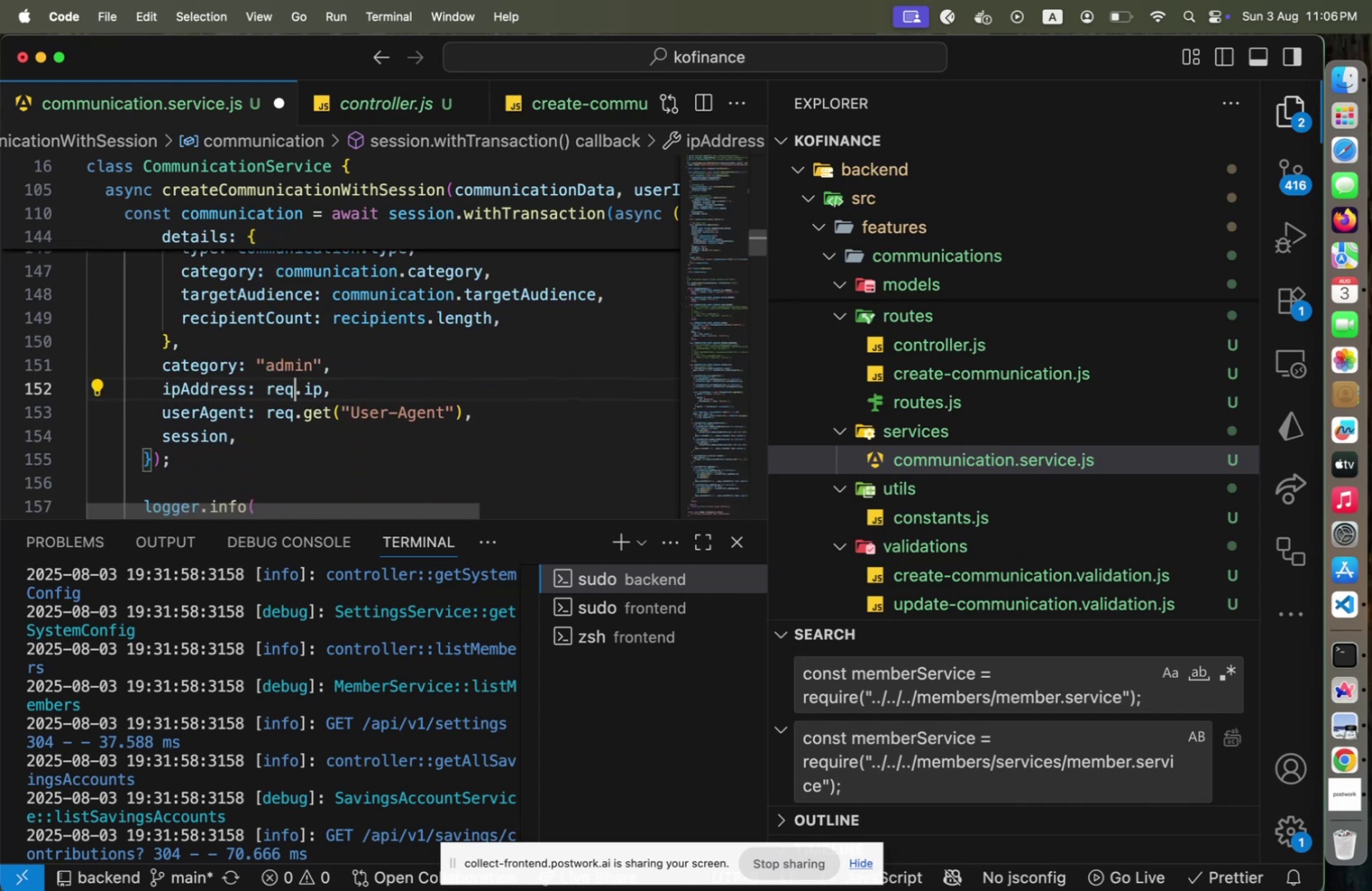 
key(Shift+End)
 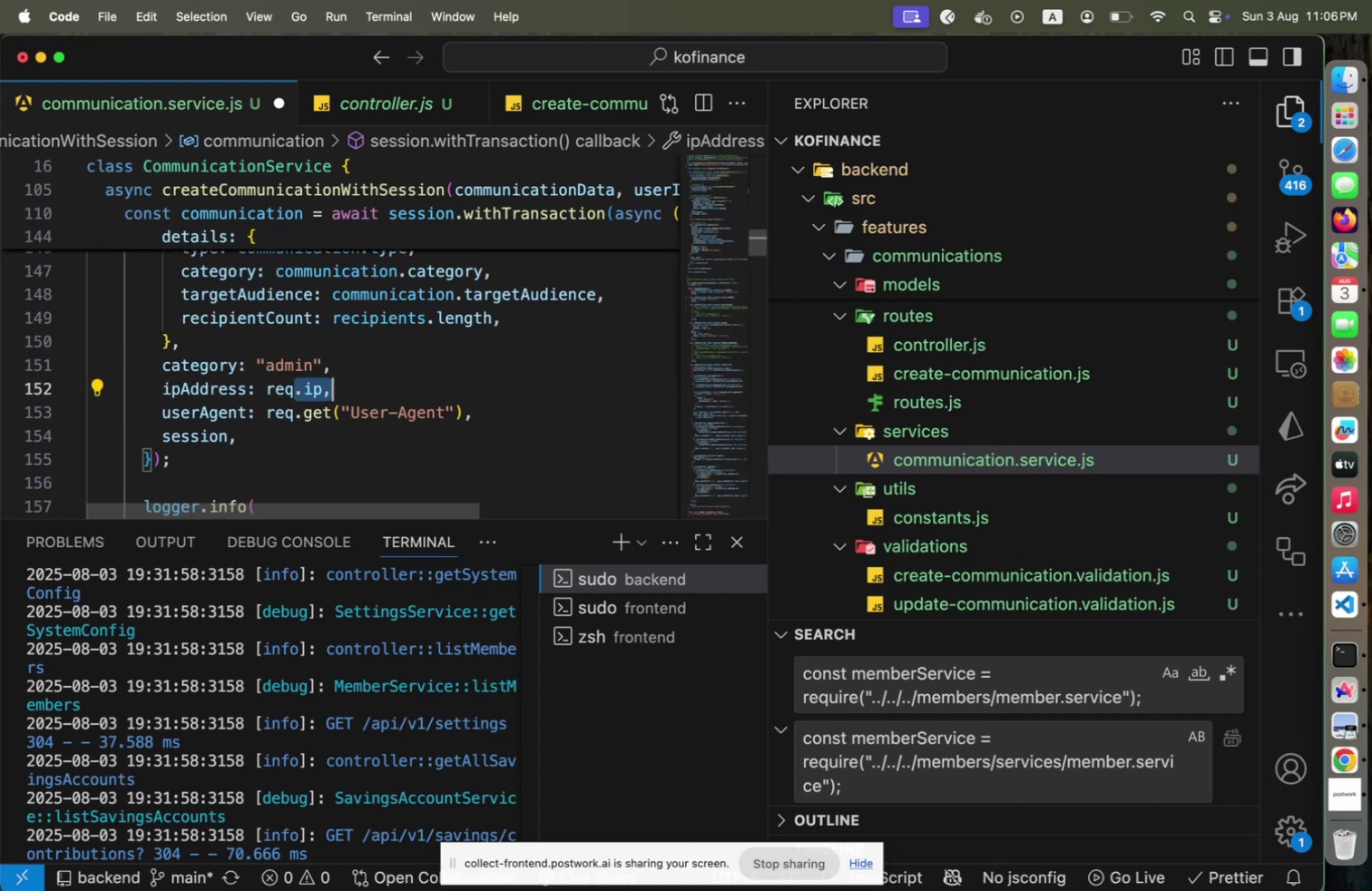 
key(Shift+ArrowLeft)
 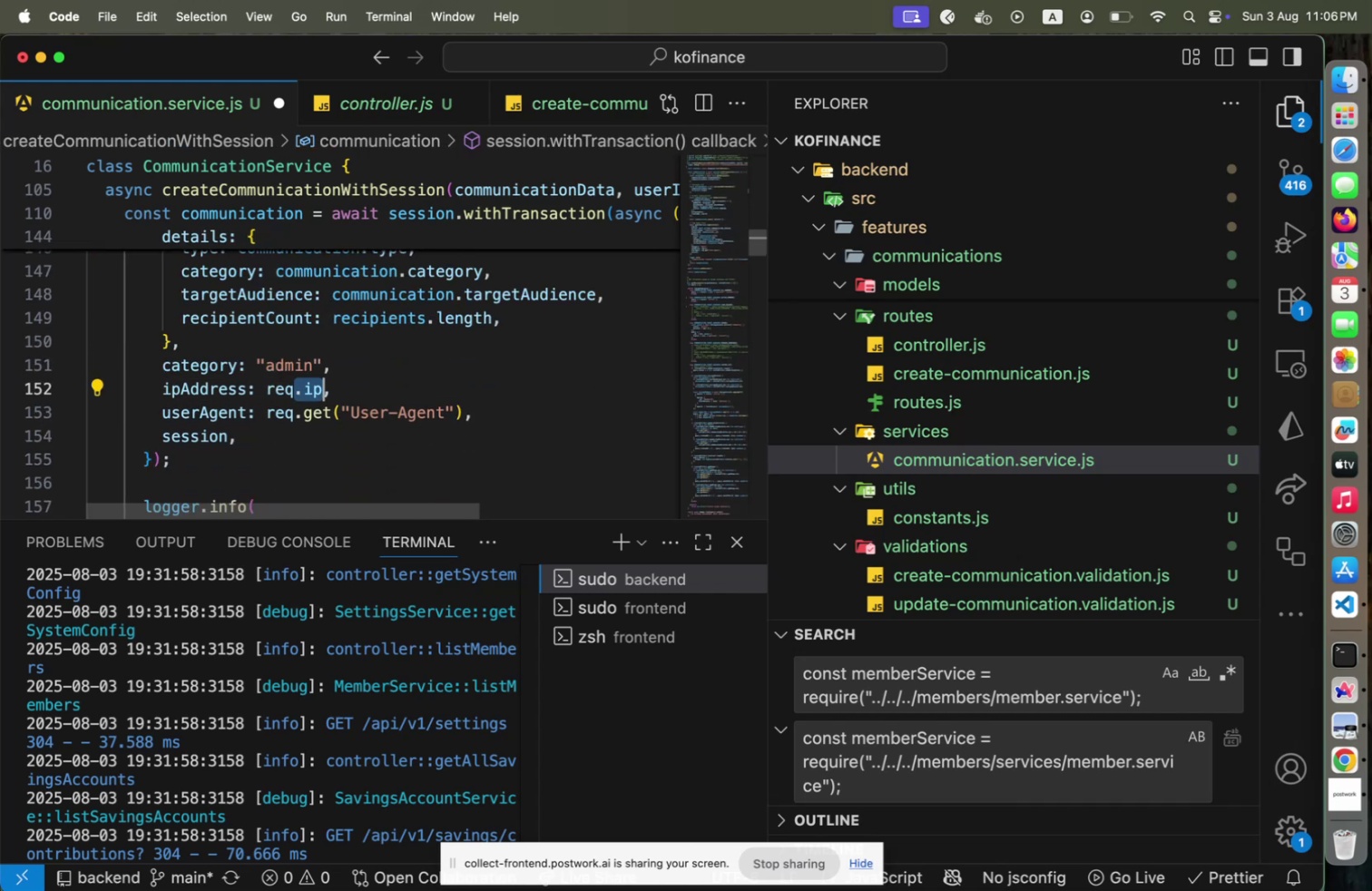 
type(uest)
 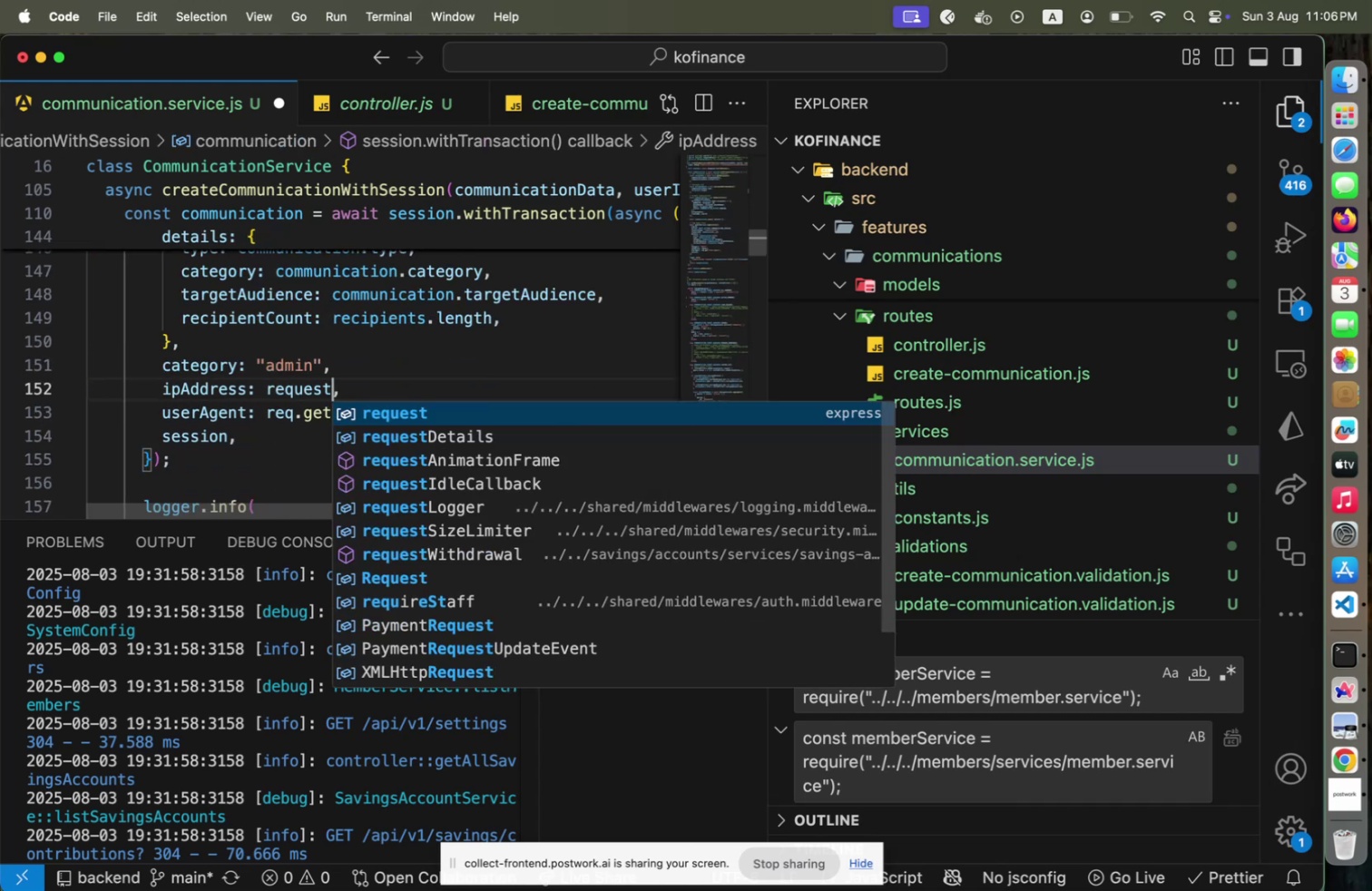 
key(ArrowDown)
 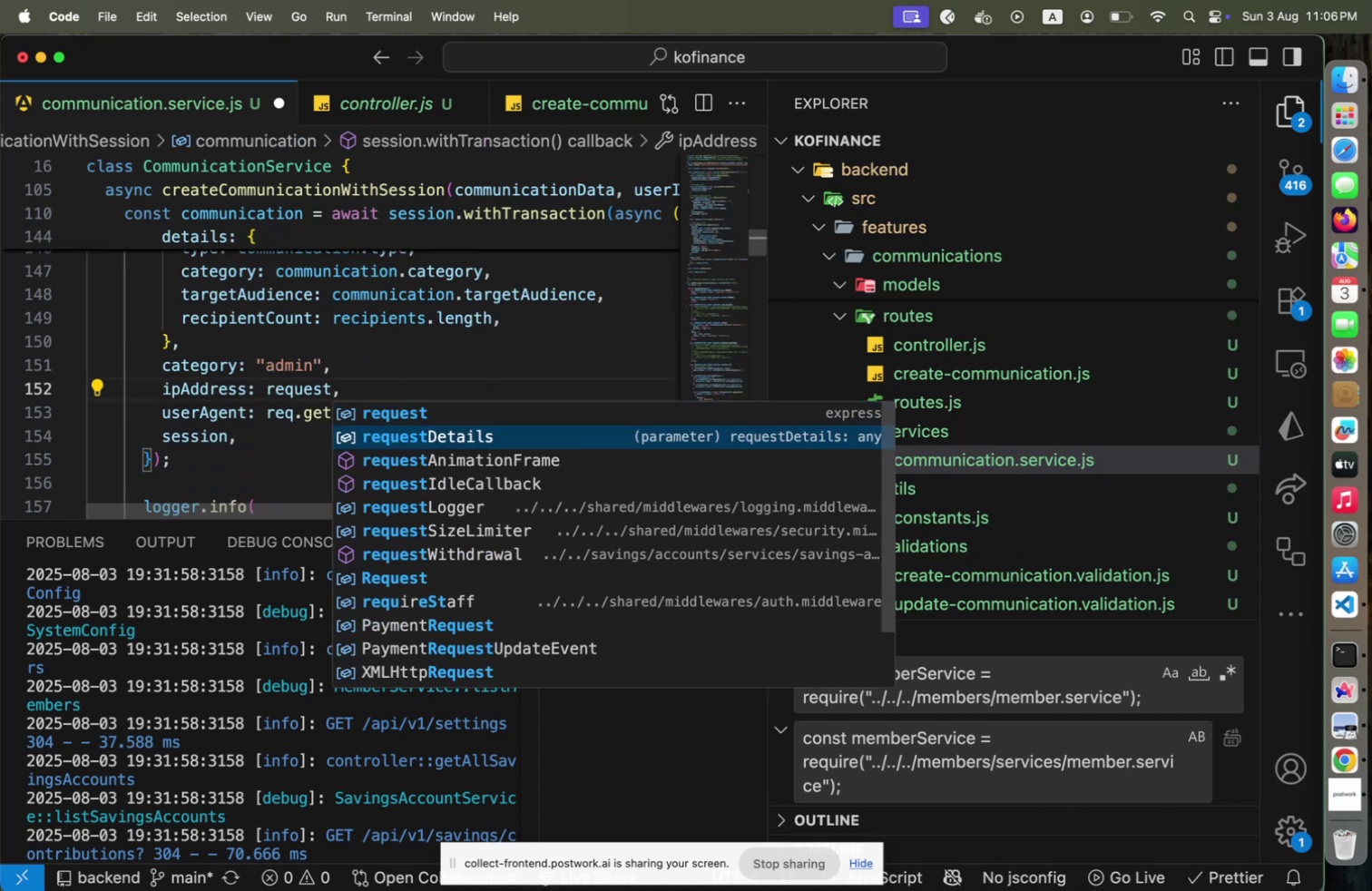 
key(Enter)
 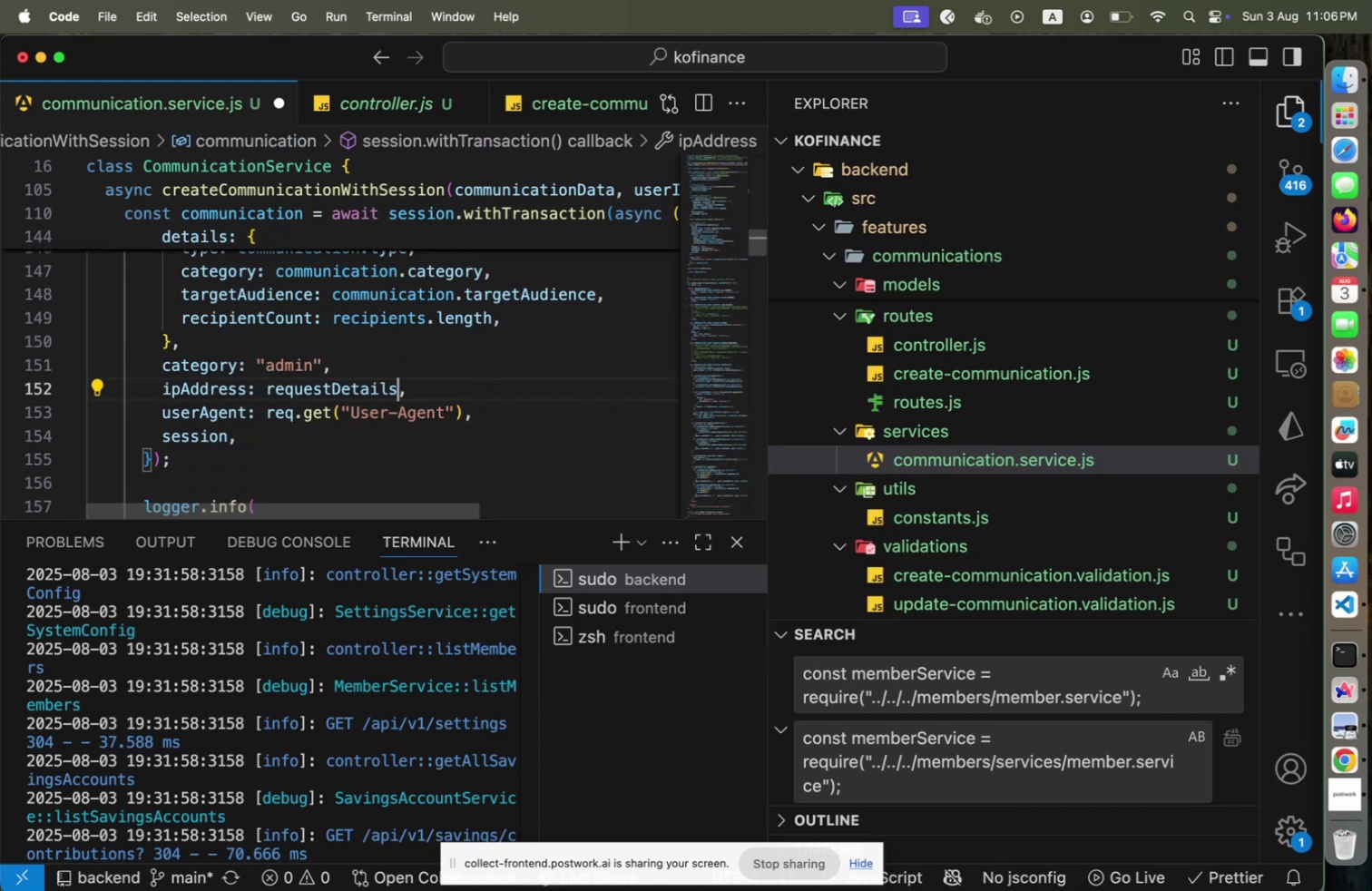 
type(.ip)
 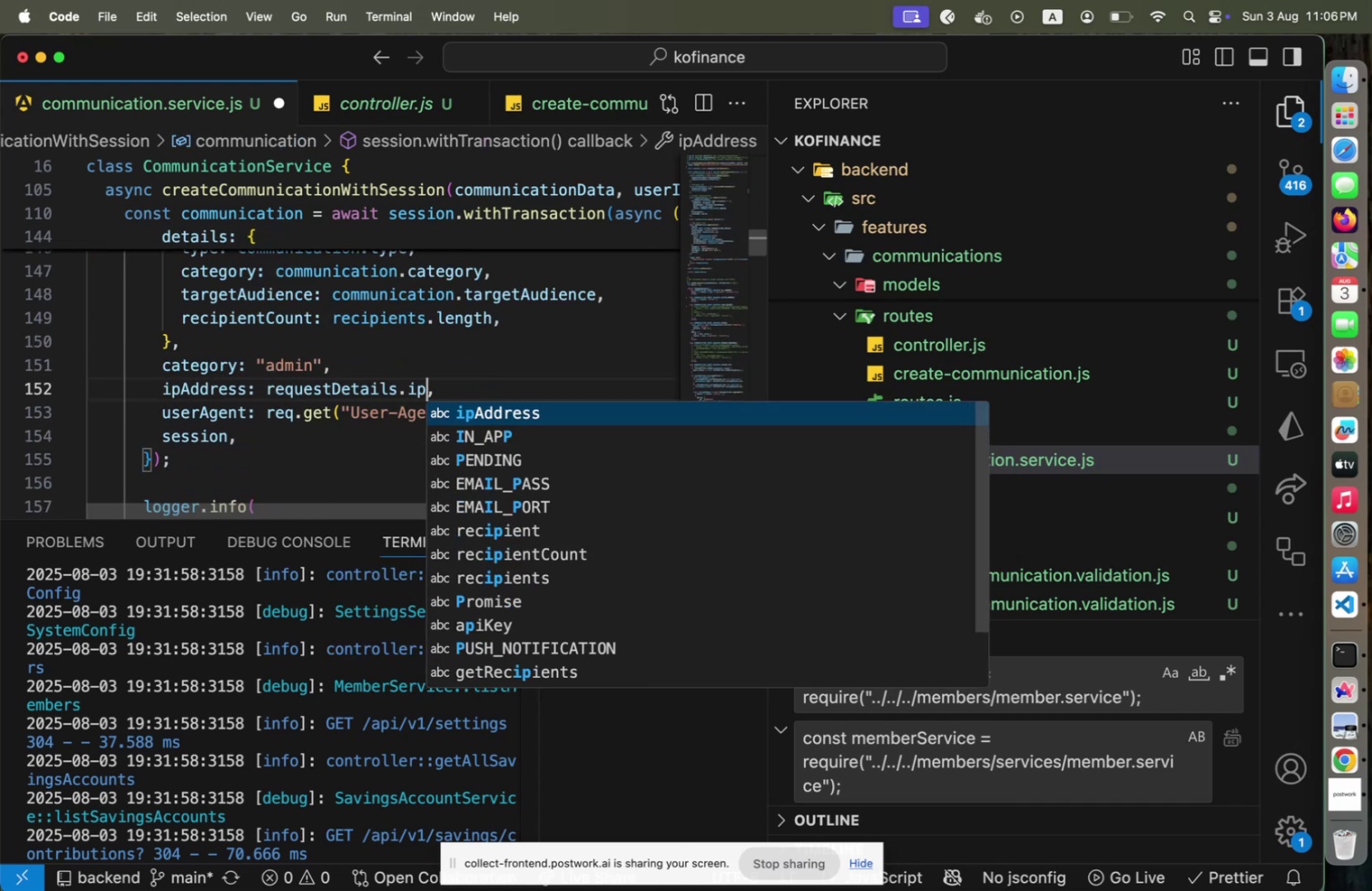 
key(Enter)
 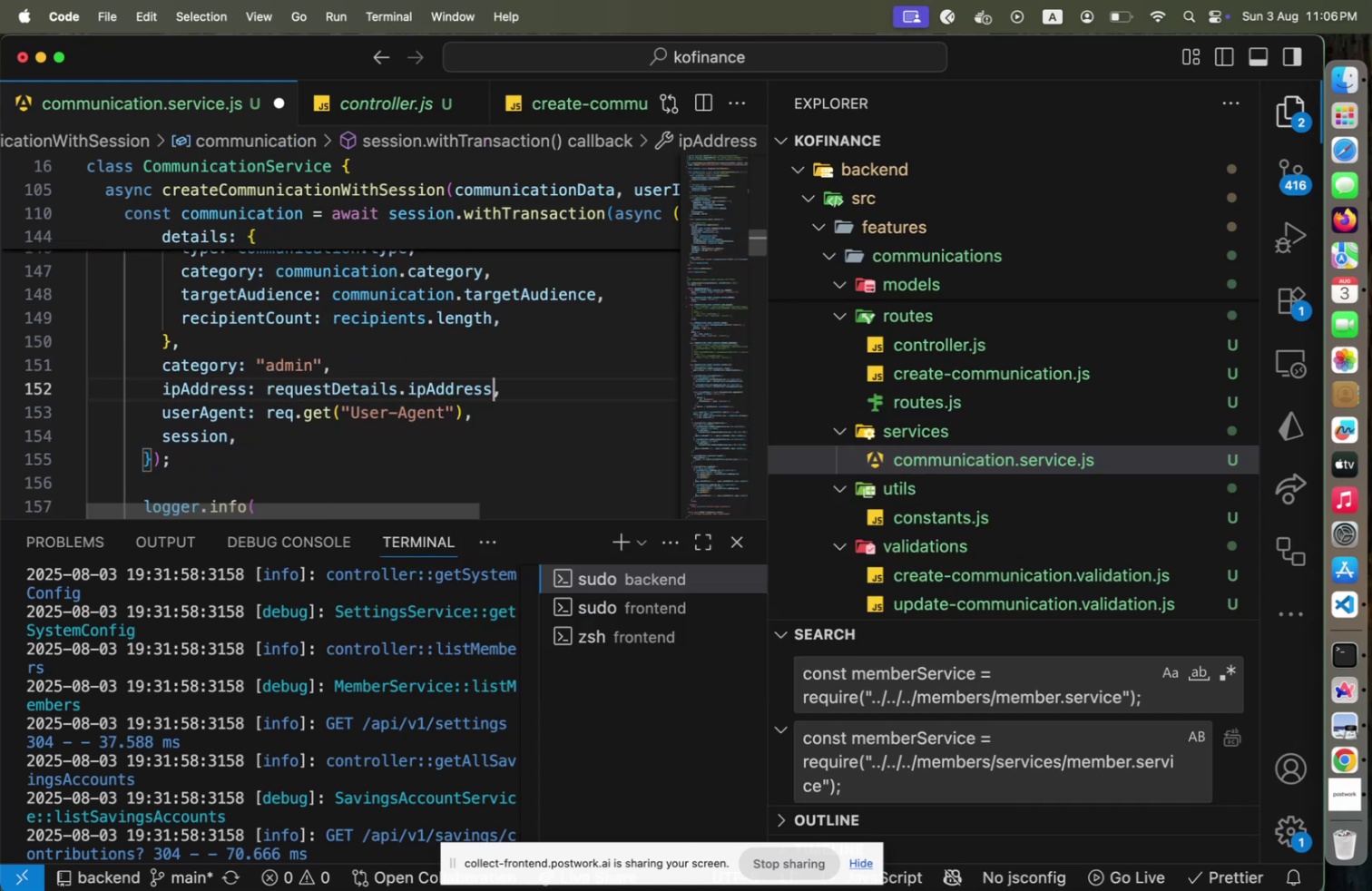 
key(ArrowDown)
 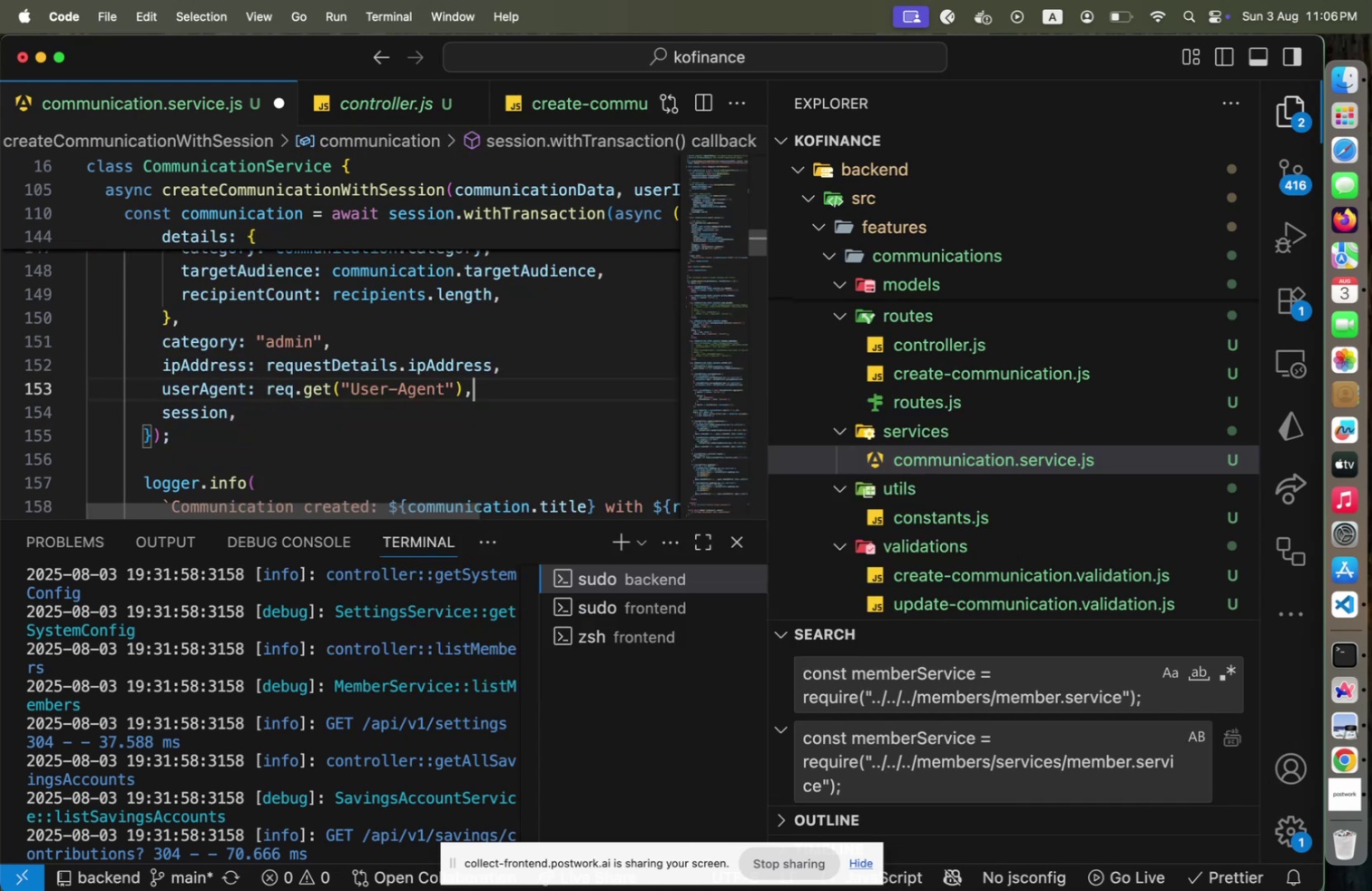 
key(ArrowLeft)
 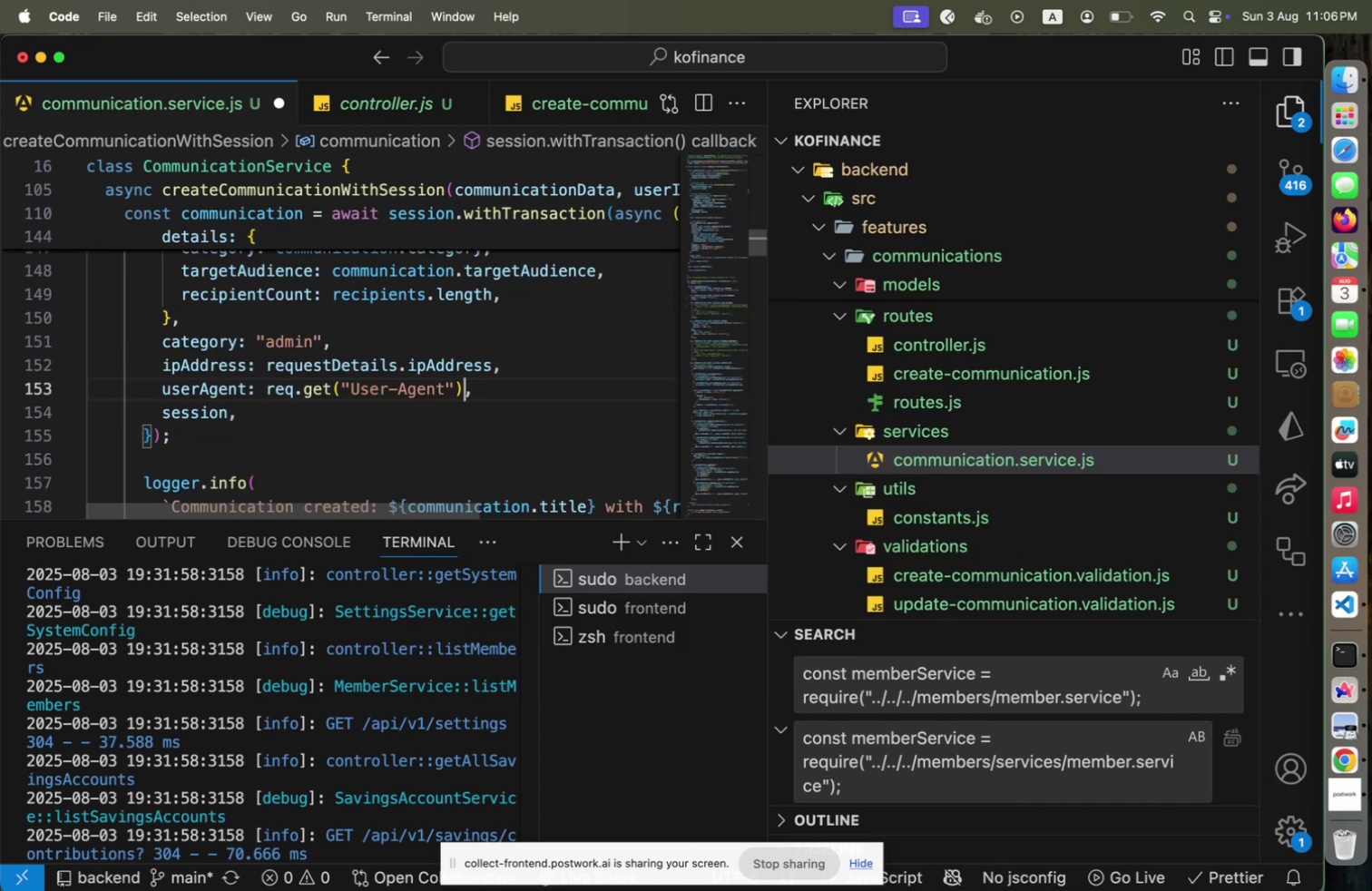 
hold_key(key=ShiftLeft, duration=2.39)
 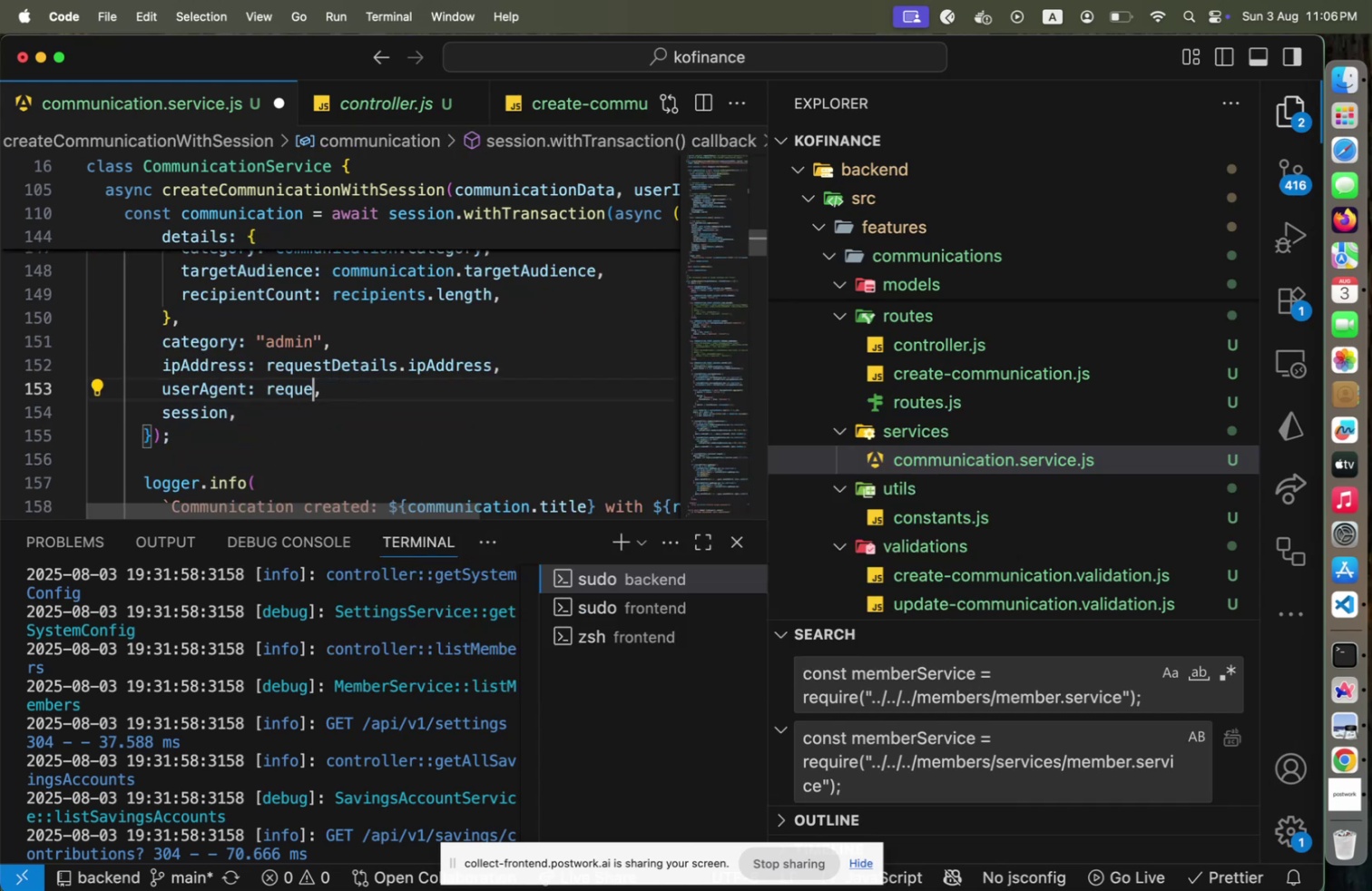 
hold_key(key=ArrowLeft, duration=1.5)
 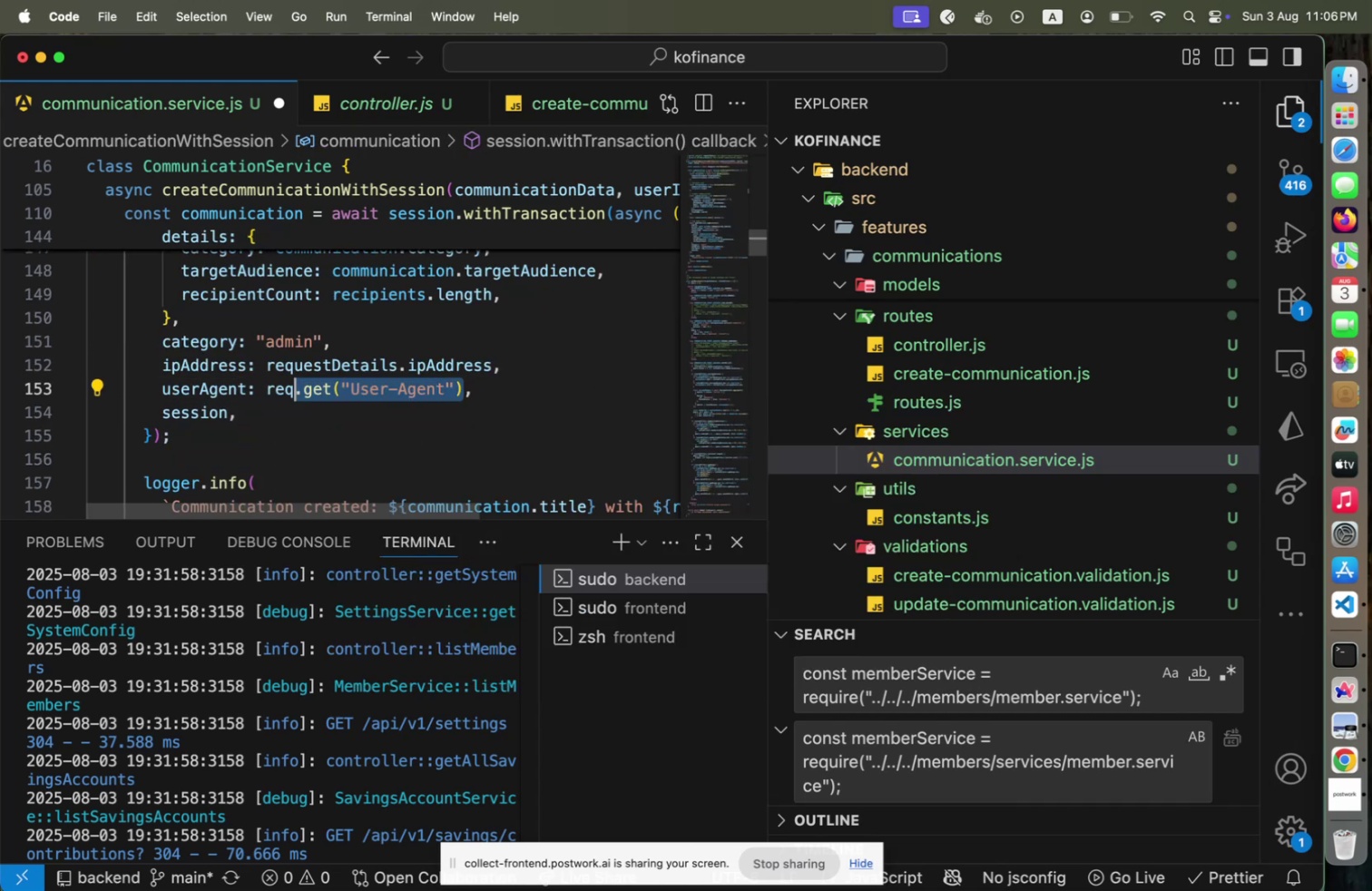 
hold_key(key=ArrowLeft, duration=0.36)
 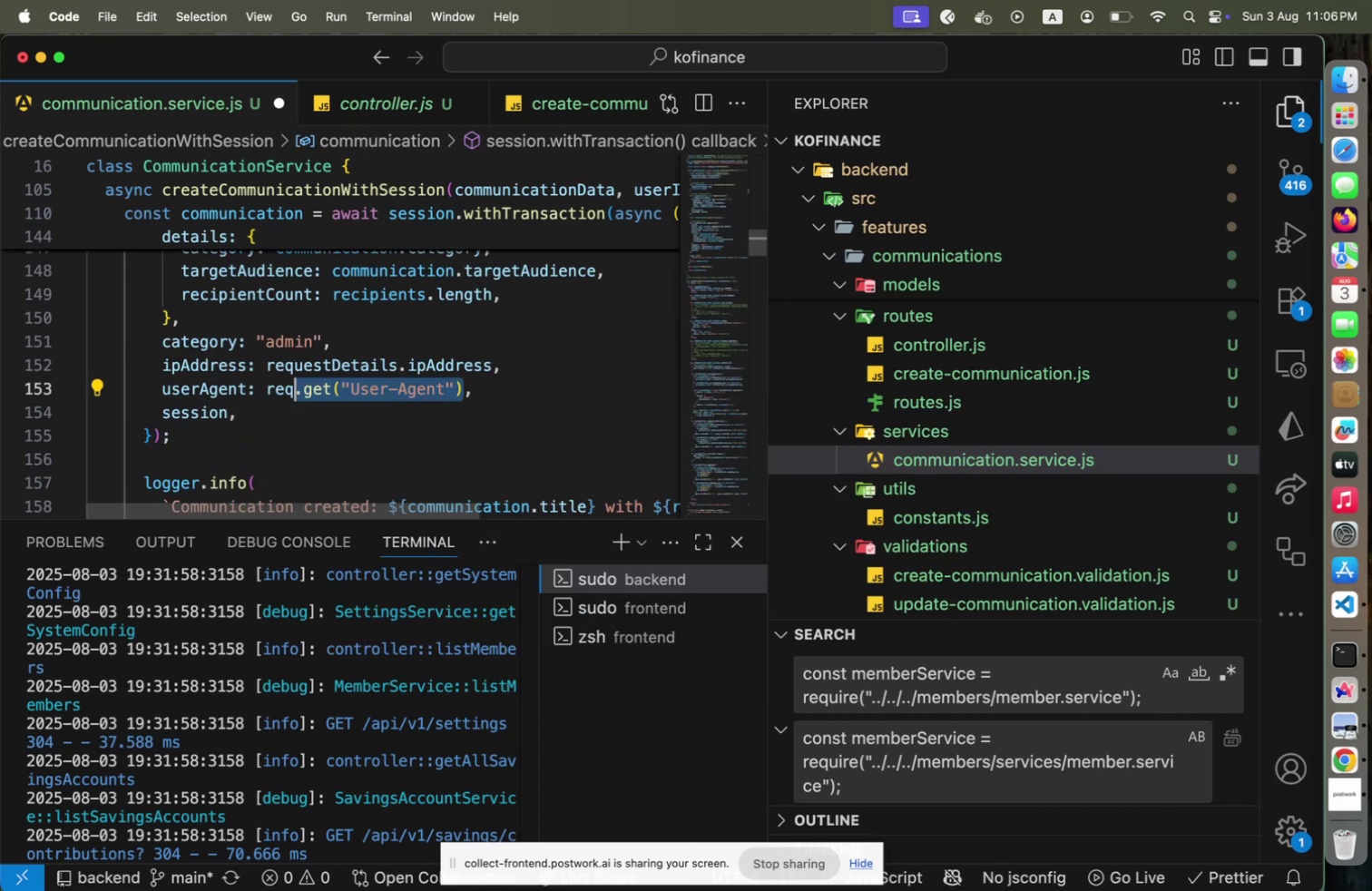 
type(uestDE)
 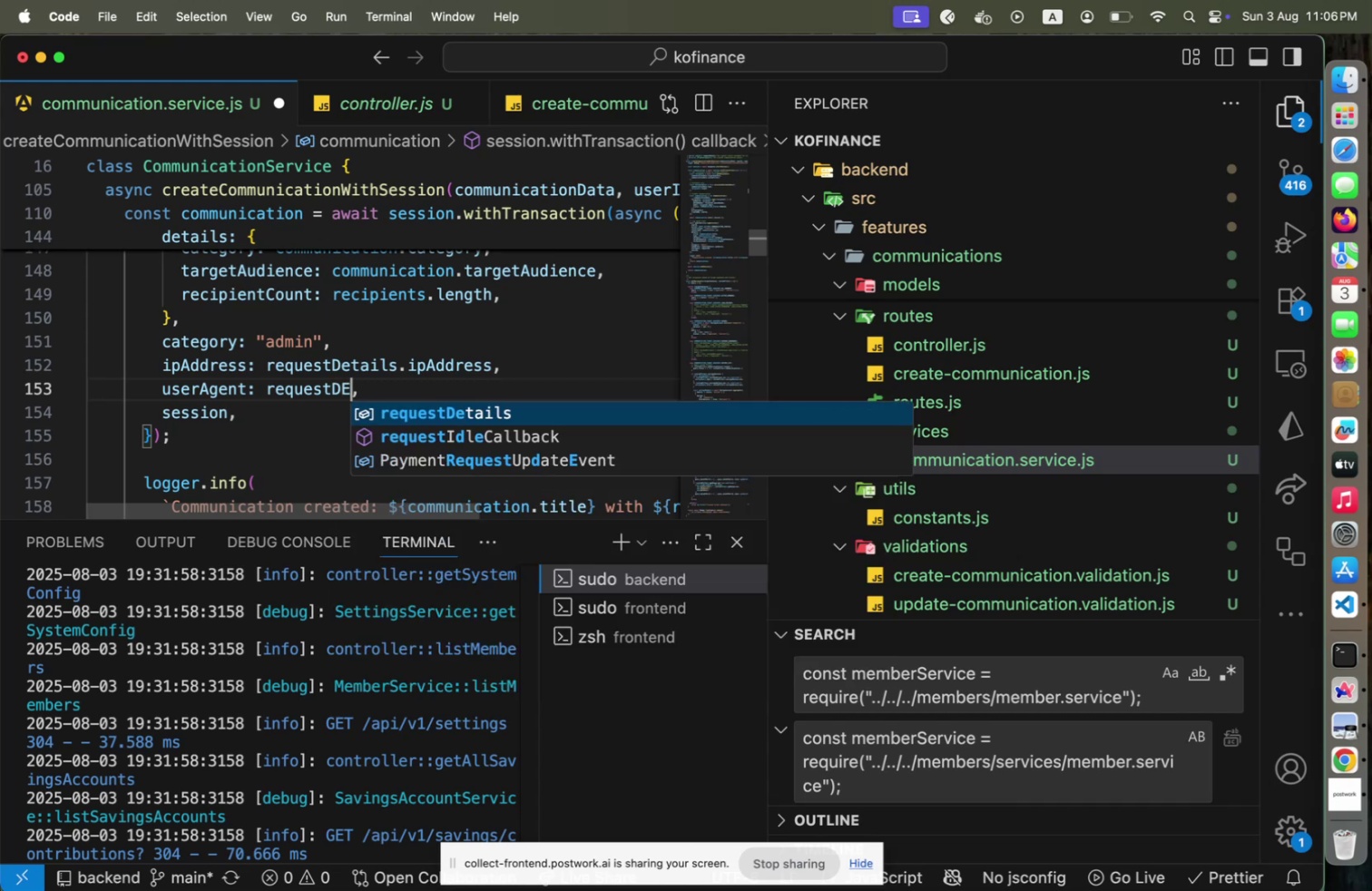 
key(Enter)
 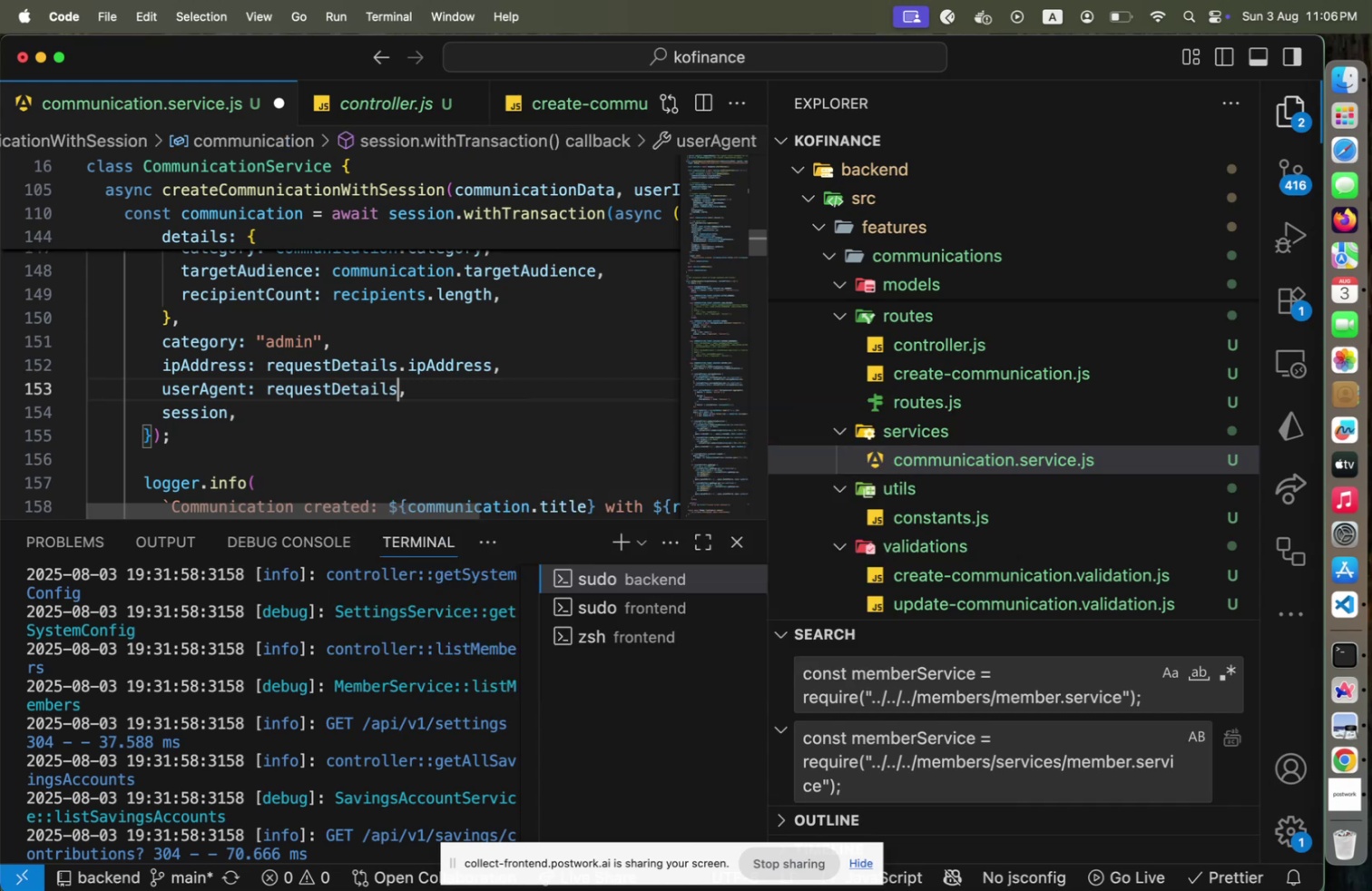 
type(.user)
 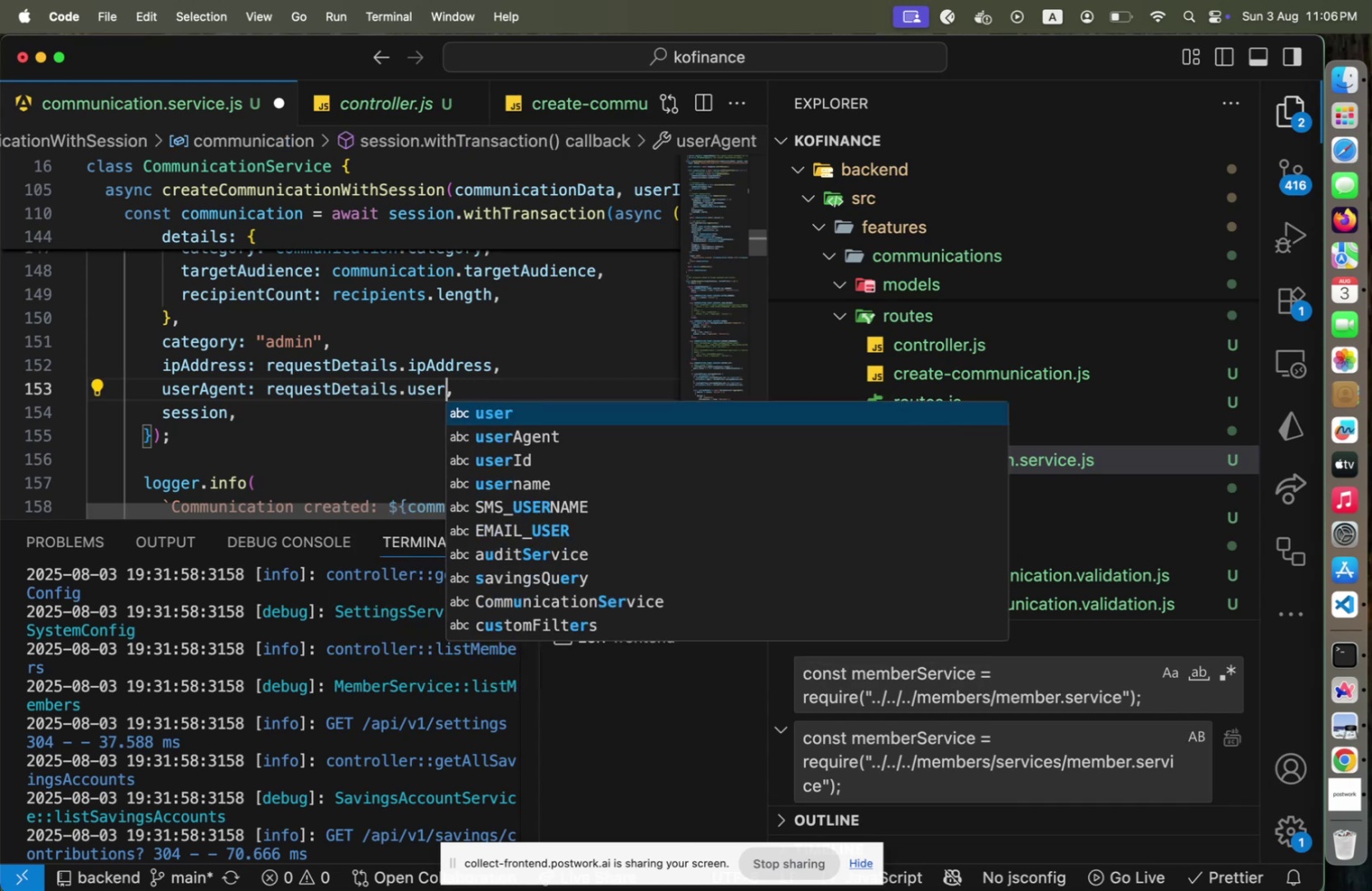 
key(ArrowDown)
 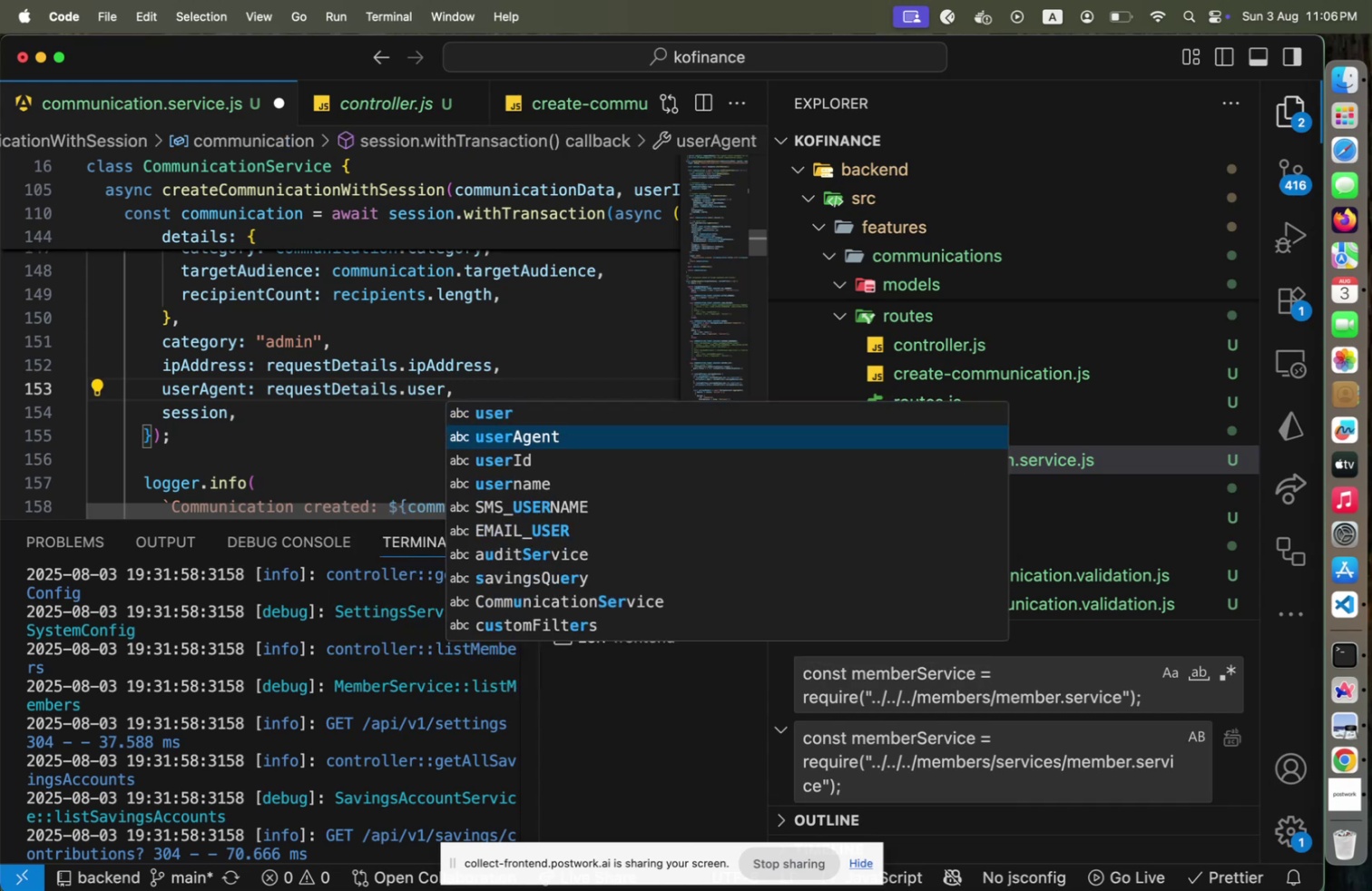 
key(Enter)
 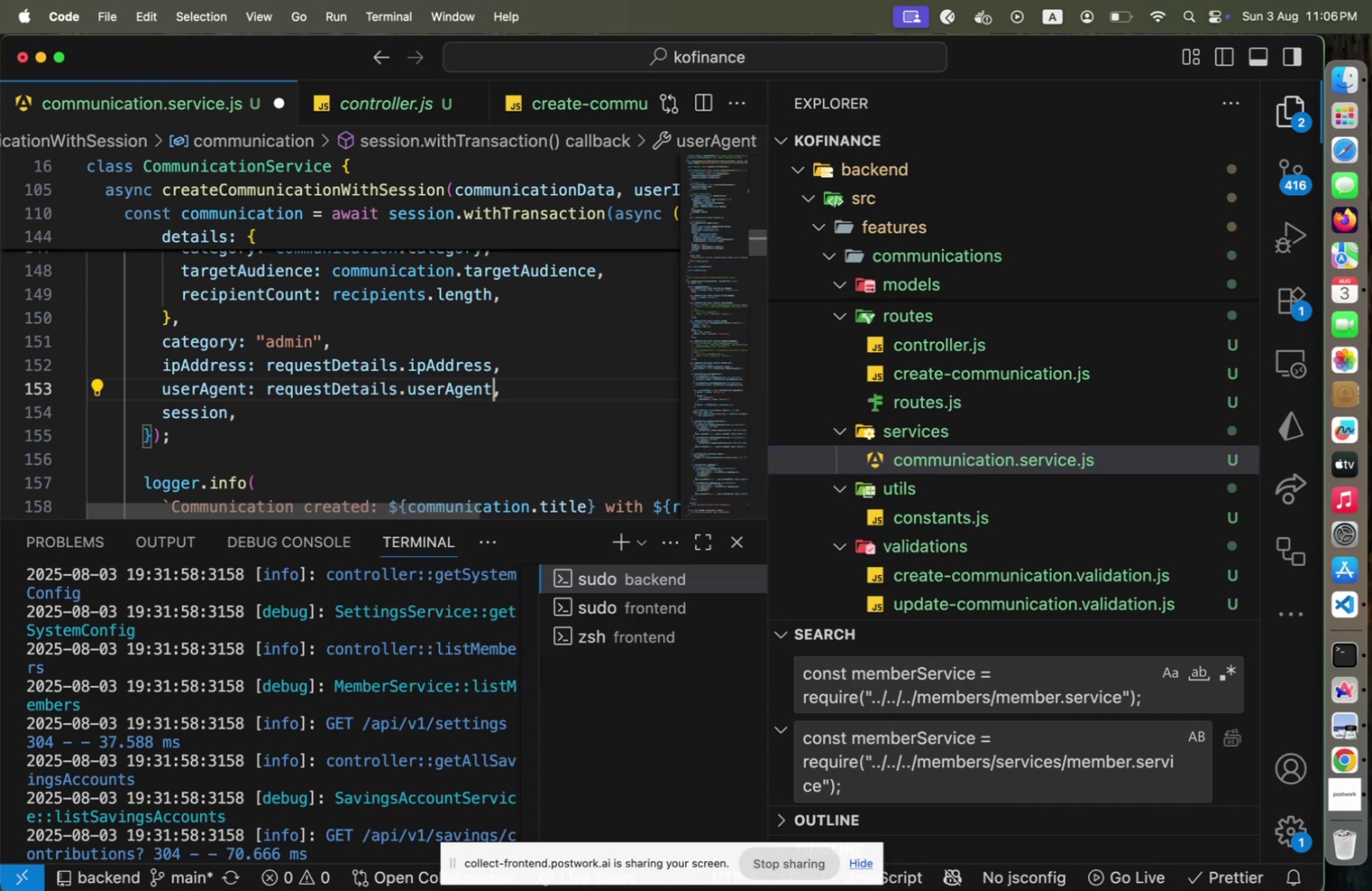 
hold_key(key=ArrowDown, duration=1.01)
 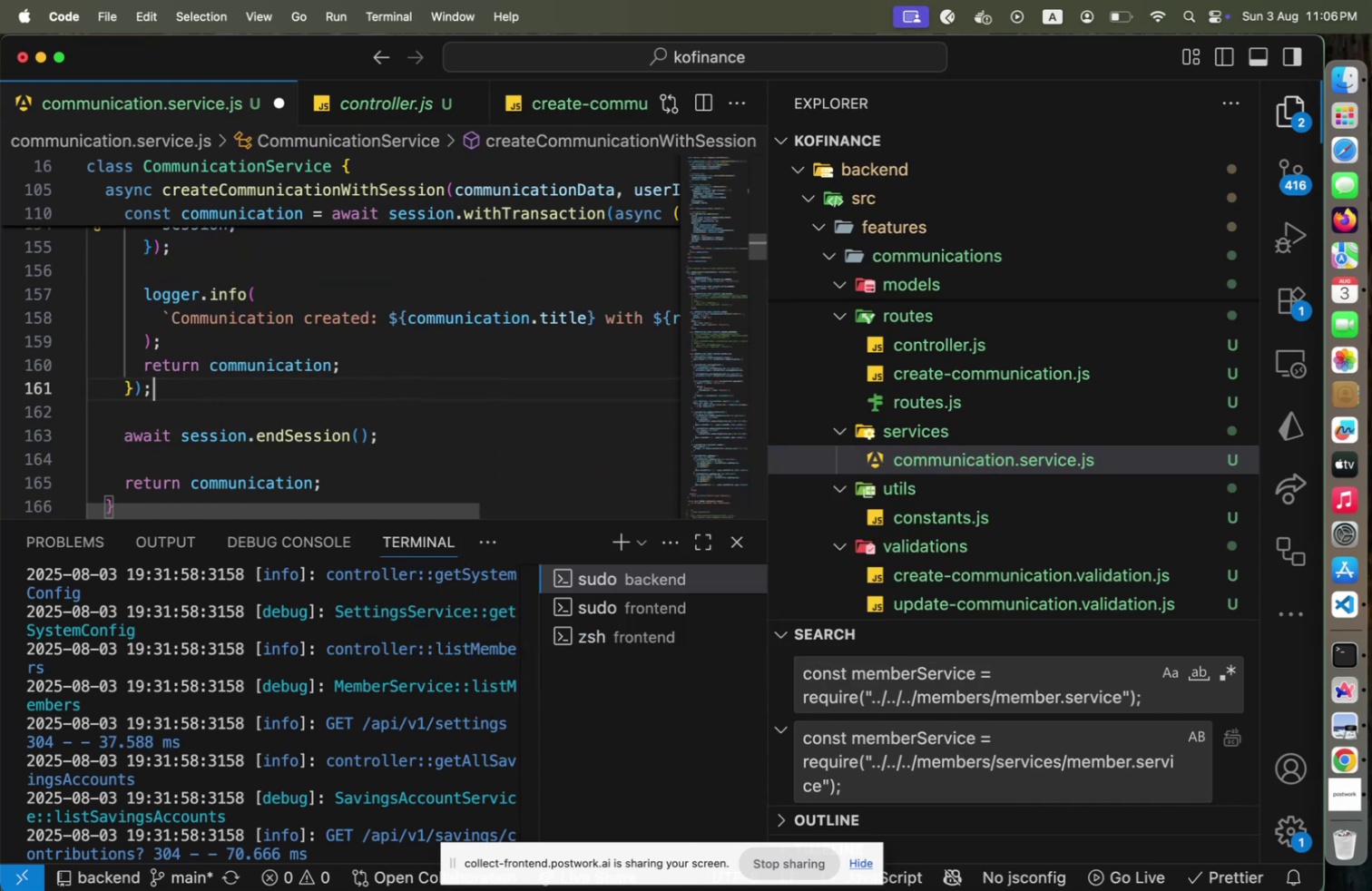 
hold_key(key=ArrowDown, duration=0.66)
 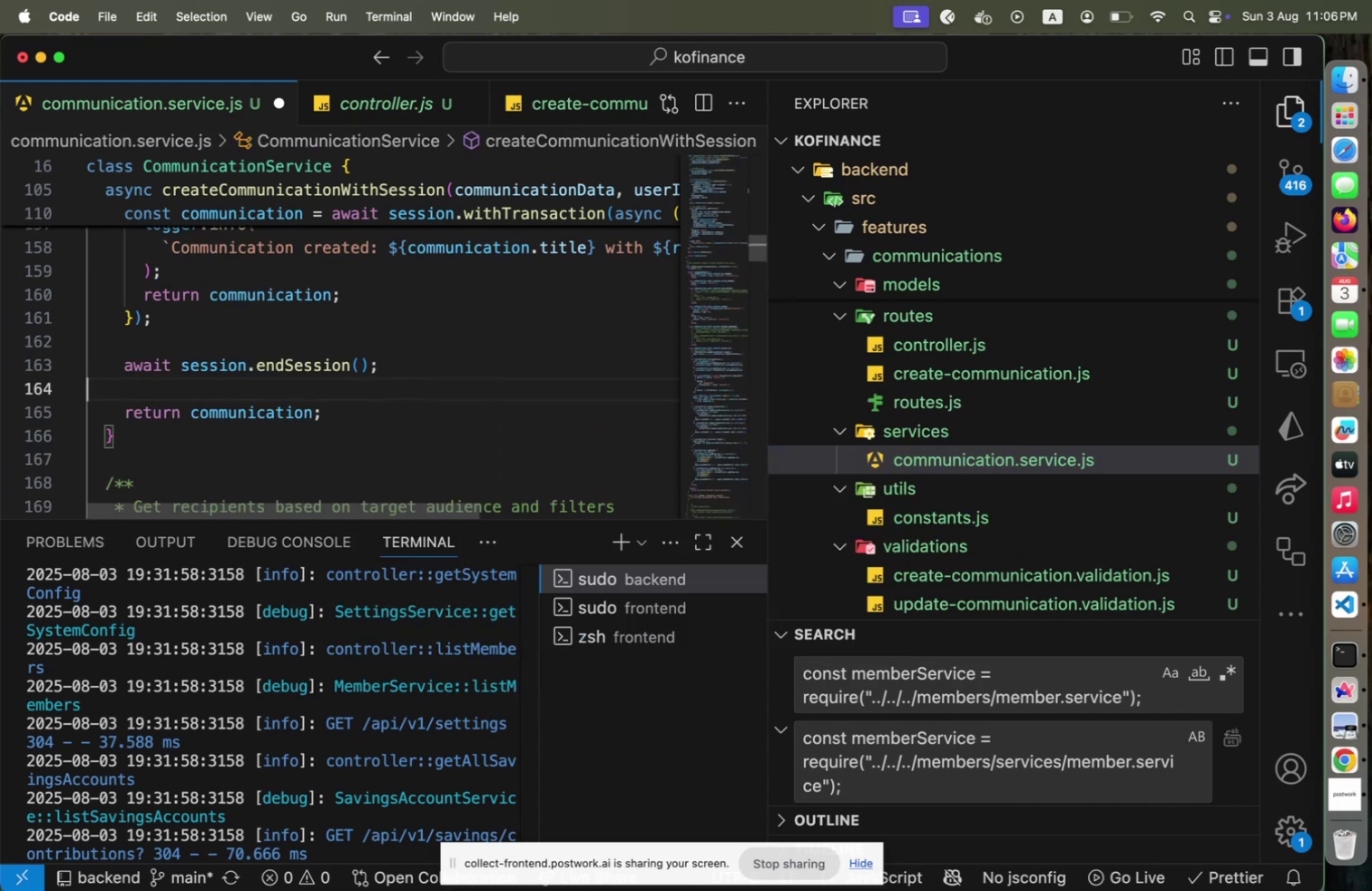 
hold_key(key=ArrowDown, duration=0.78)
 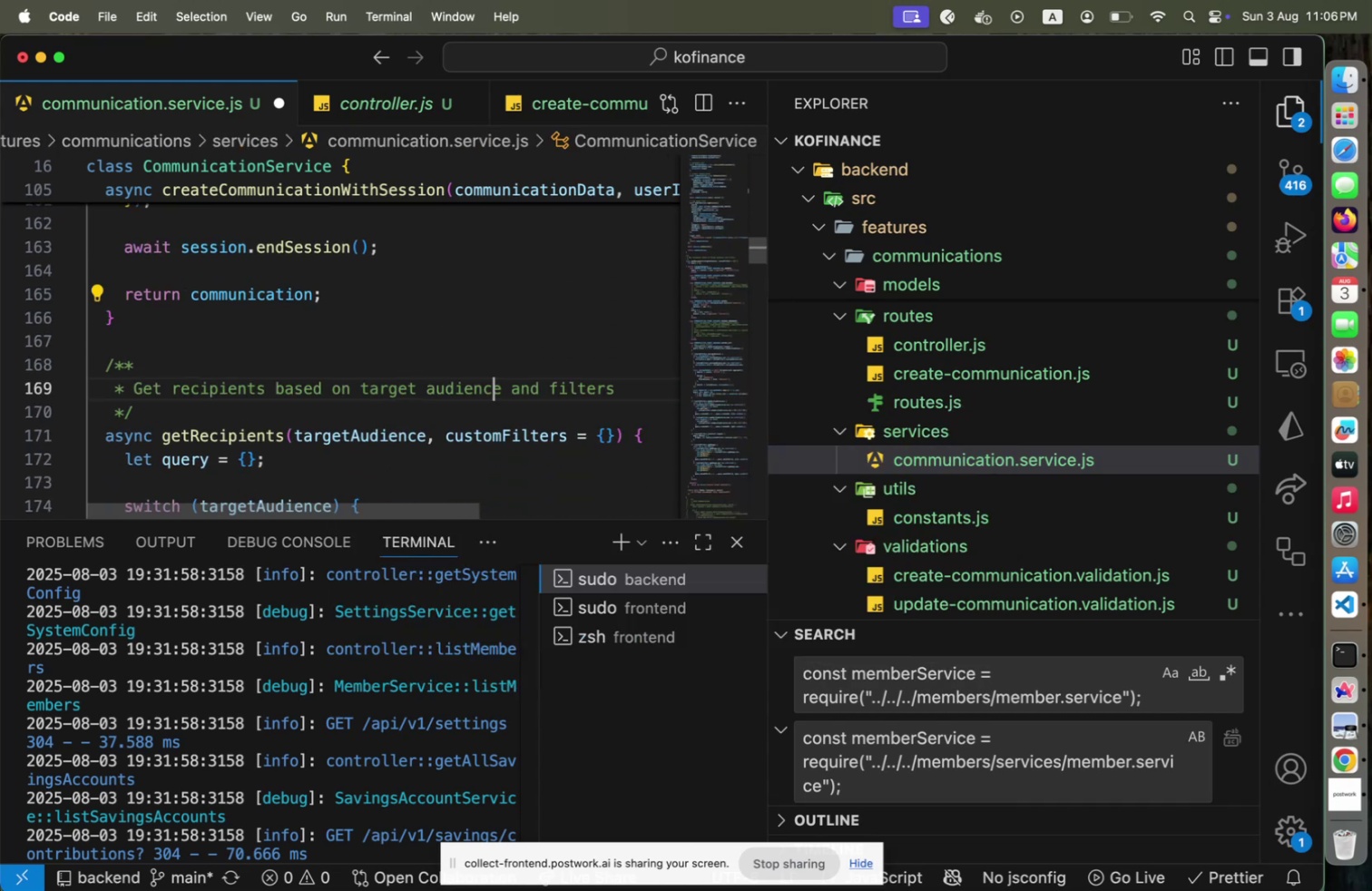 
key(ArrowDown)
 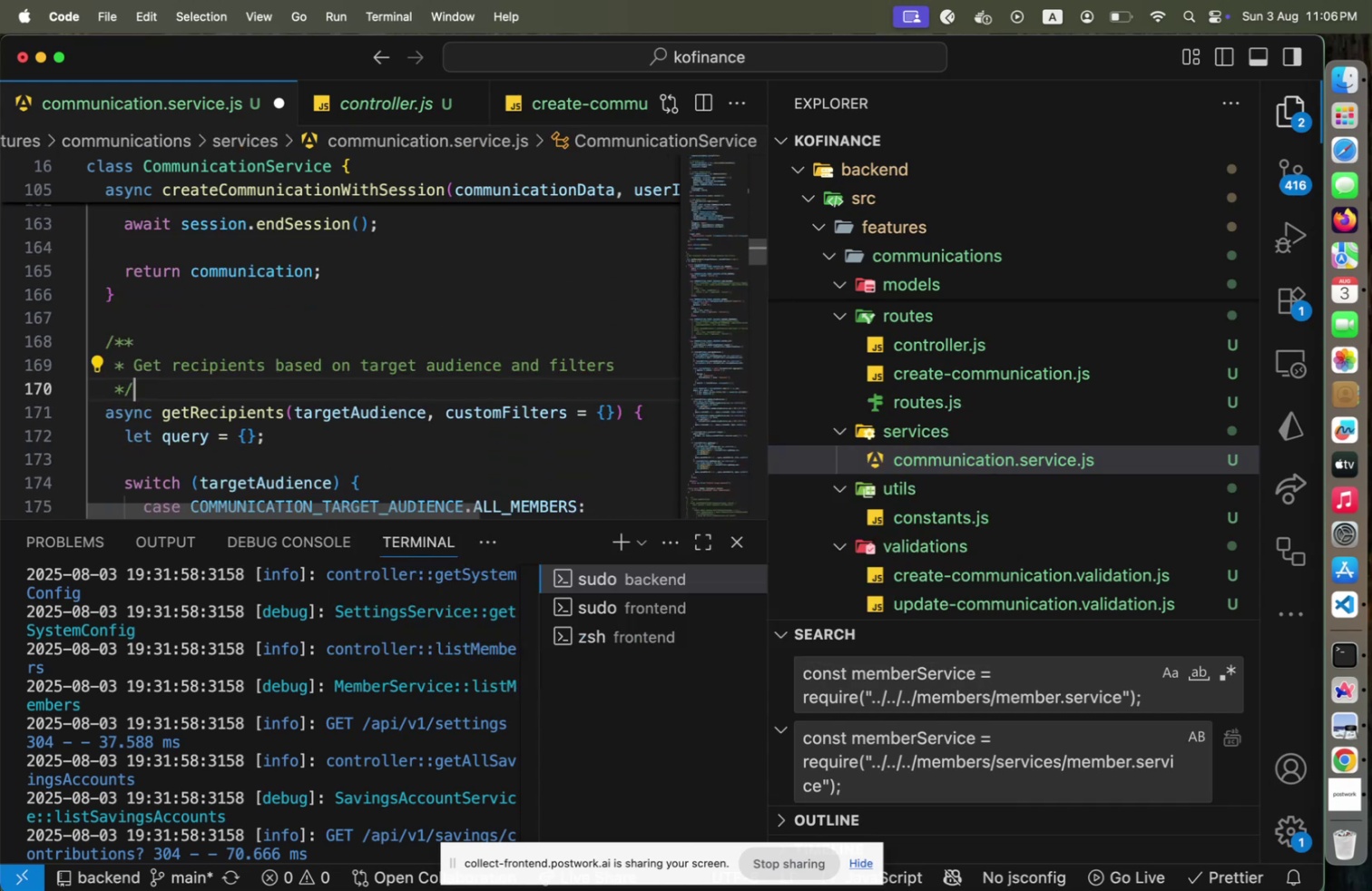 
key(ArrowUp)
 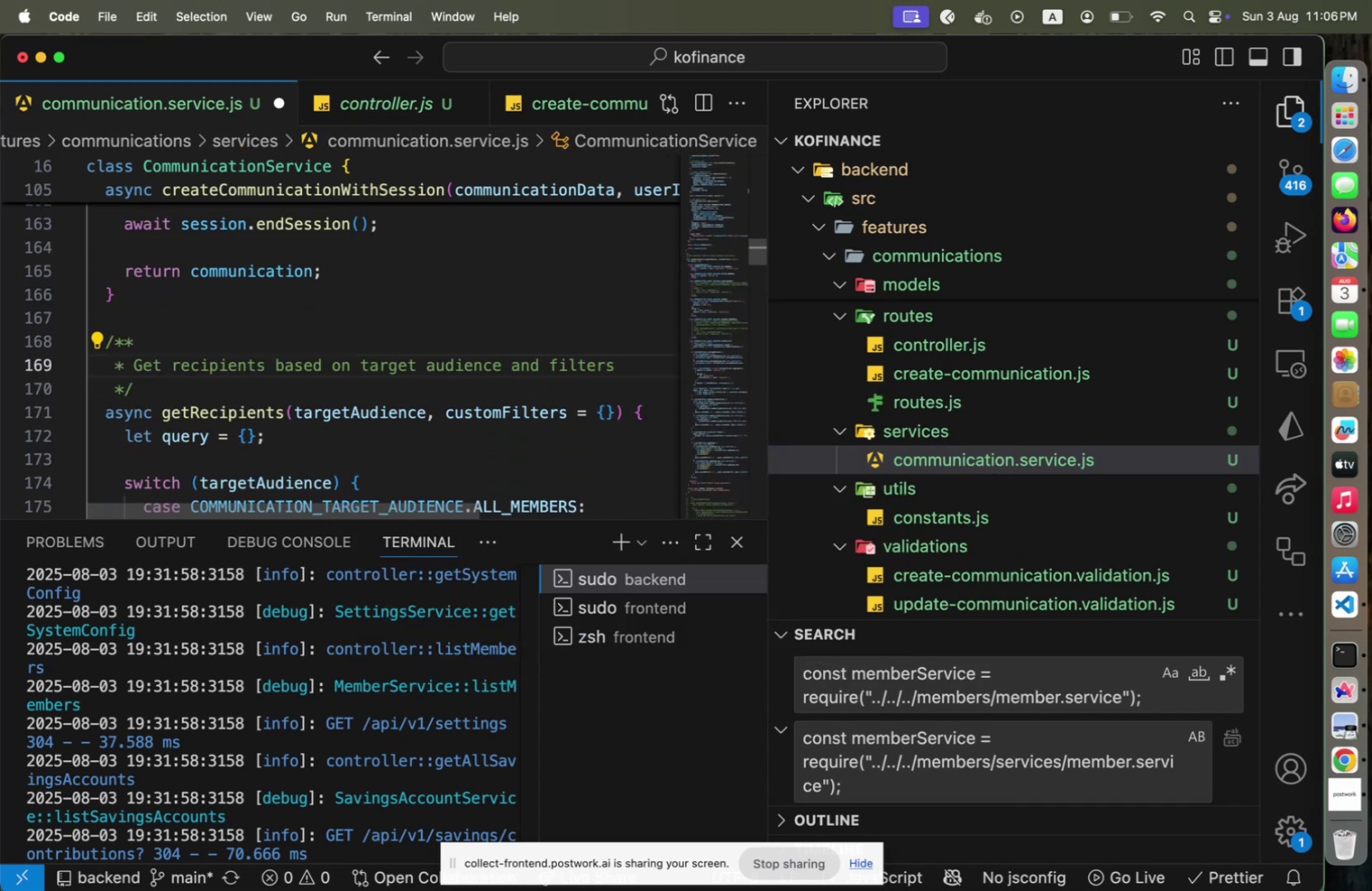 
key(End)
 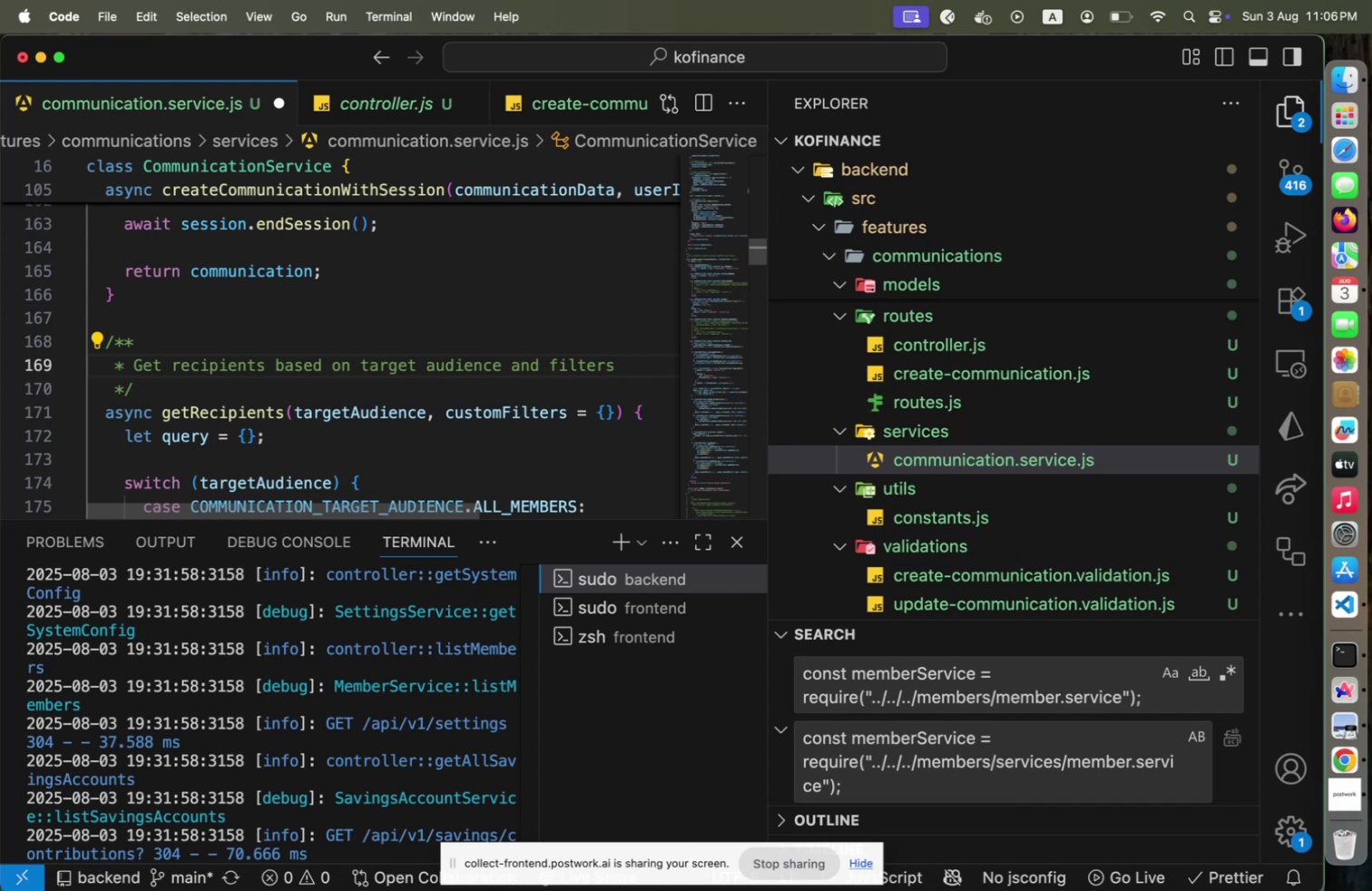 
key(Period)
 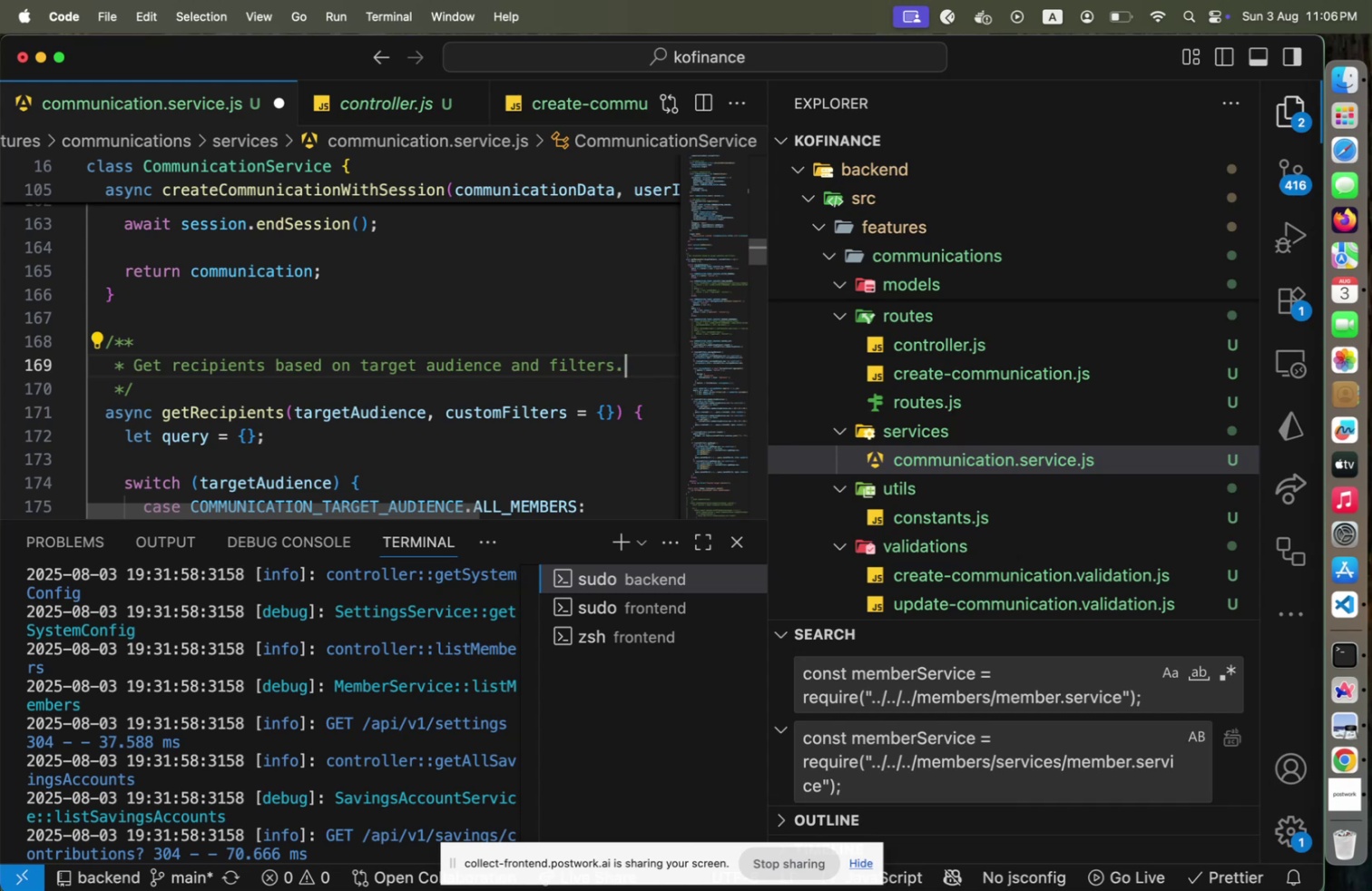 
key(Enter)
 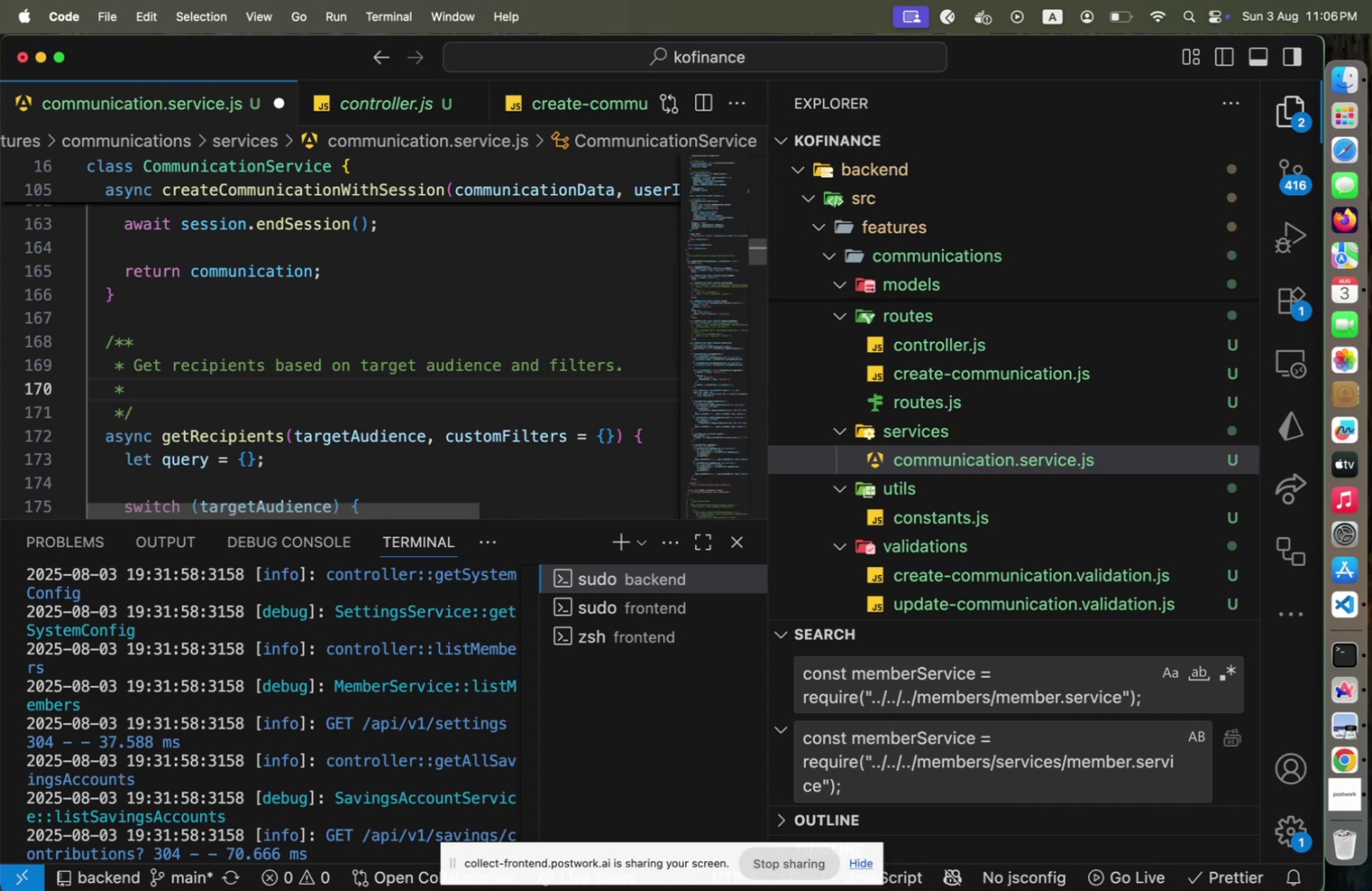 
key(ArrowUp)
 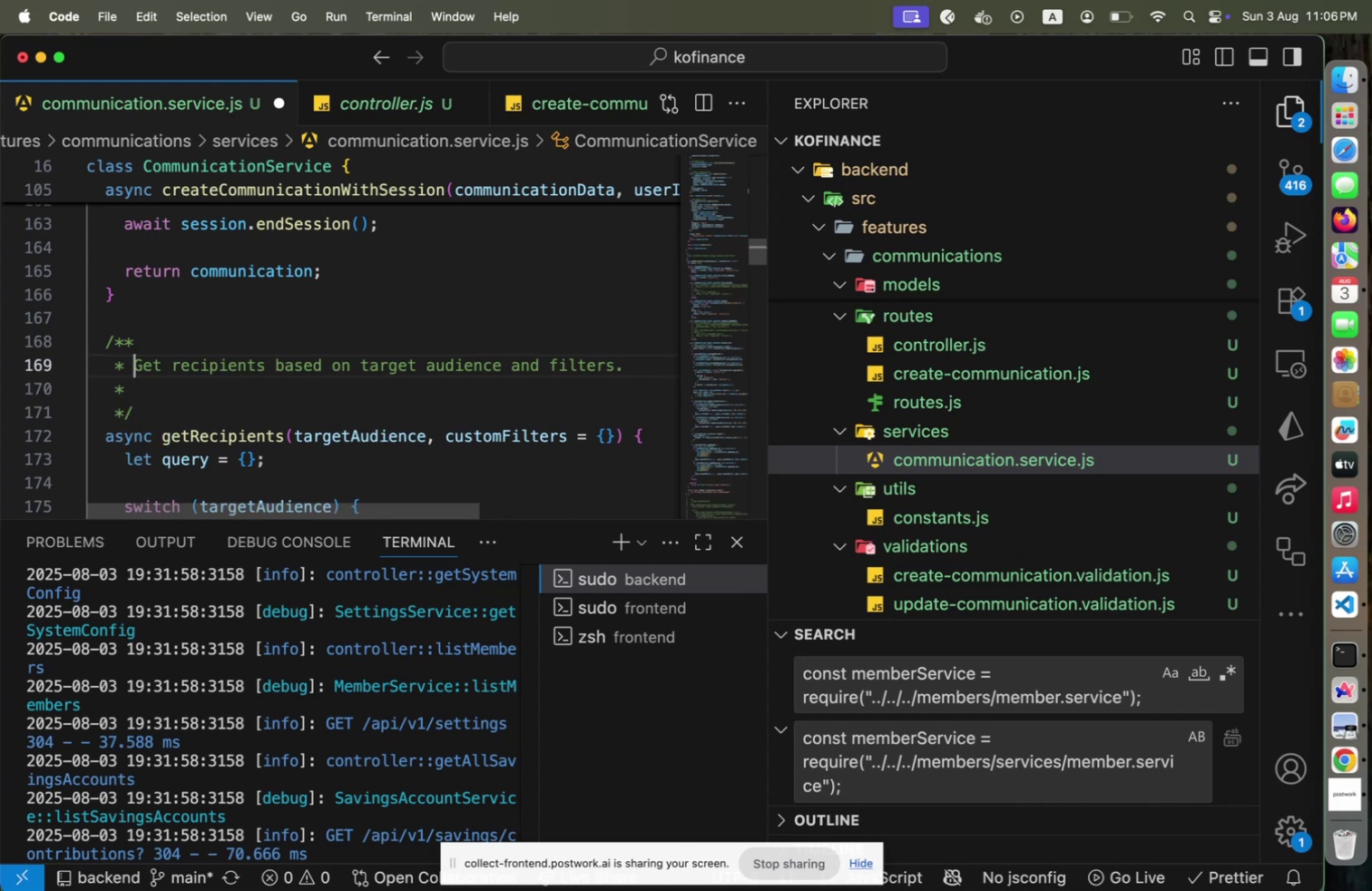 
key(Shift+ShiftLeft)
 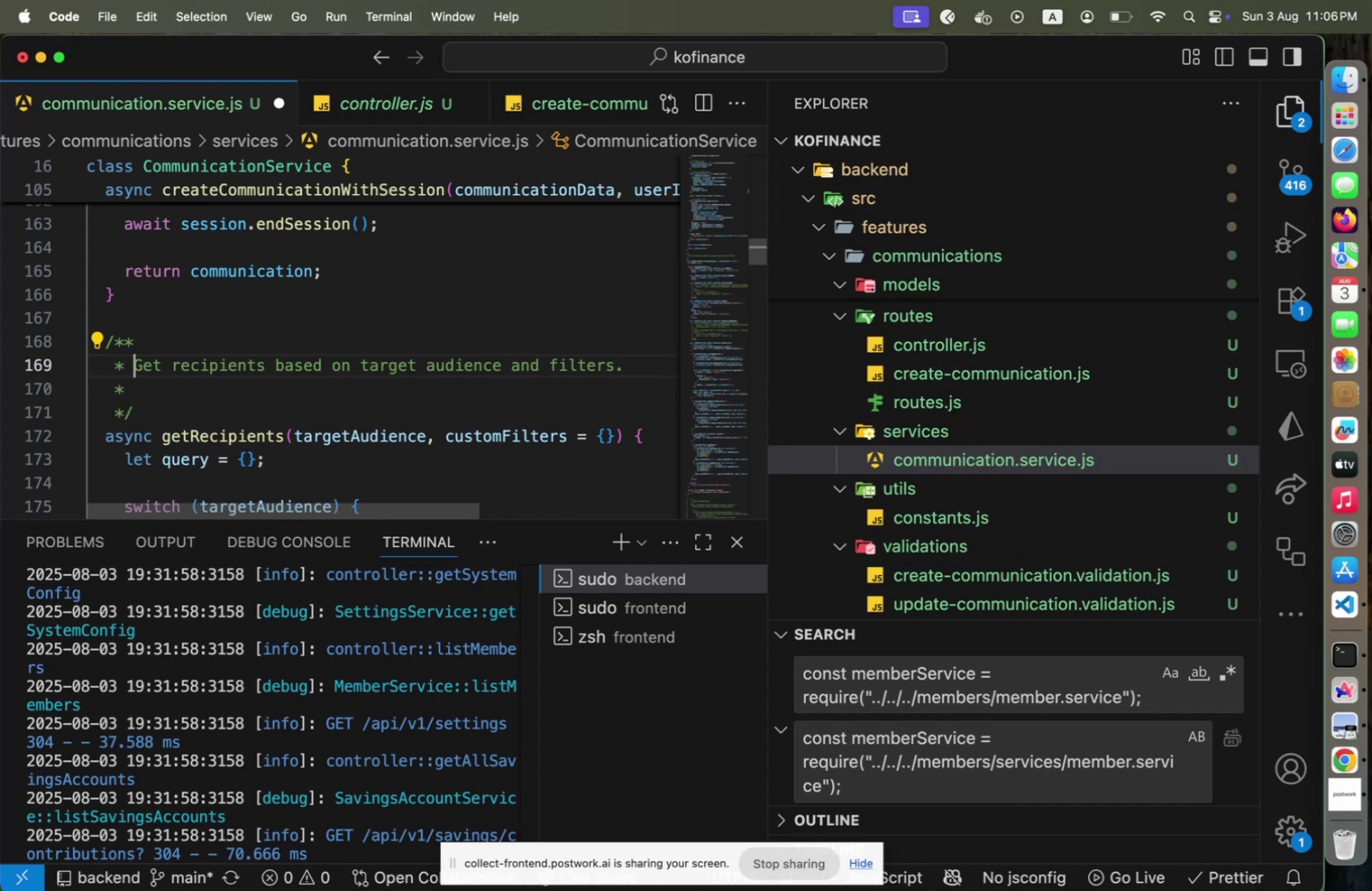 
key(ArrowDown)
 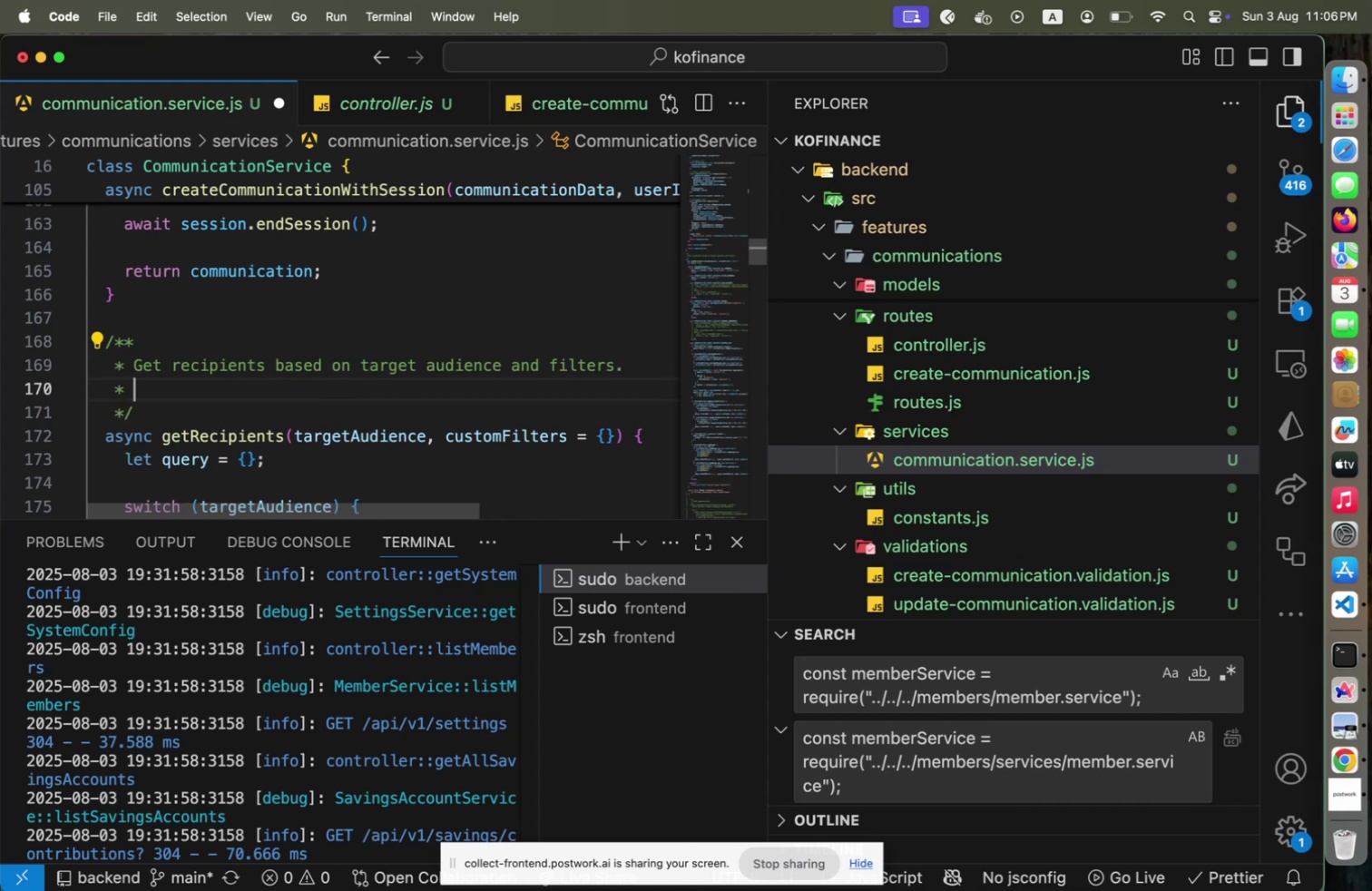 
key(ArrowUp)
 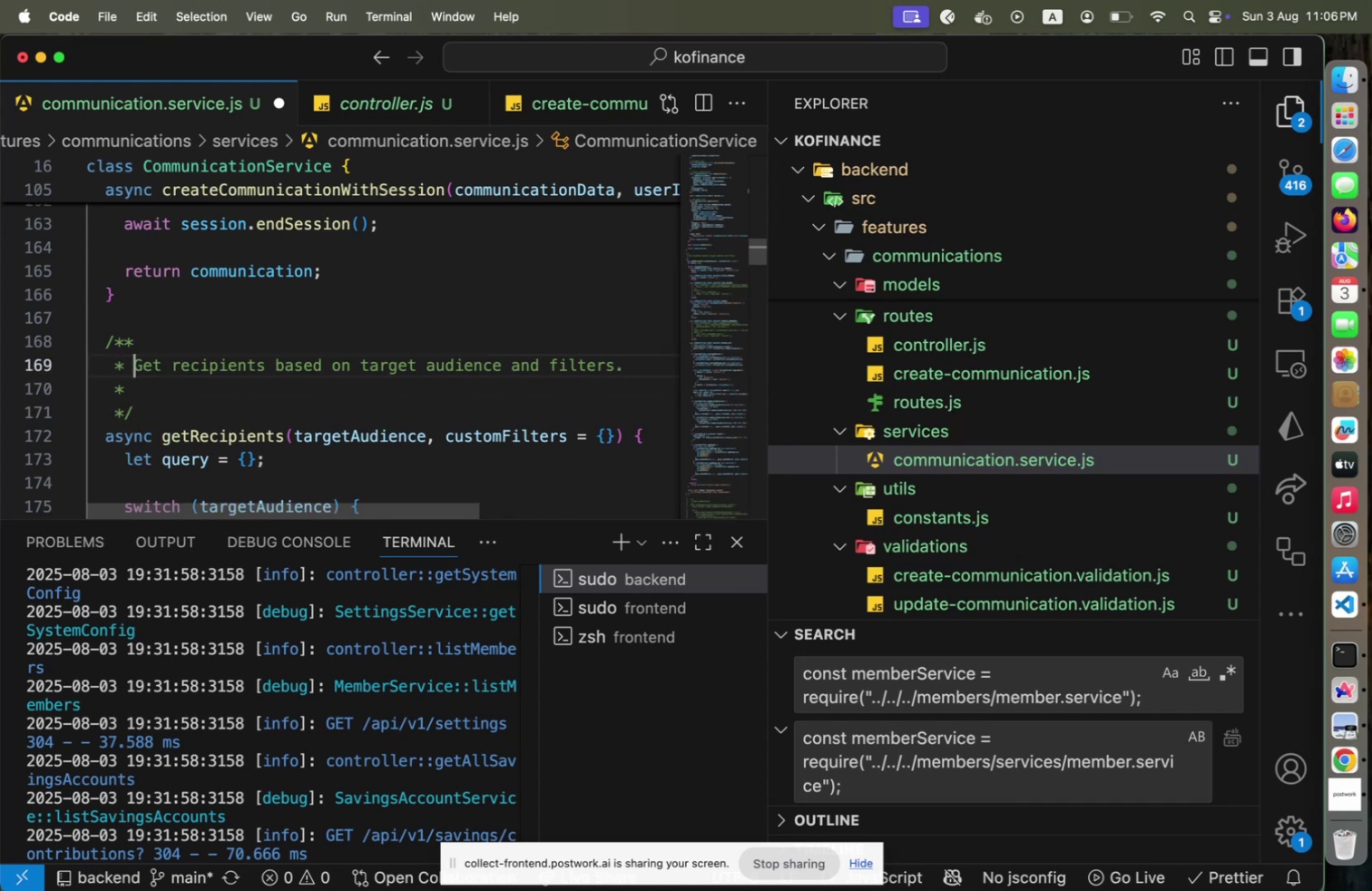 
key(Shift+ArrowRight)
 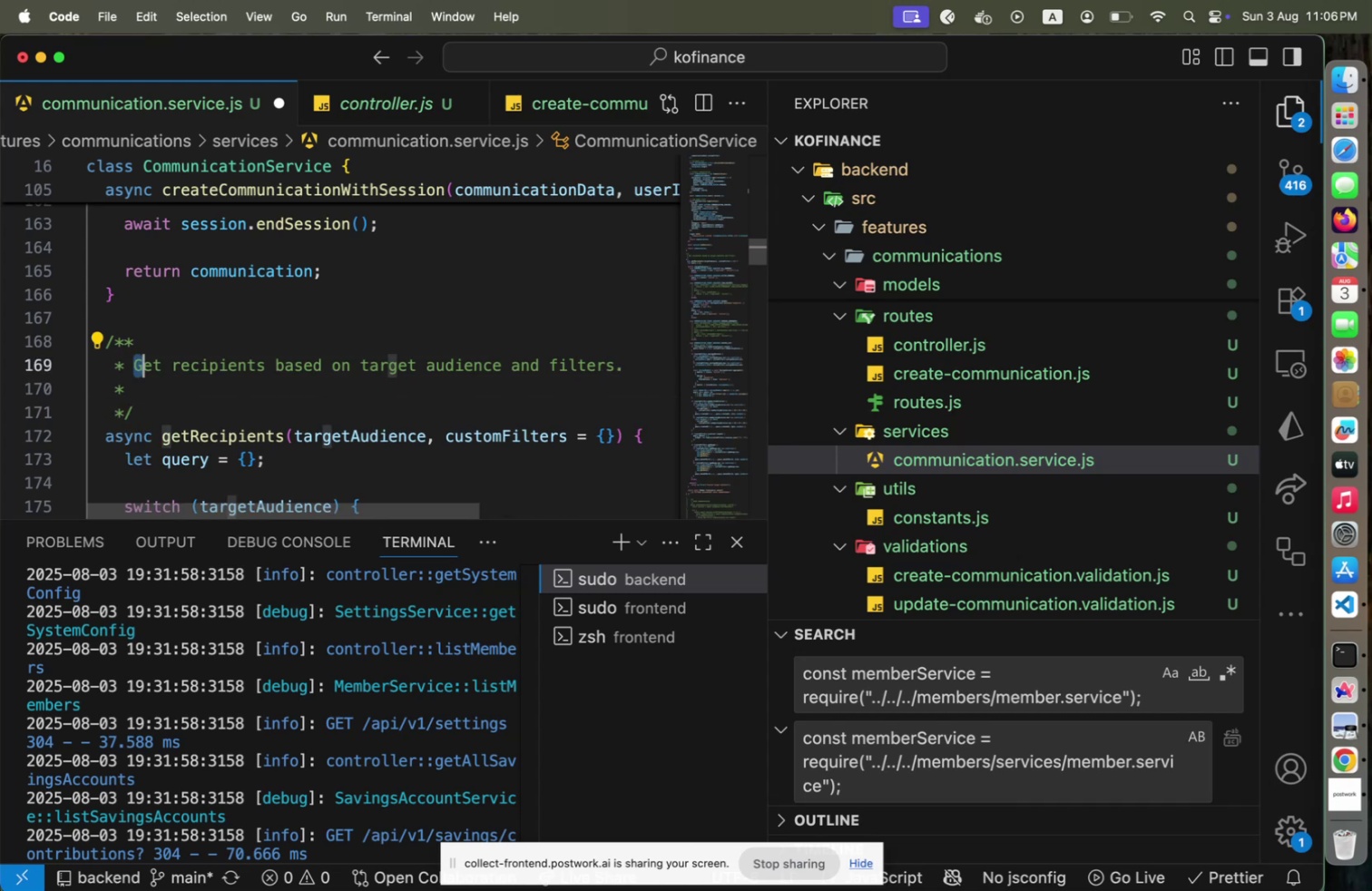 
key(Shift+ArrowRight)
 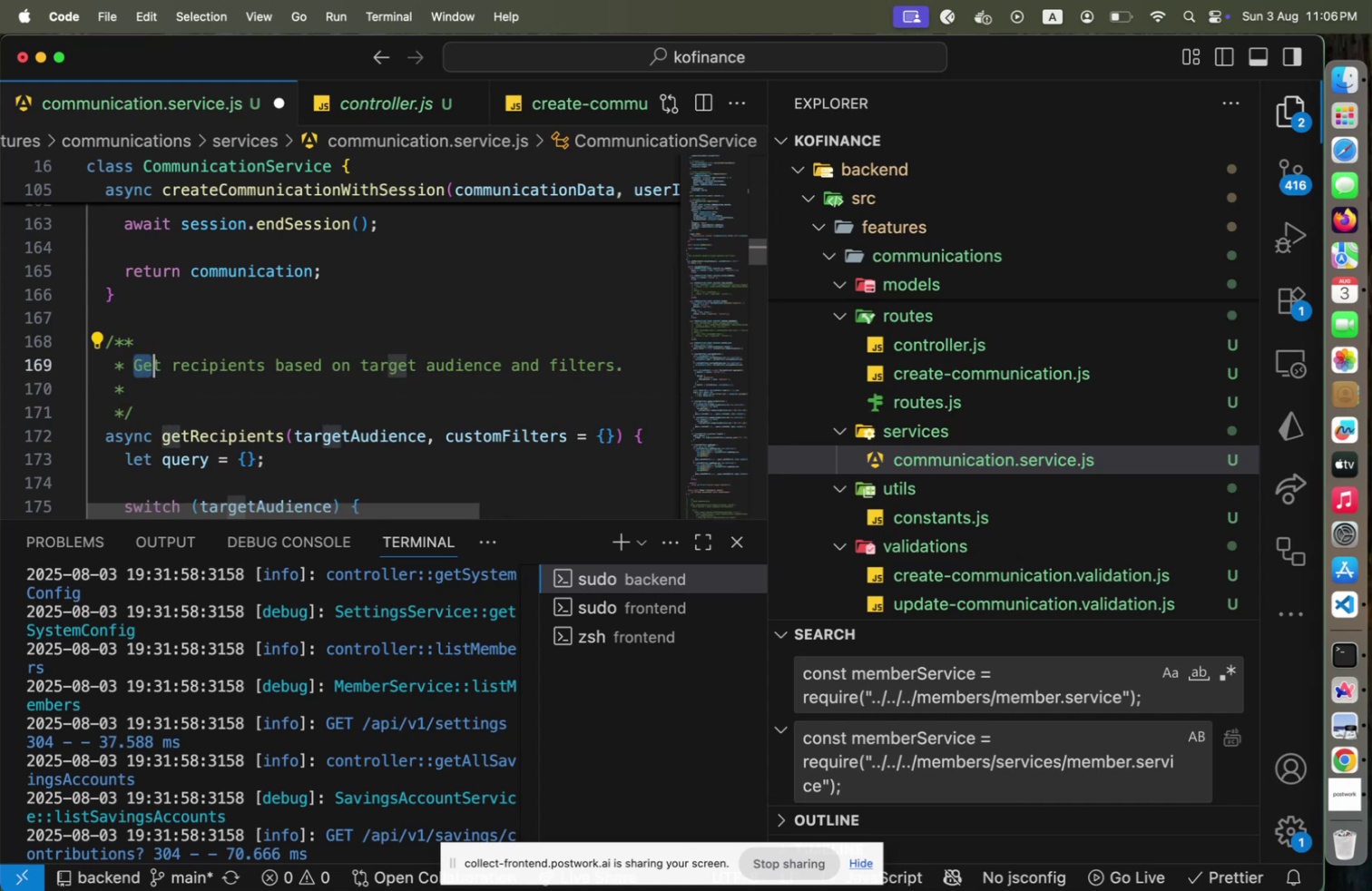 
key(Shift+ArrowRight)
 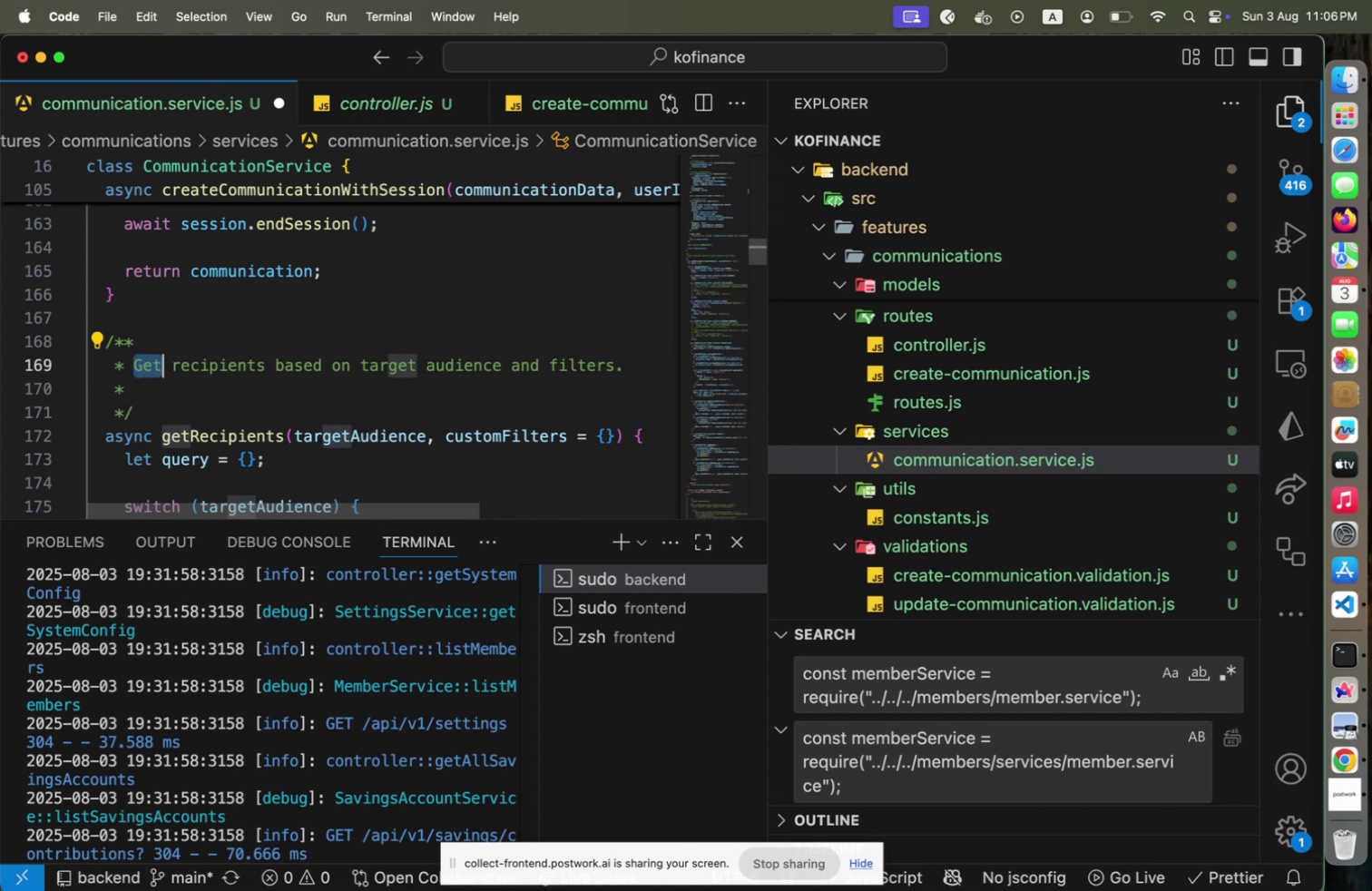 
key(ArrowDown)
 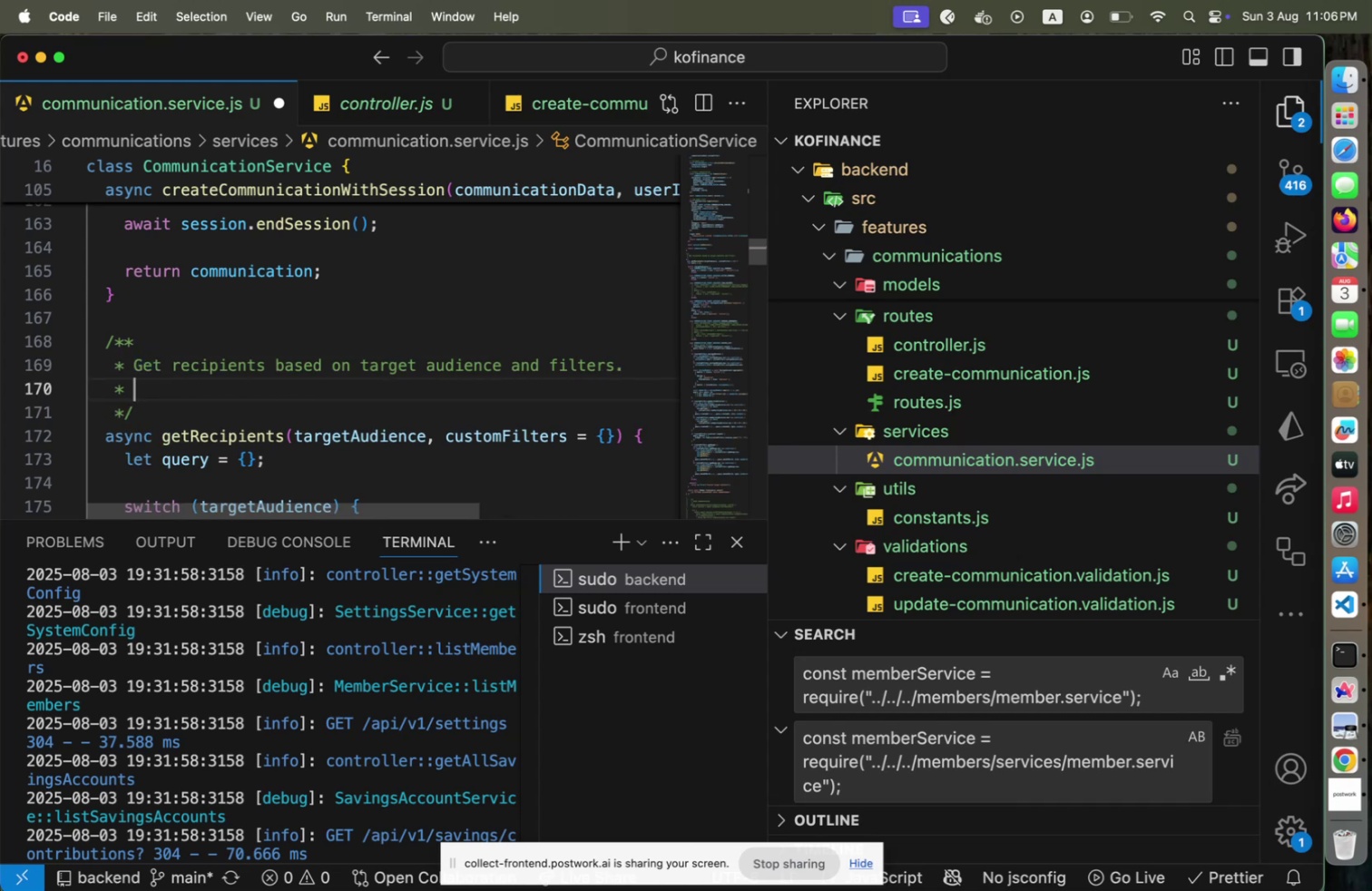 
type(@p)
 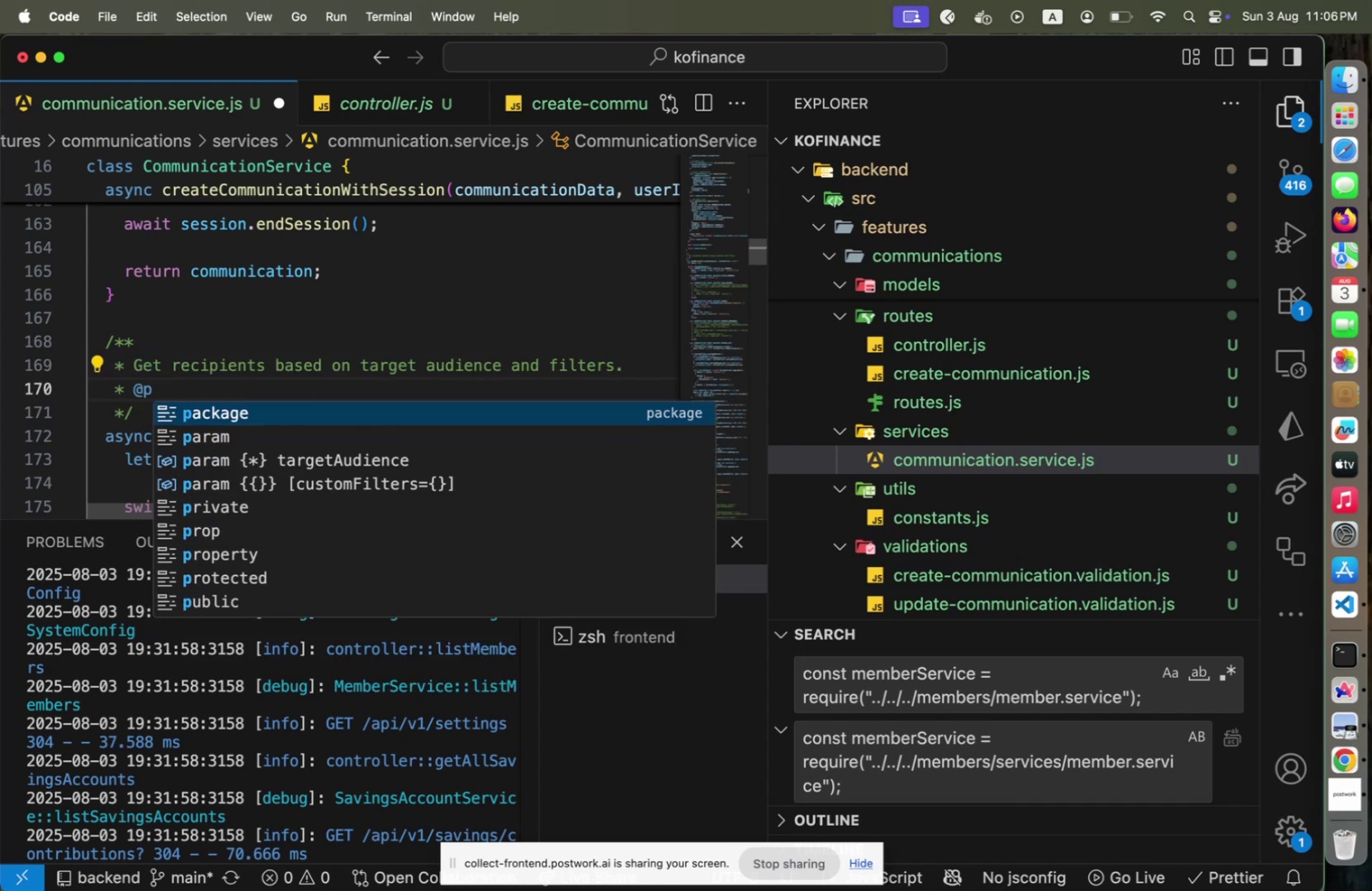 
key(ArrowDown)
 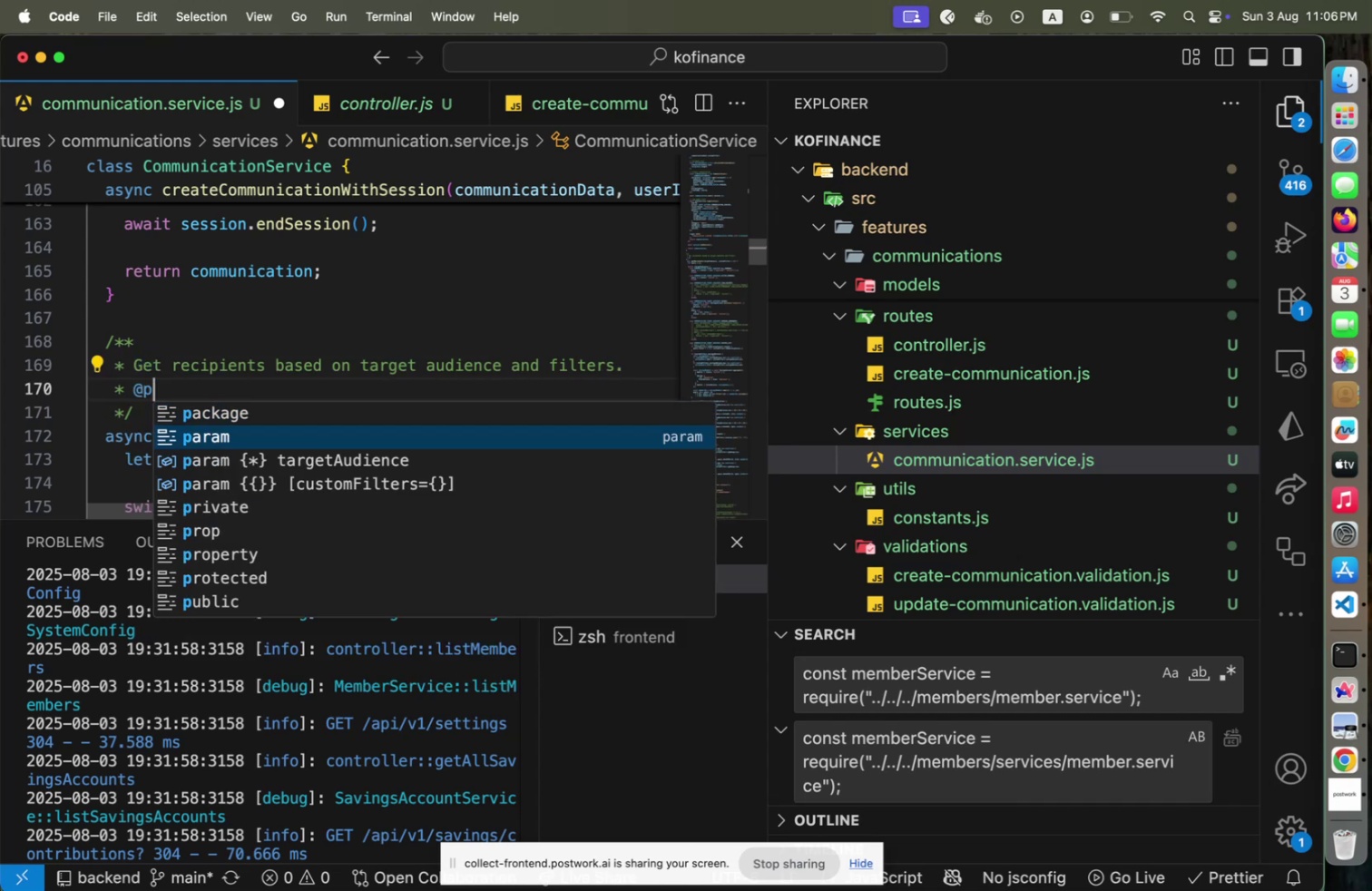 
key(Enter)
 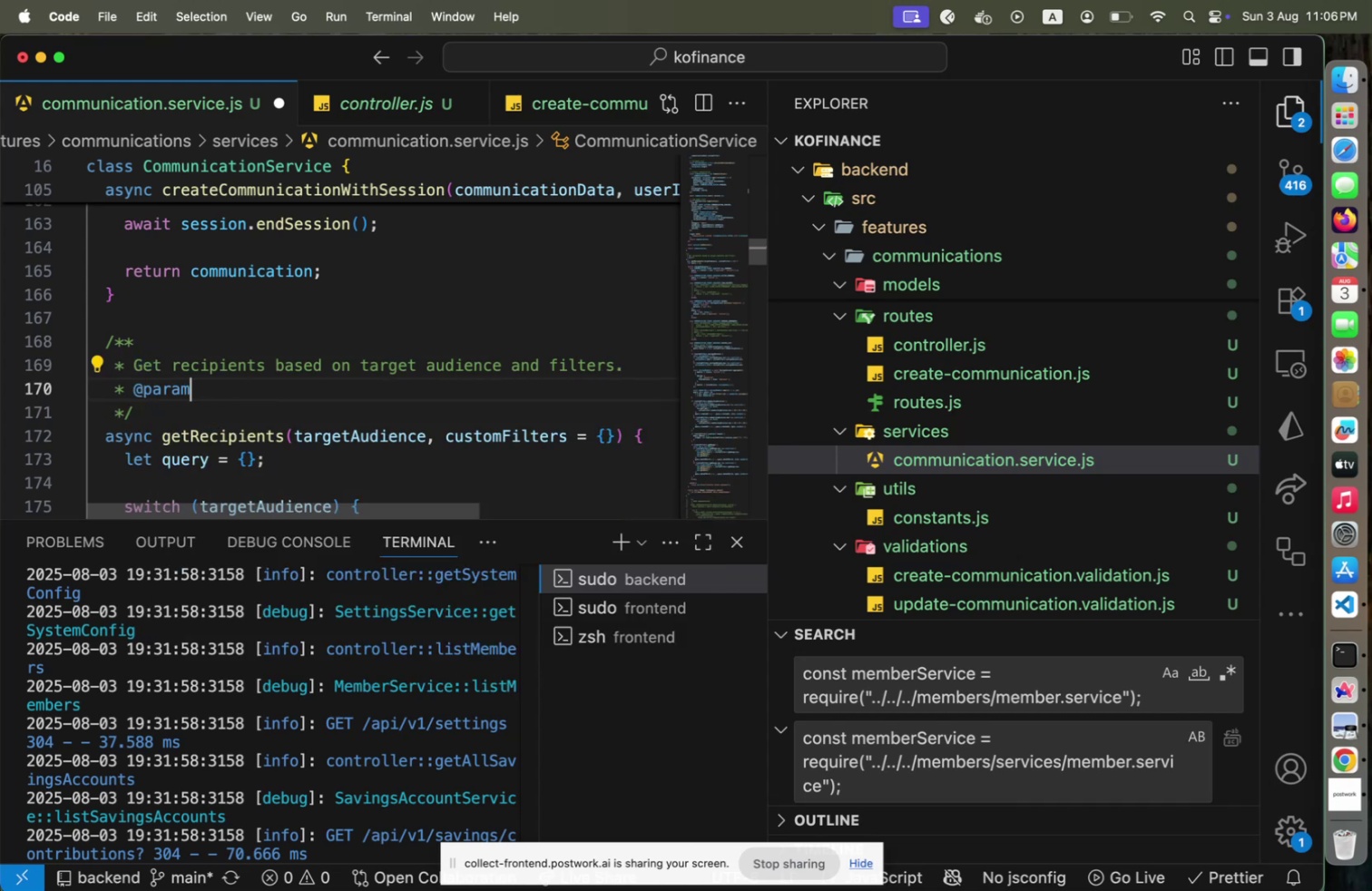 
type( {string)
 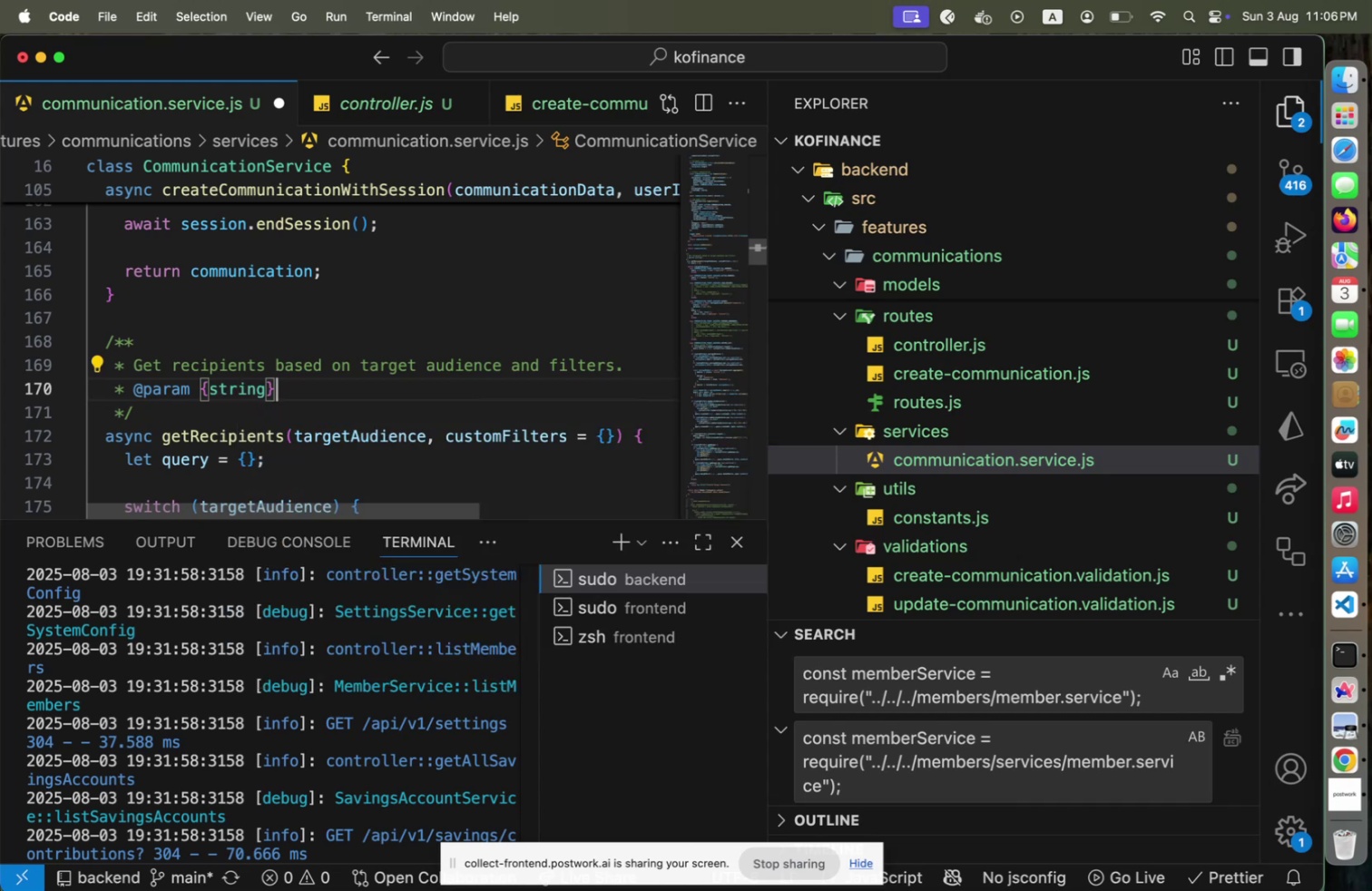 
 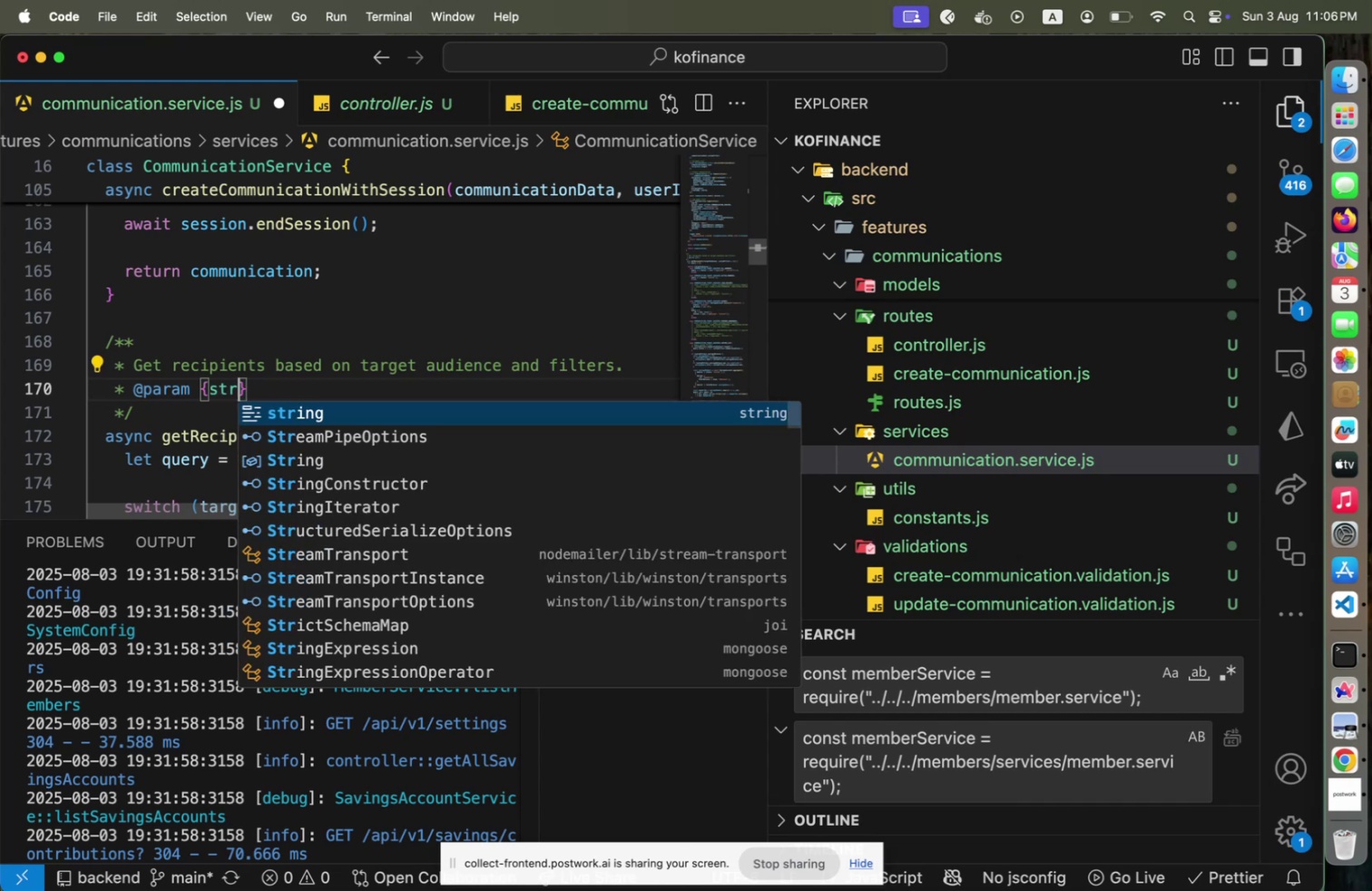 
key(ArrowRight)
 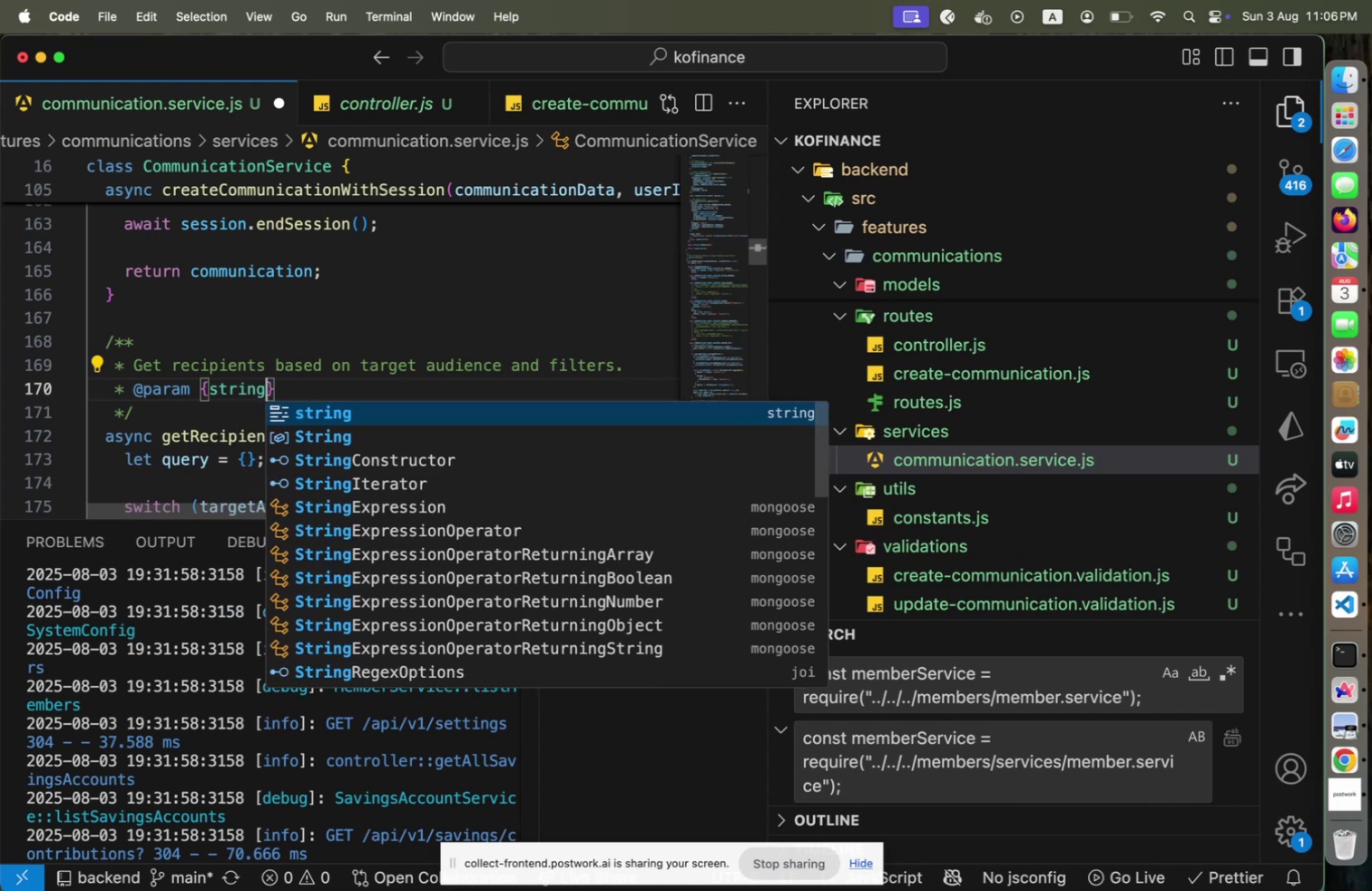 
type( tat)
 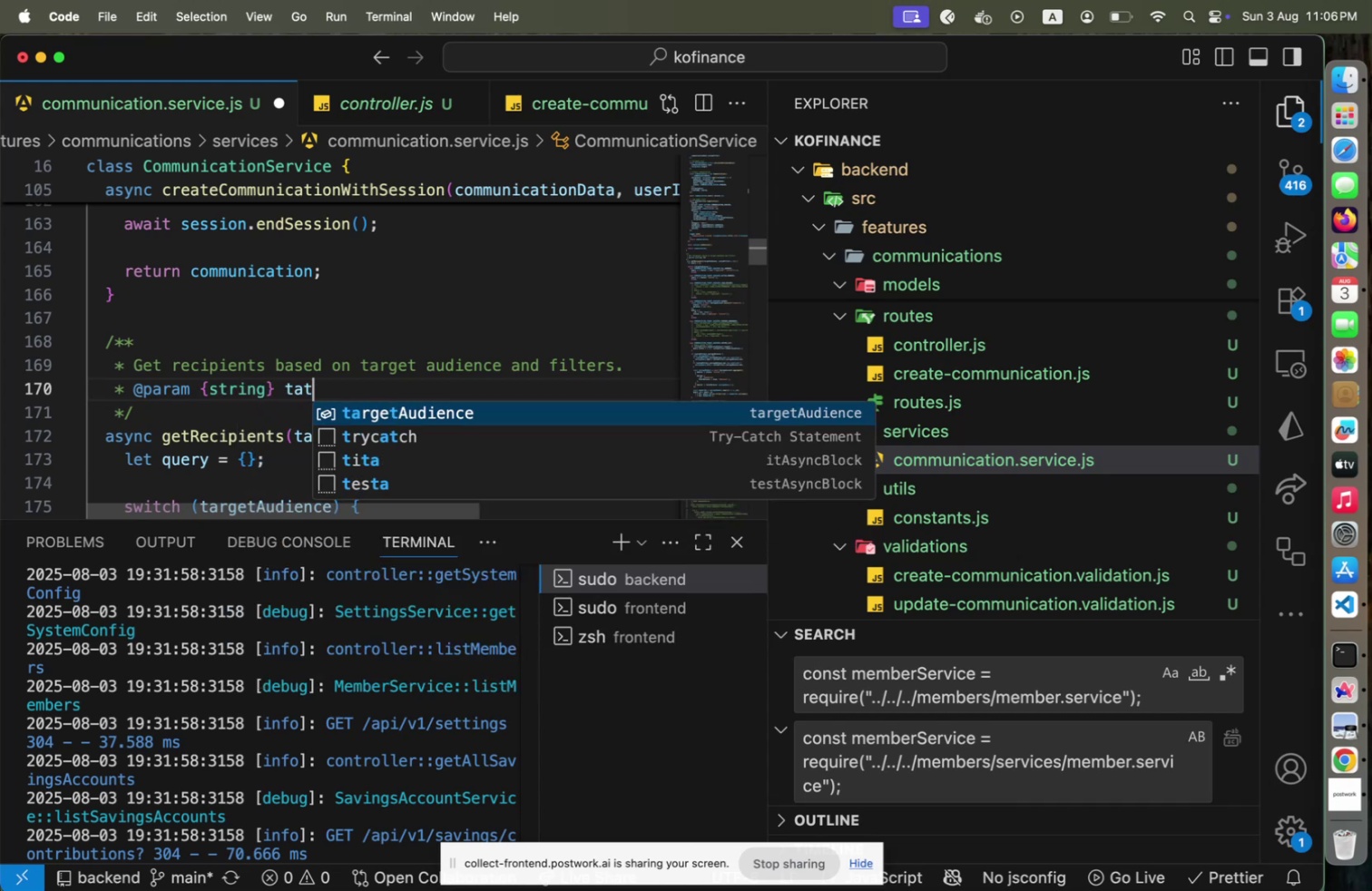 
key(Enter)
 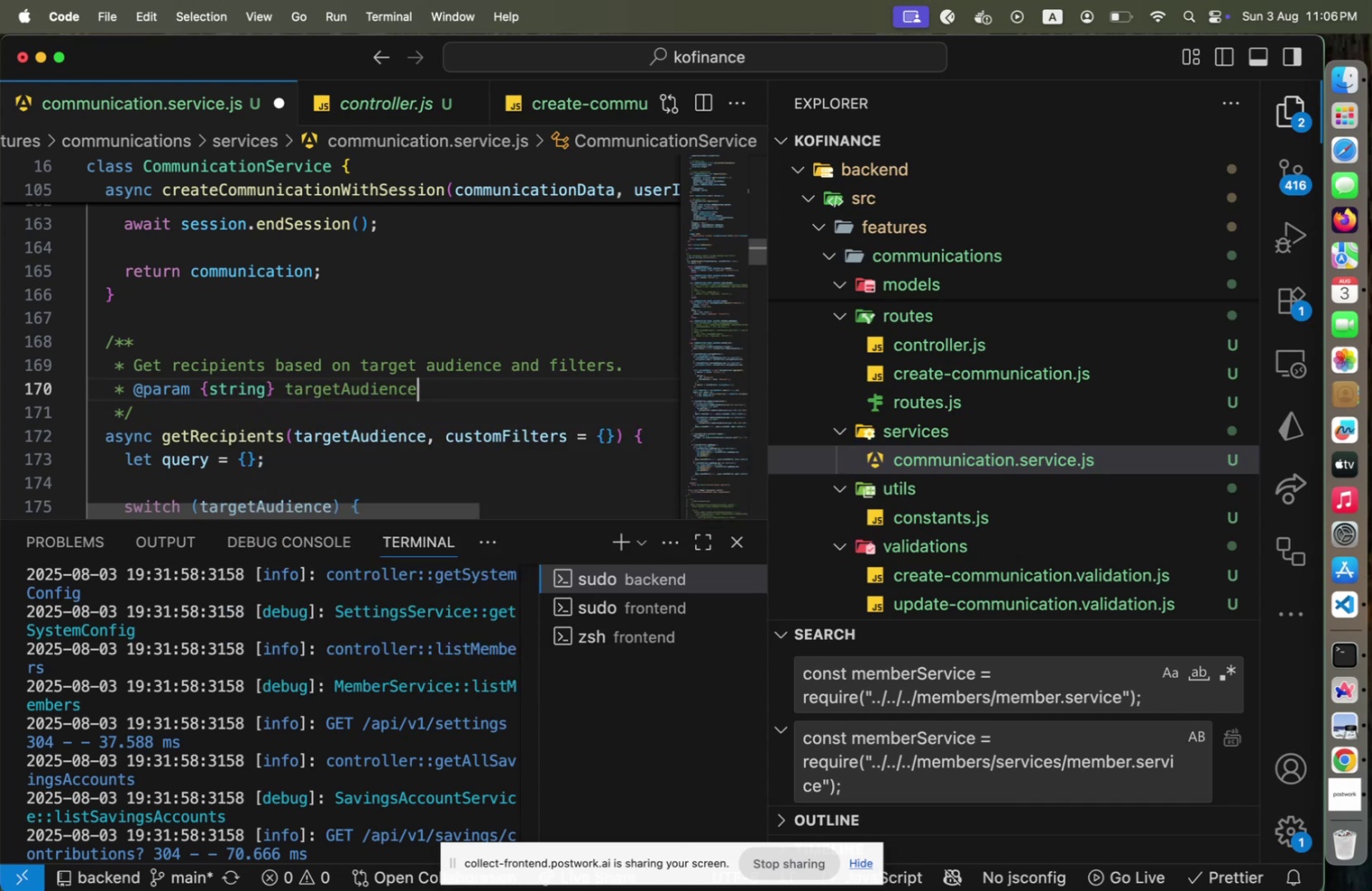 
type( The t)
key(Backspace)
type(intended target audience.)
 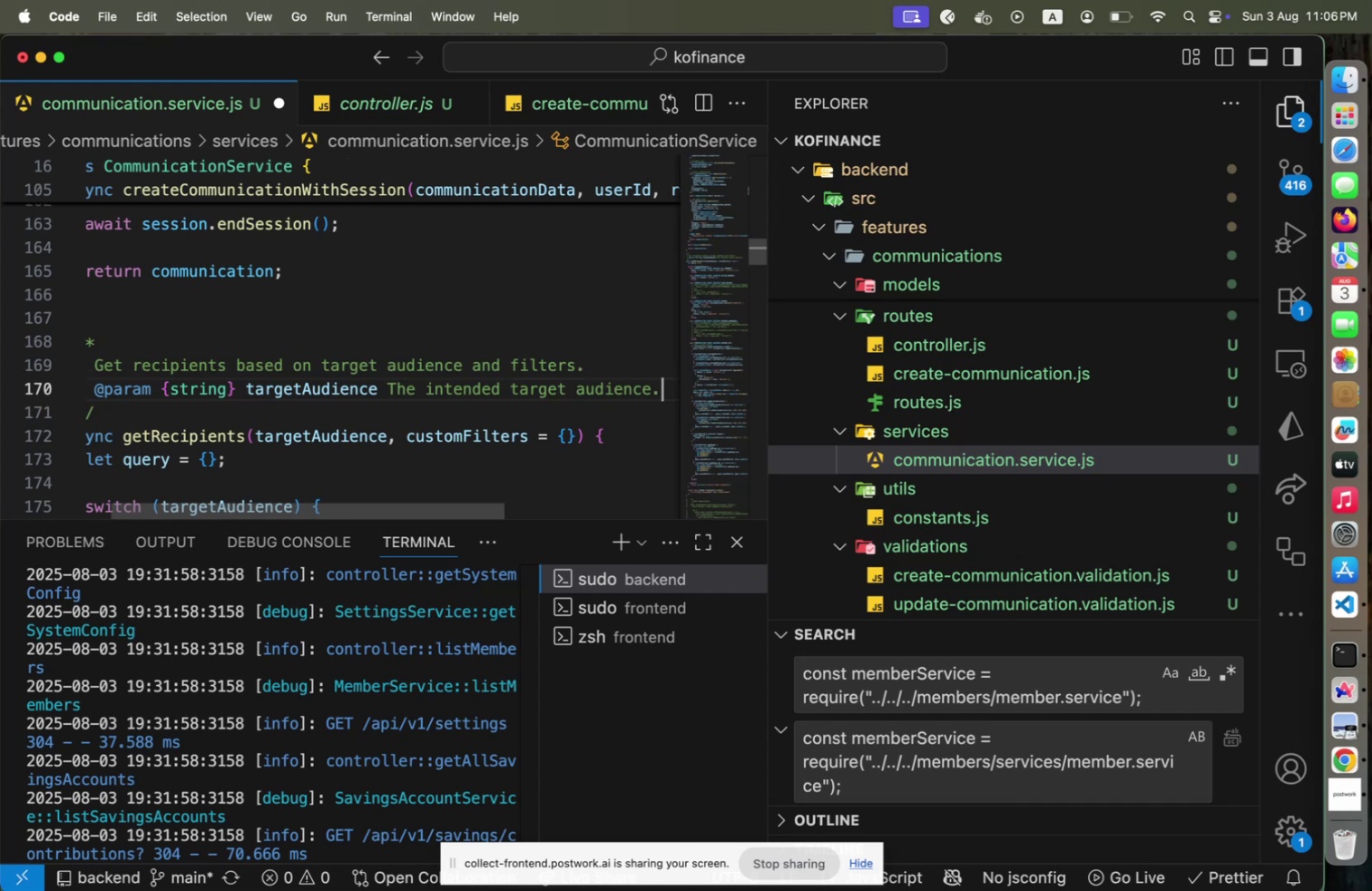 
key(Enter)
 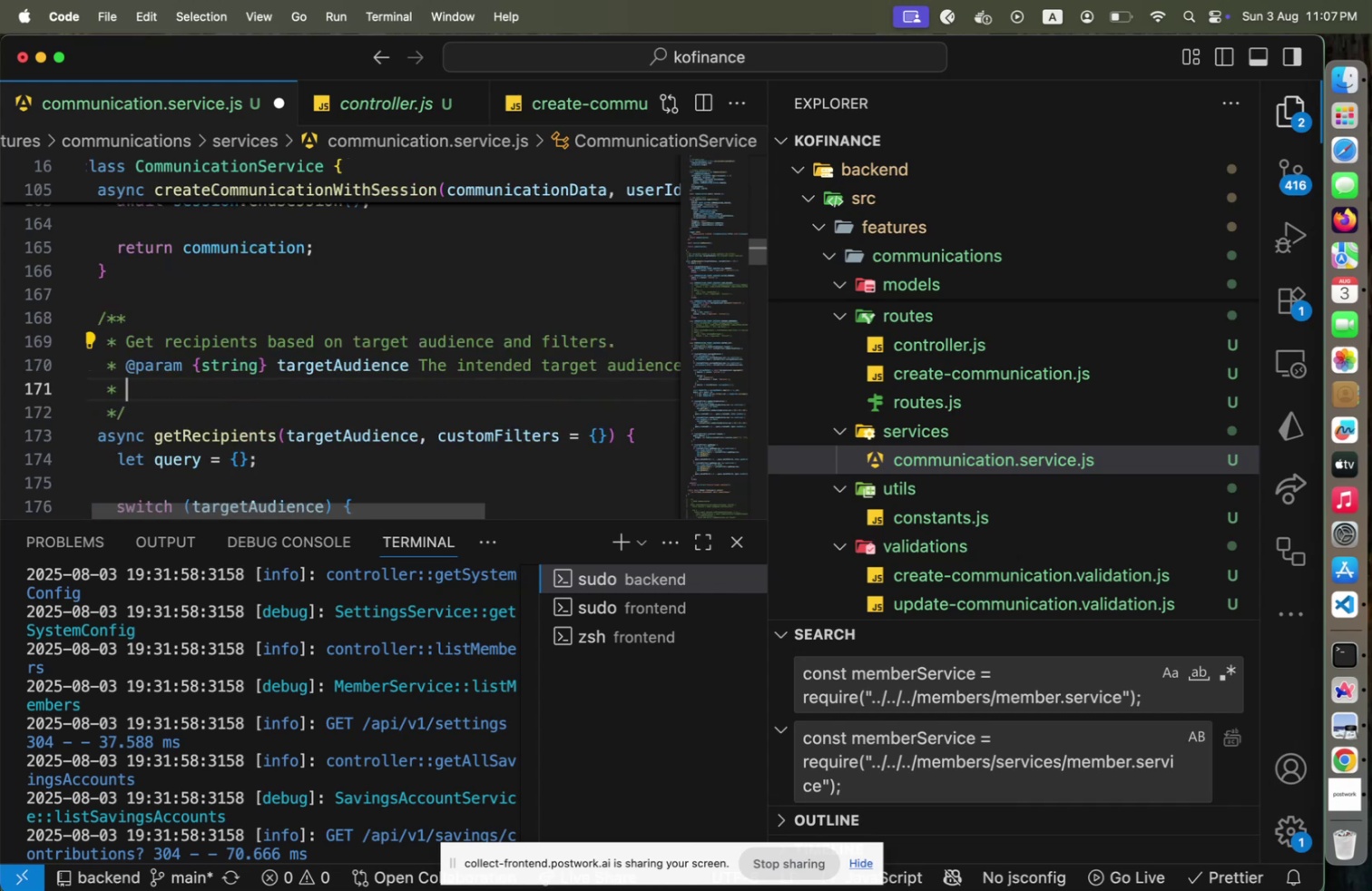 
type(@param {object)
 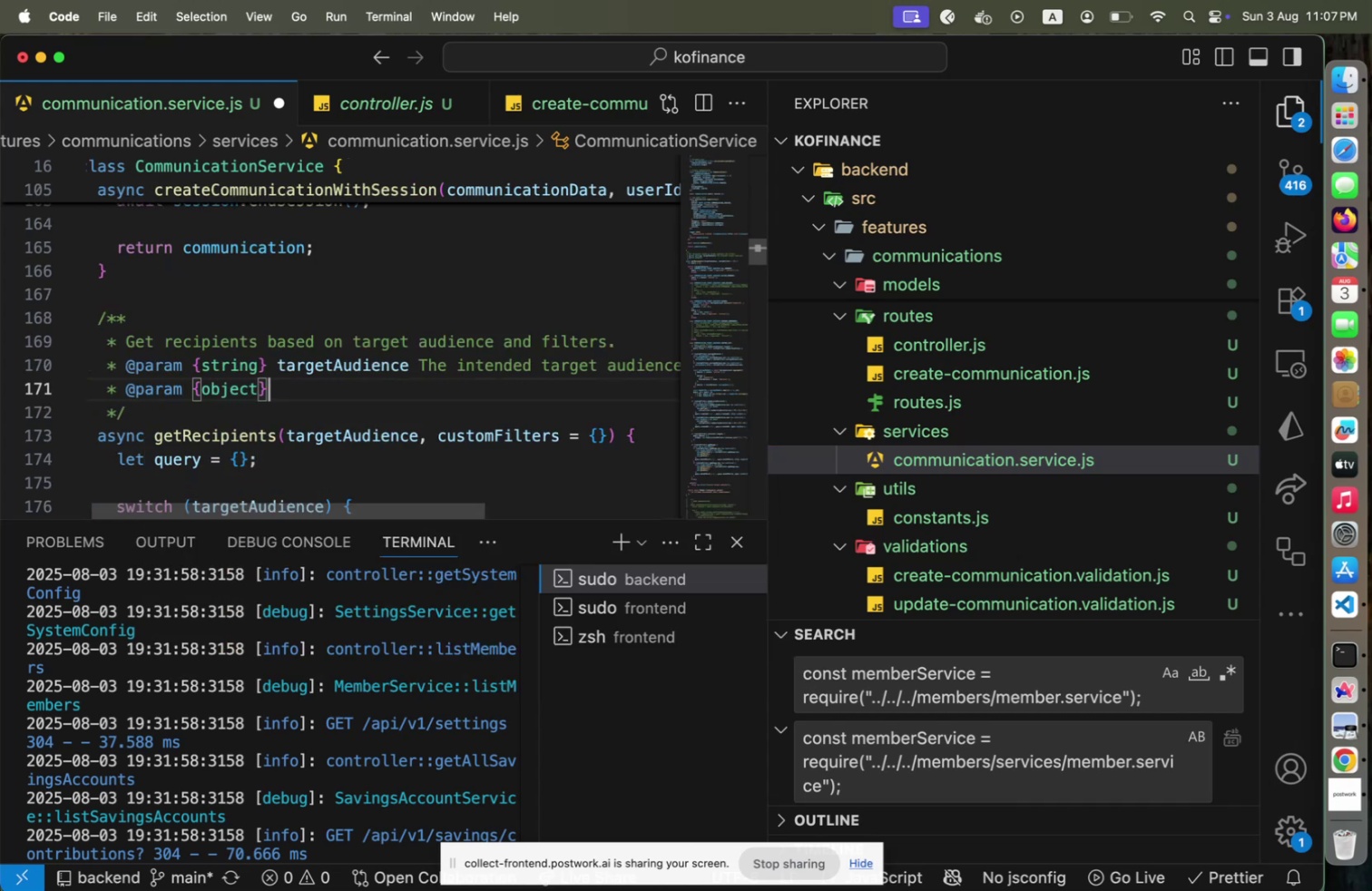 
 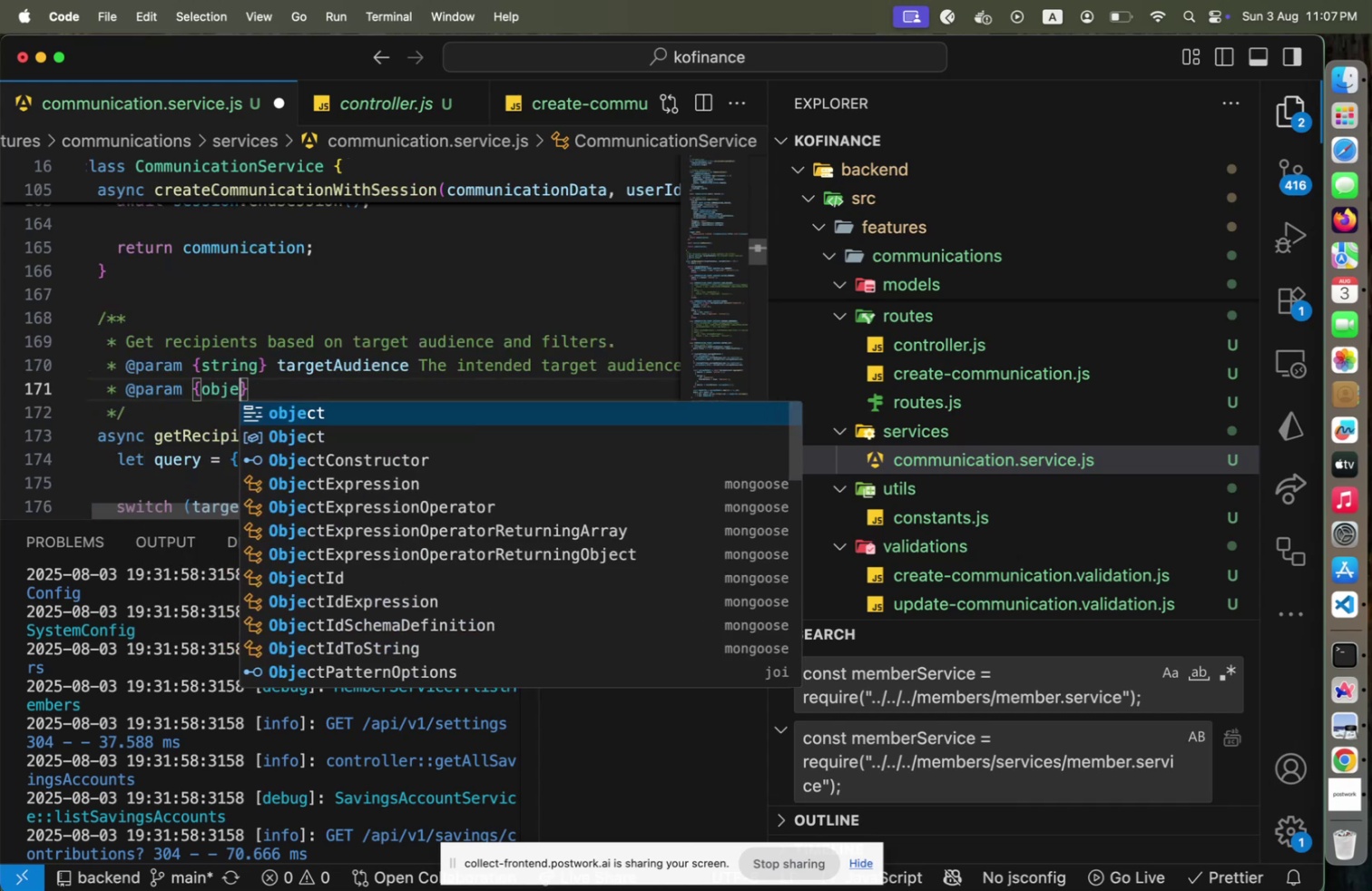 
key(ArrowRight)
 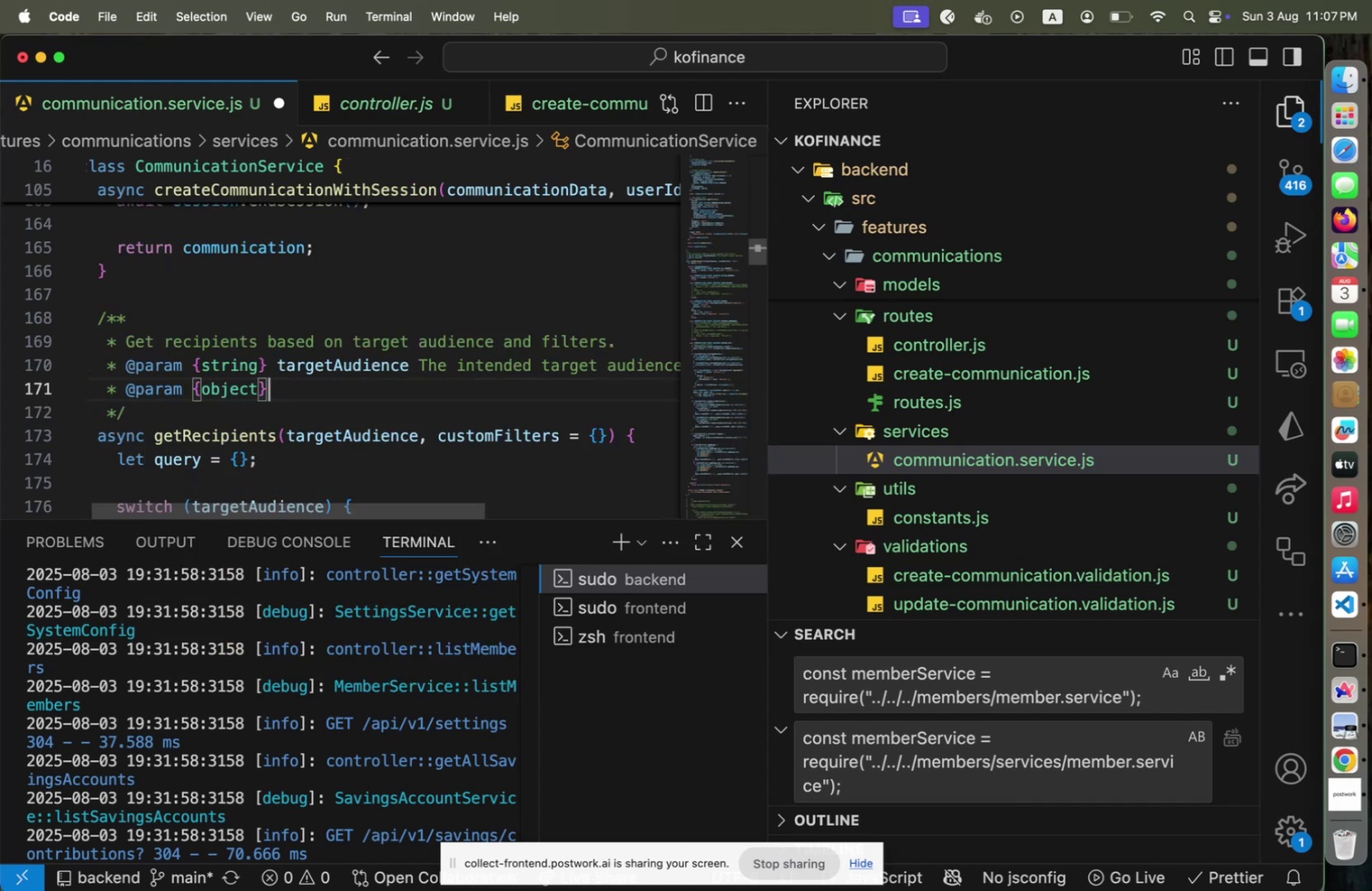 
type( cust)
 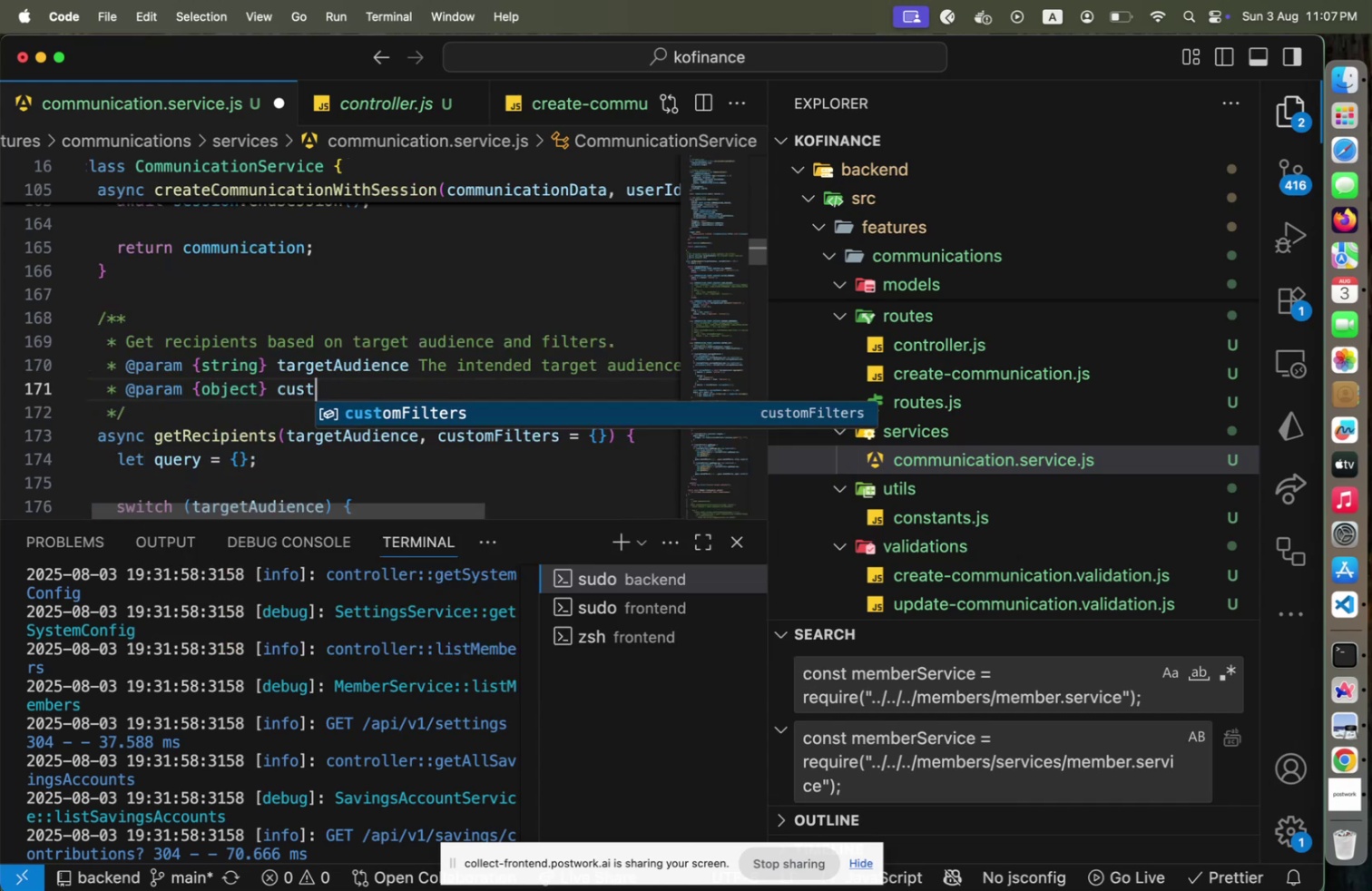 
key(Enter)
 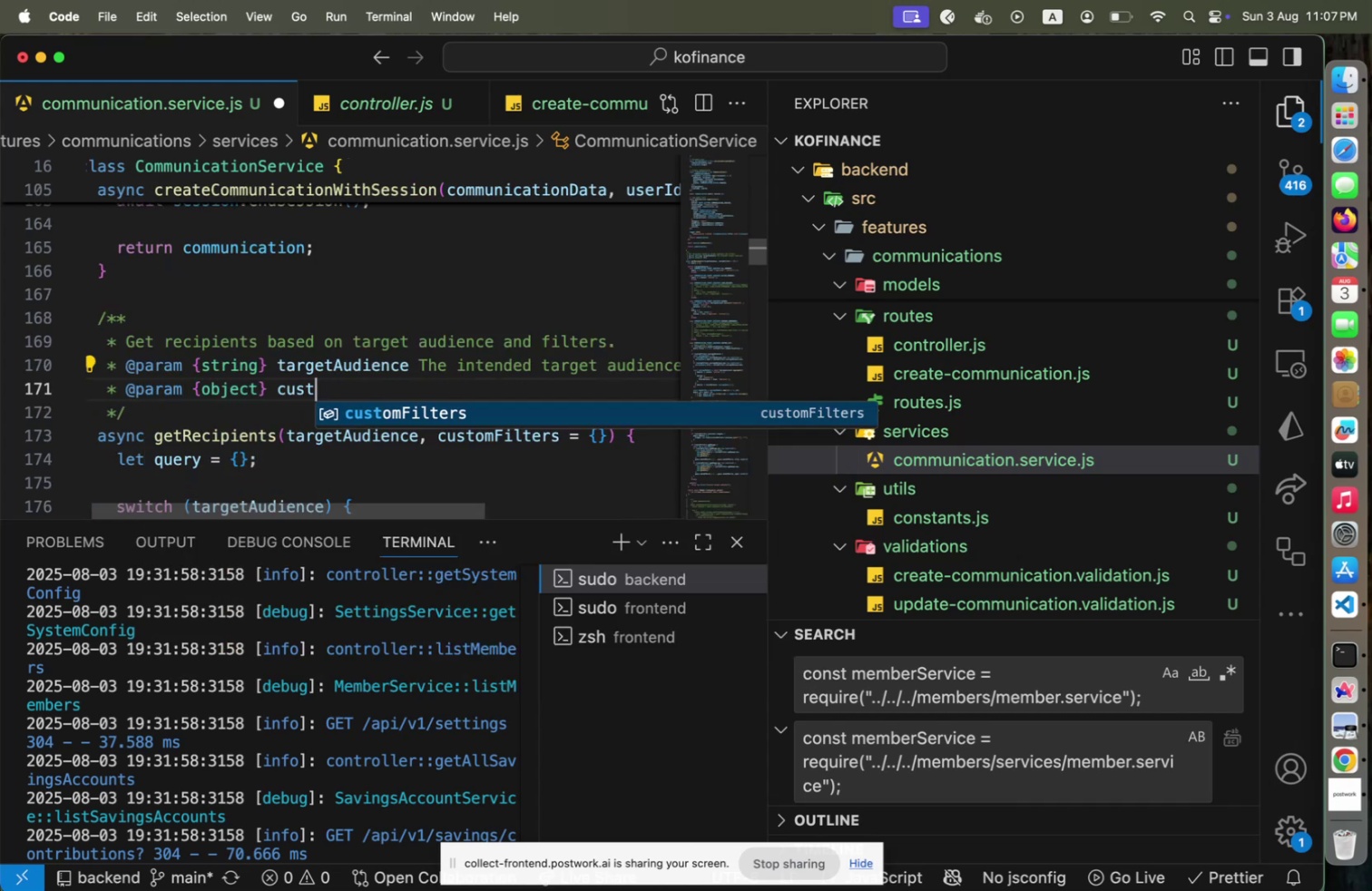 
type( The cuso)
key(Backspace)
type(tom filters used to further )
key(Backspace)
key(Backspace)
type(query )
key(Backspace)
type(create customer c)
key(Backspace)
type(queri)
key(Backspace)
key(Backspace)
key(Backspace)
key(Backspace)
type(uery.[Home])
 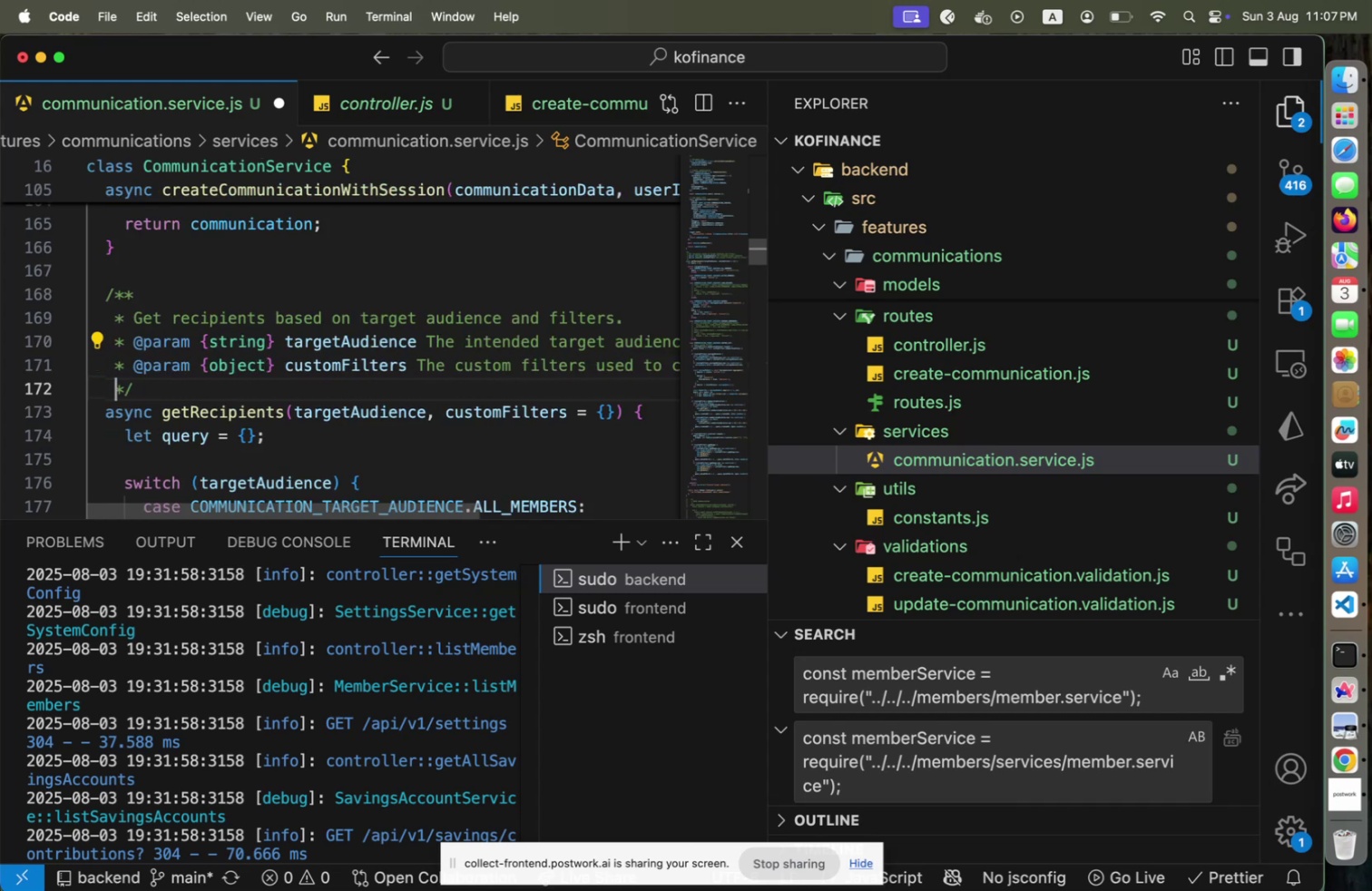 
key(ArrowDown)
 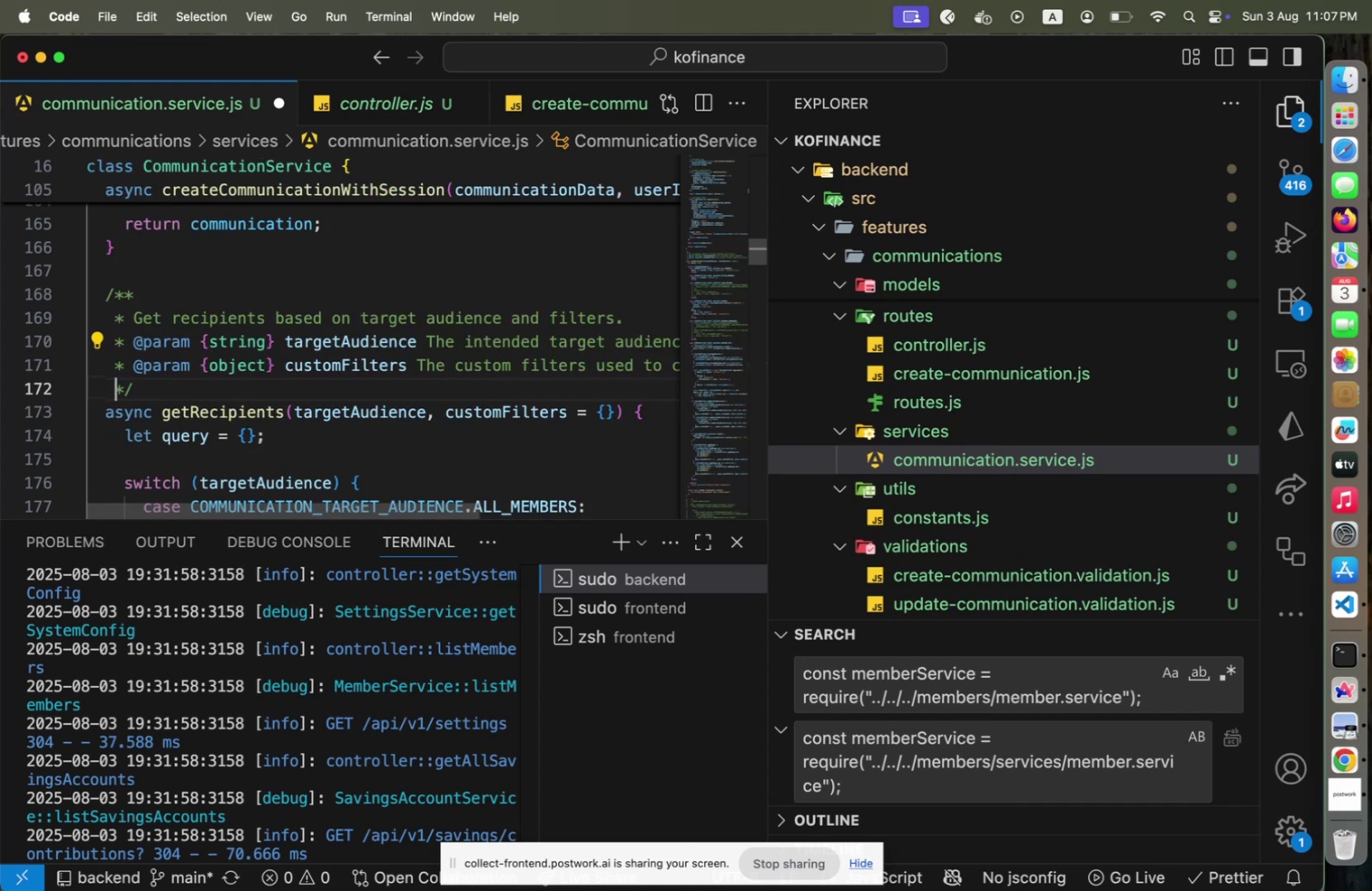 
key(ArrowUp)
 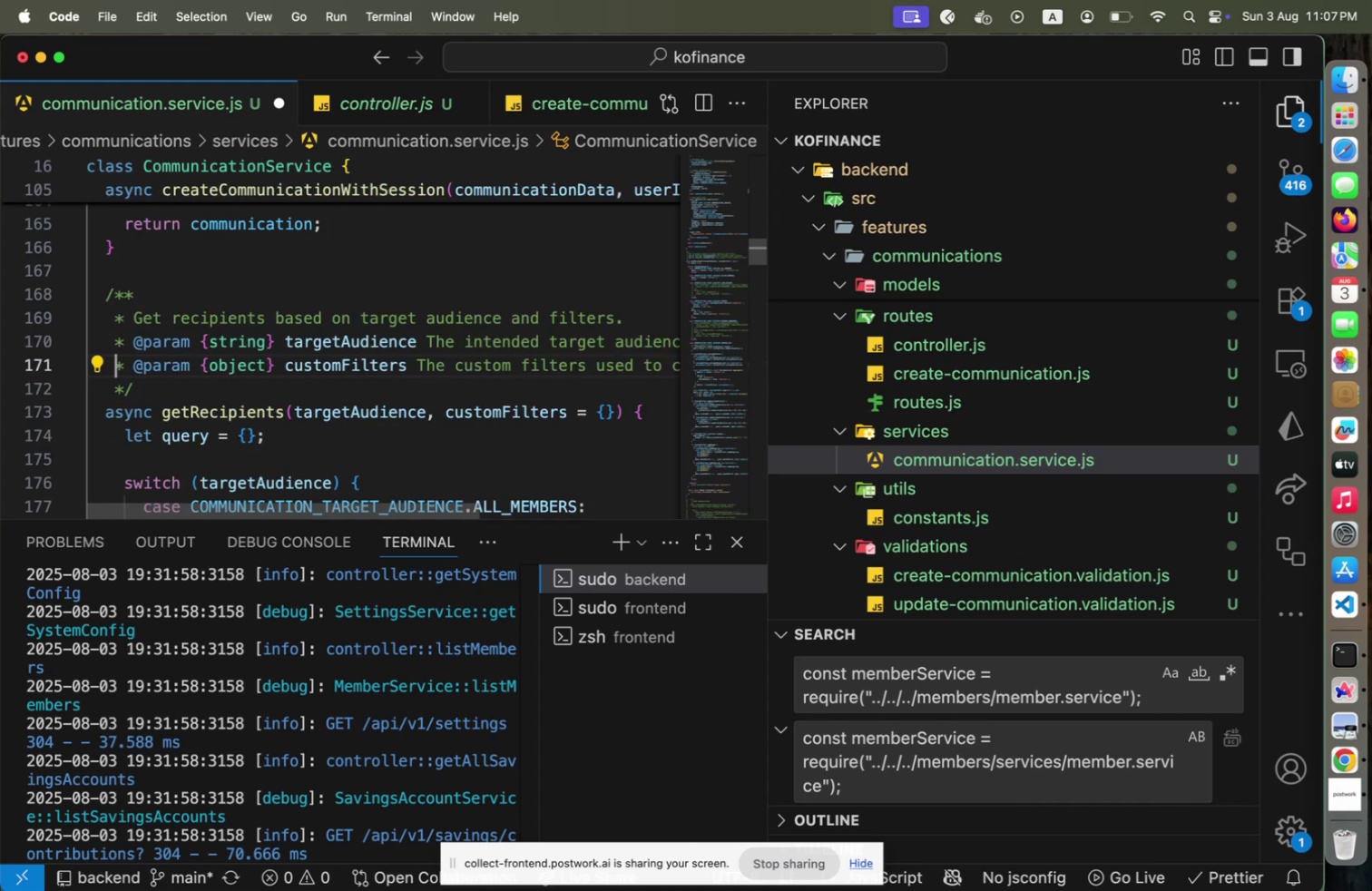 
key(End)
 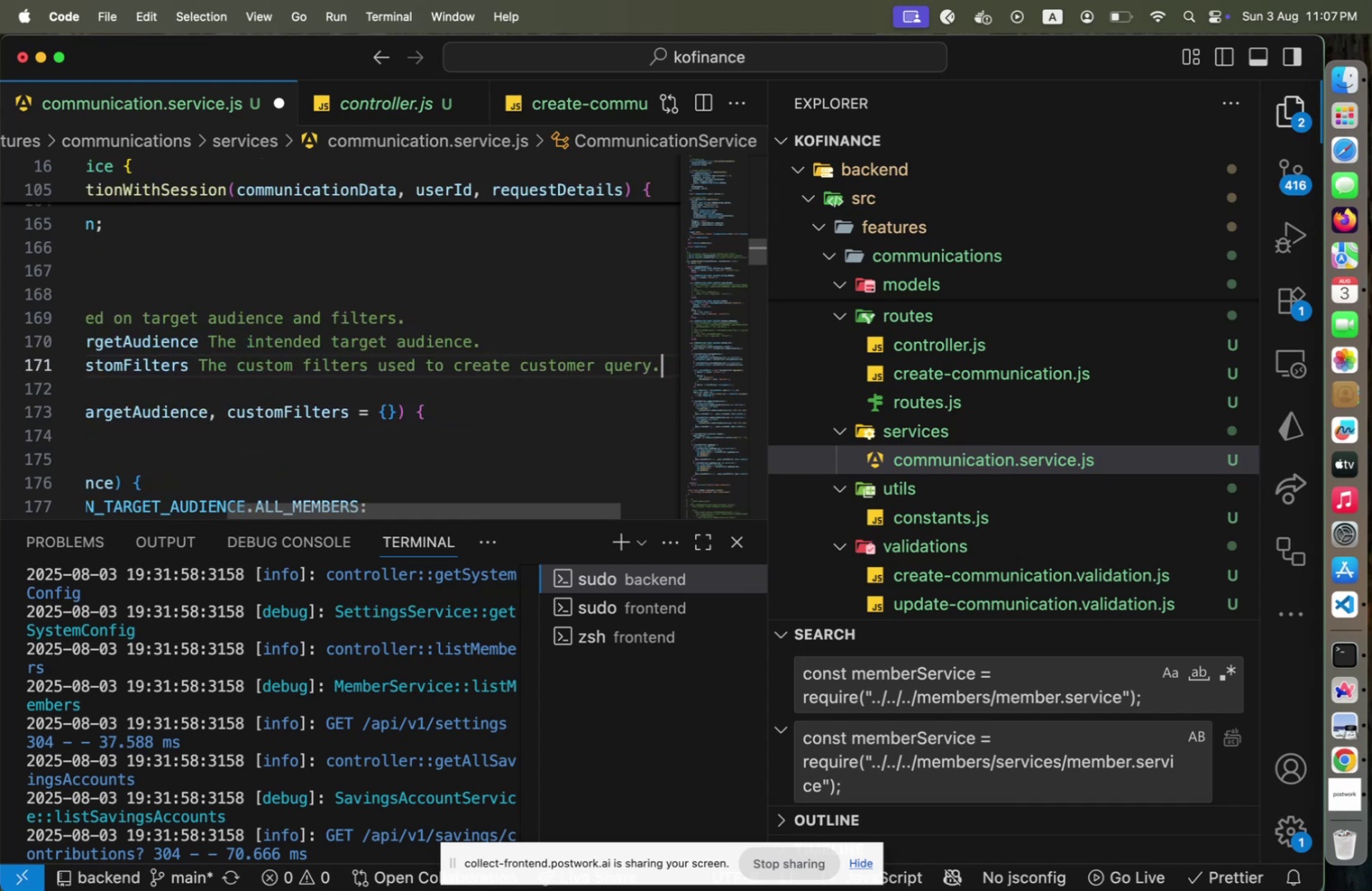 
key(Enter)
 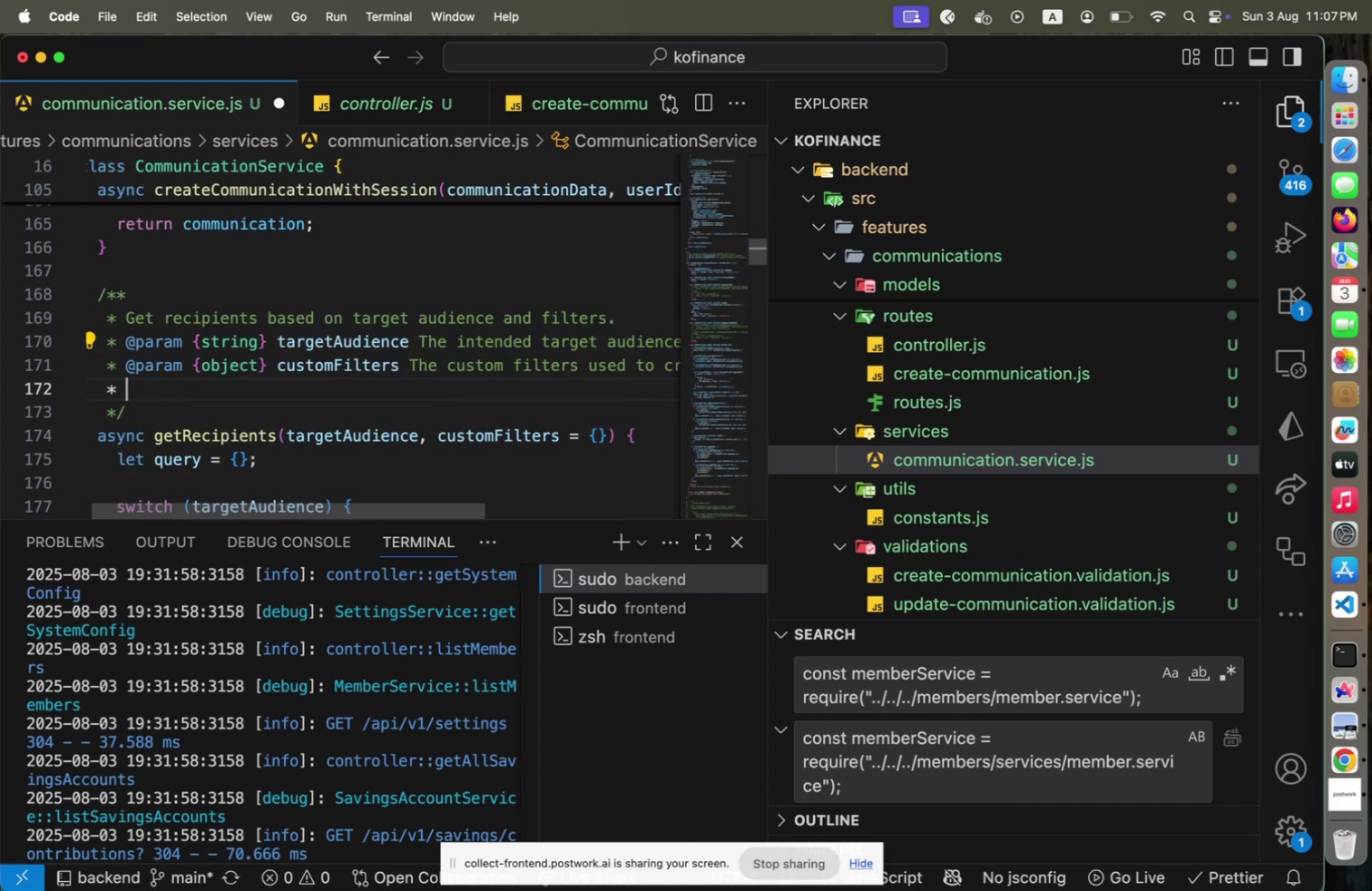 
type(@returns {Promise<>)
 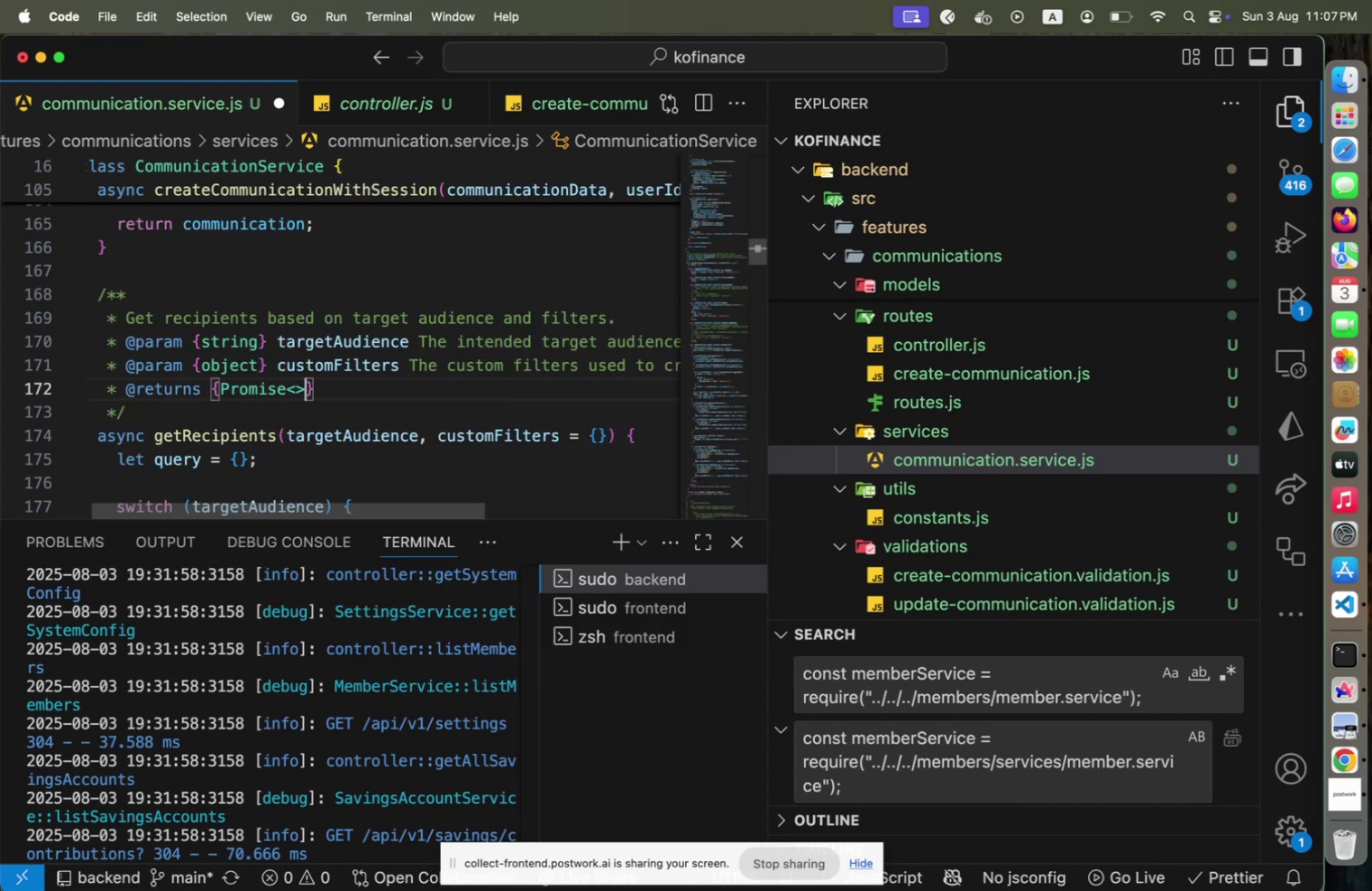 
key(ArrowLeft)
 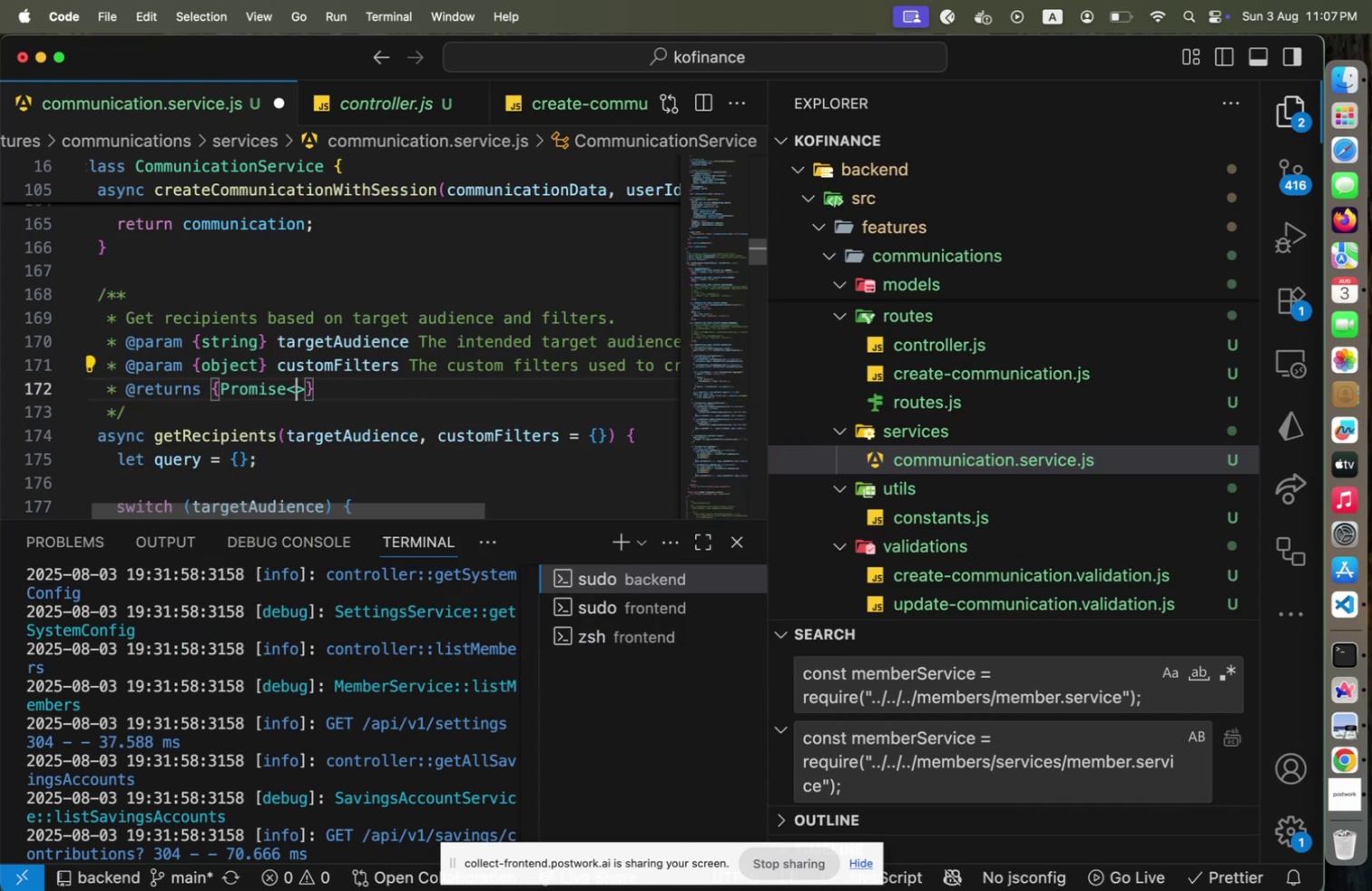 
key(ArrowUp)
 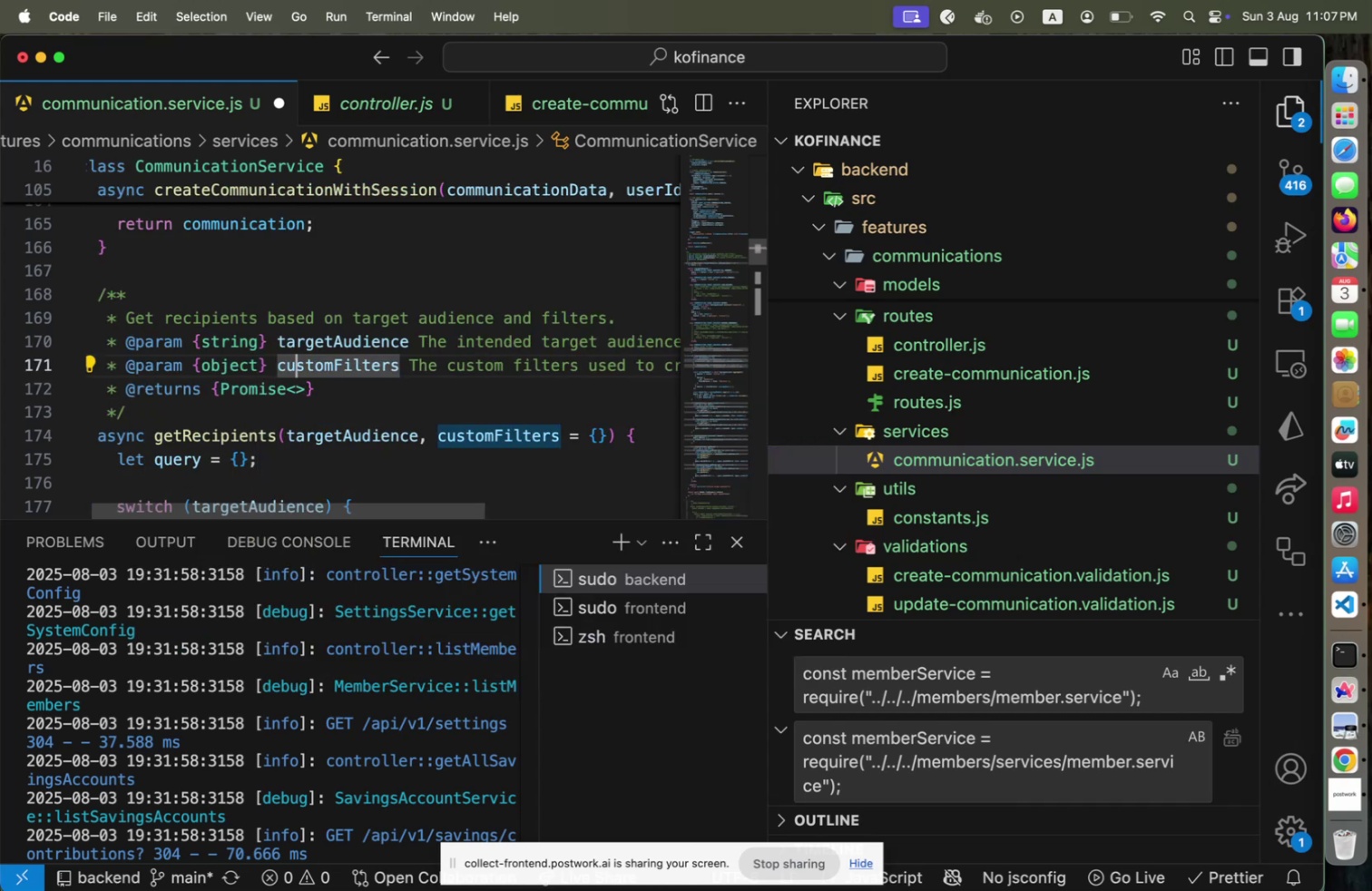 
key(ArrowDown)
 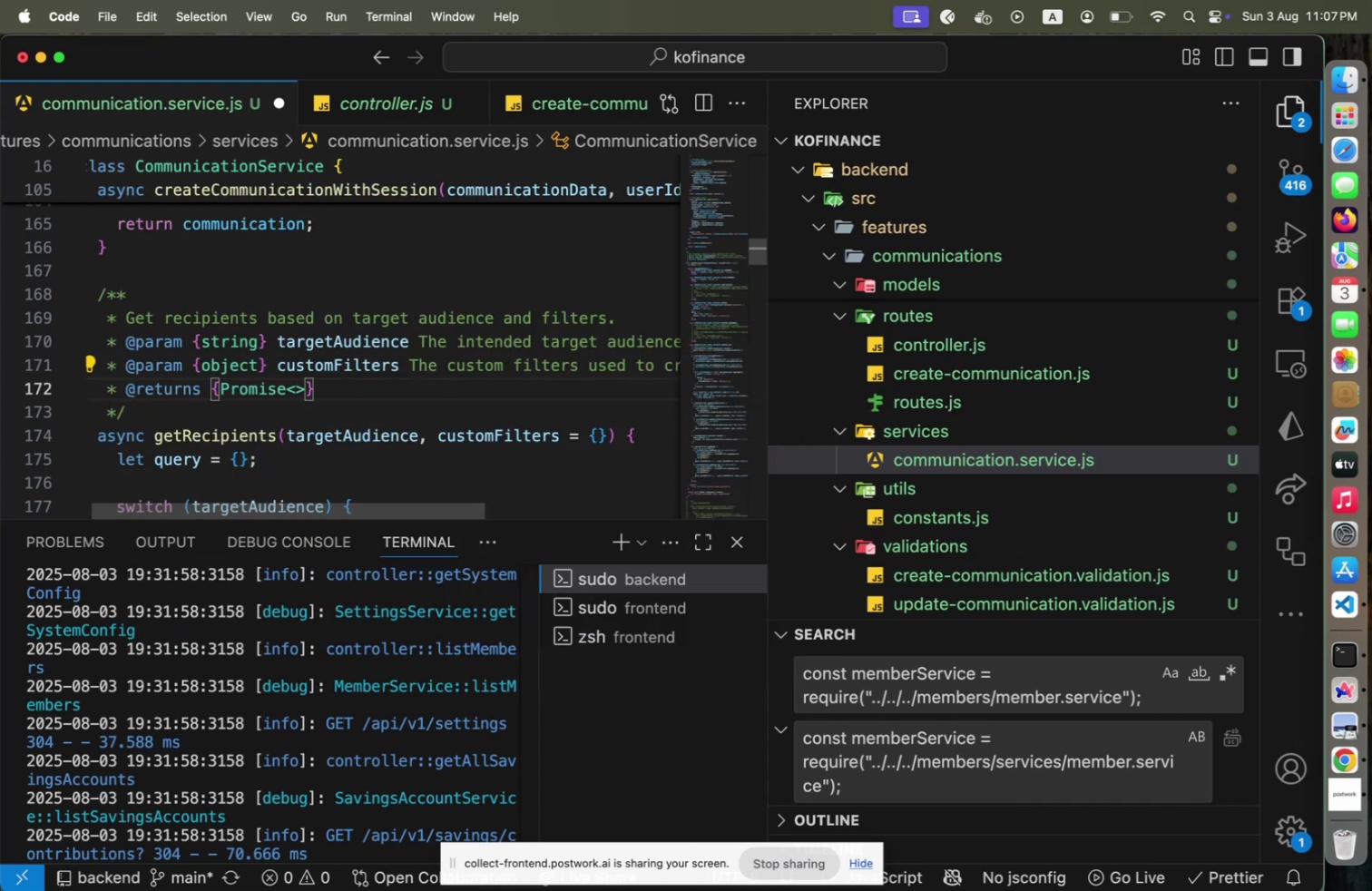 
type(array<>)
 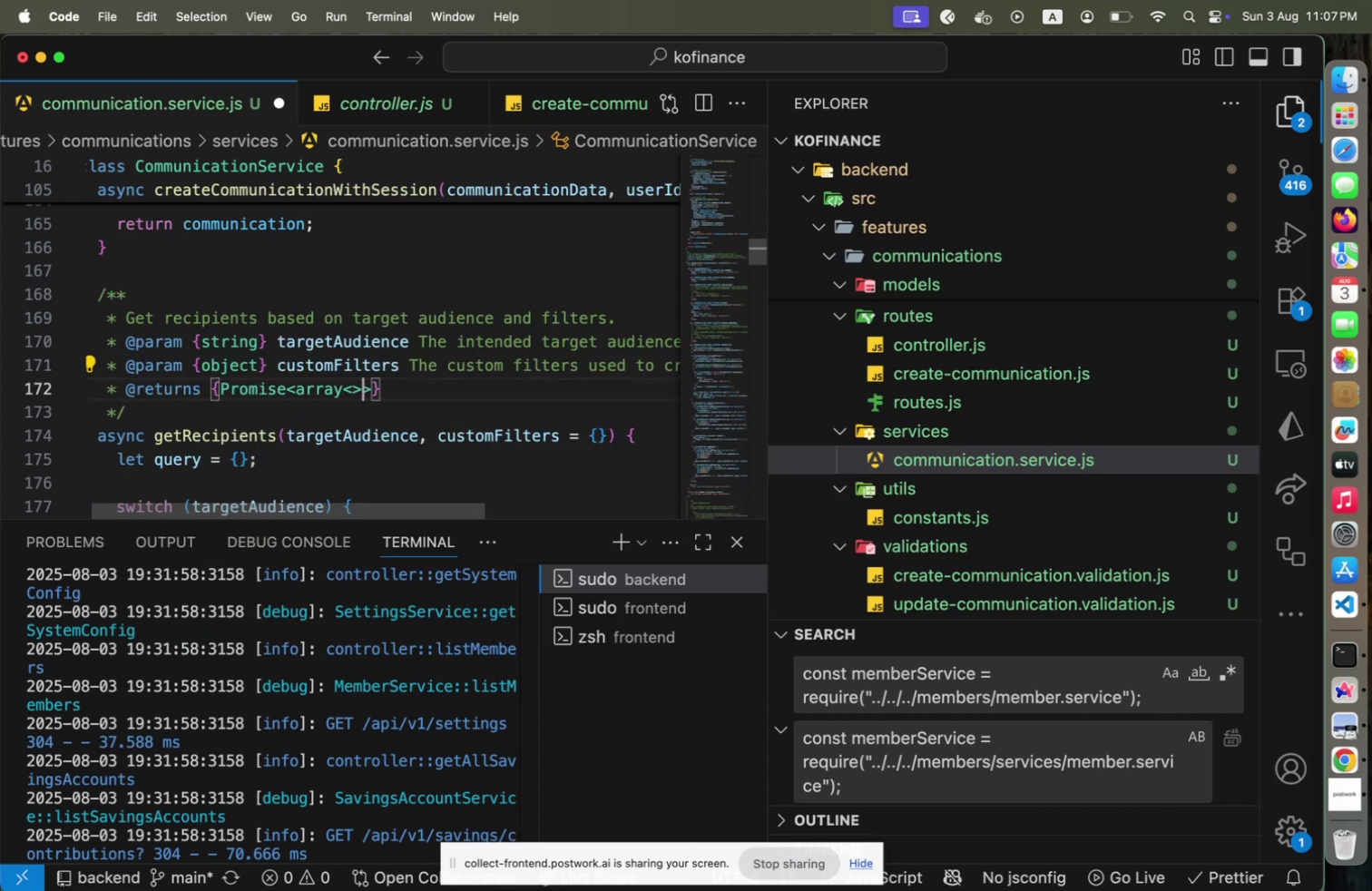 
 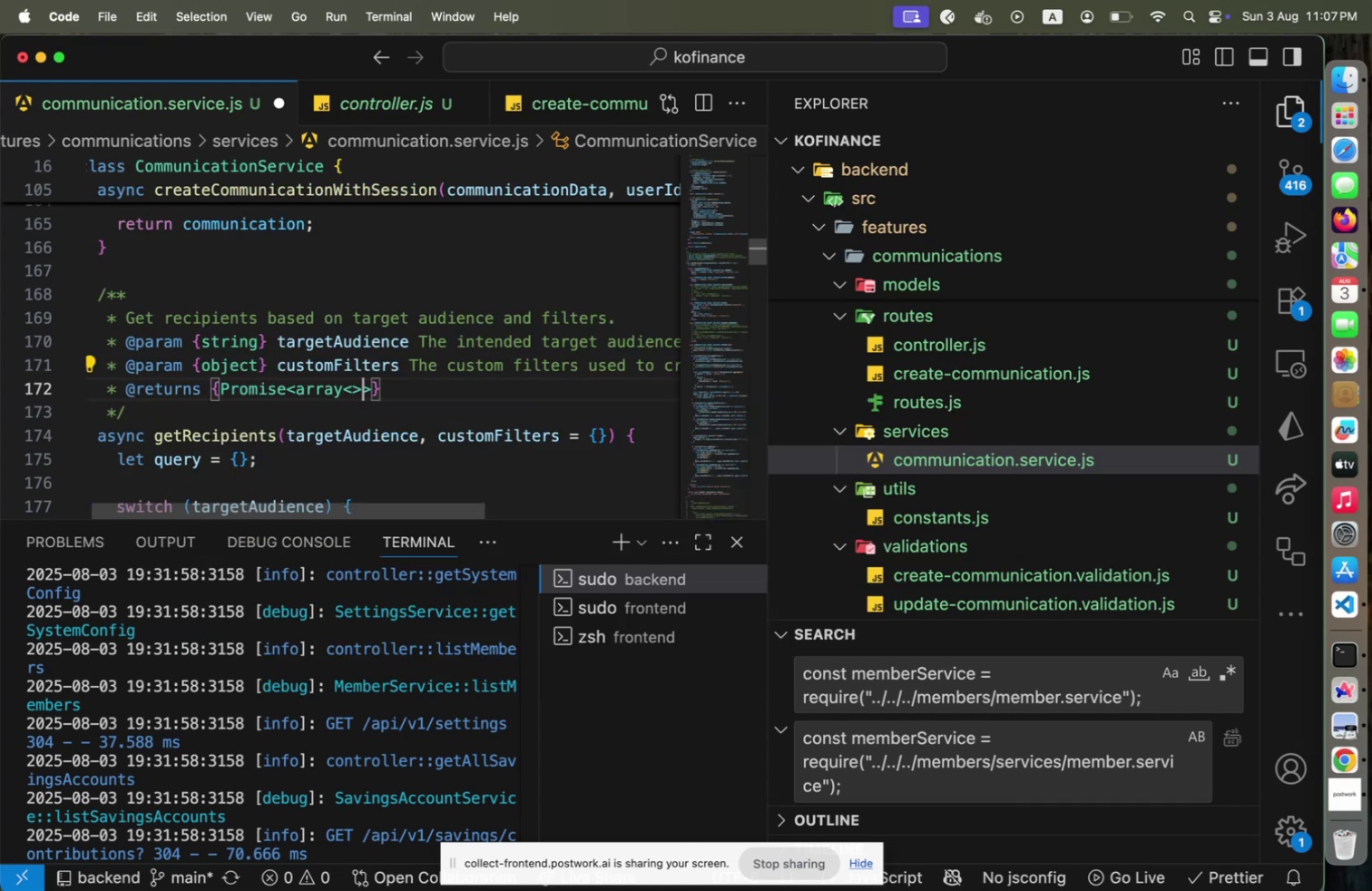 
key(ArrowLeft)
 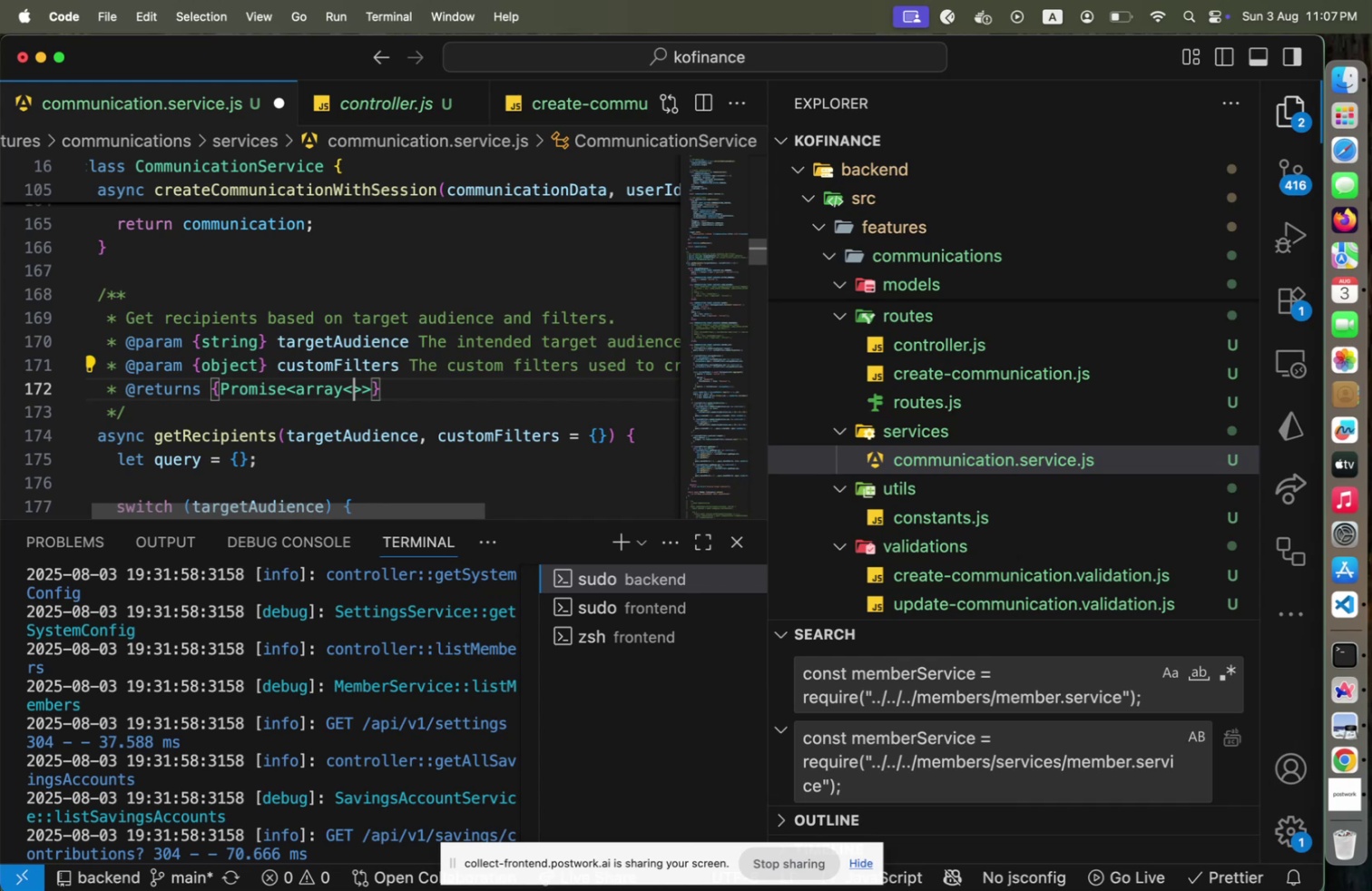 
type(object)
 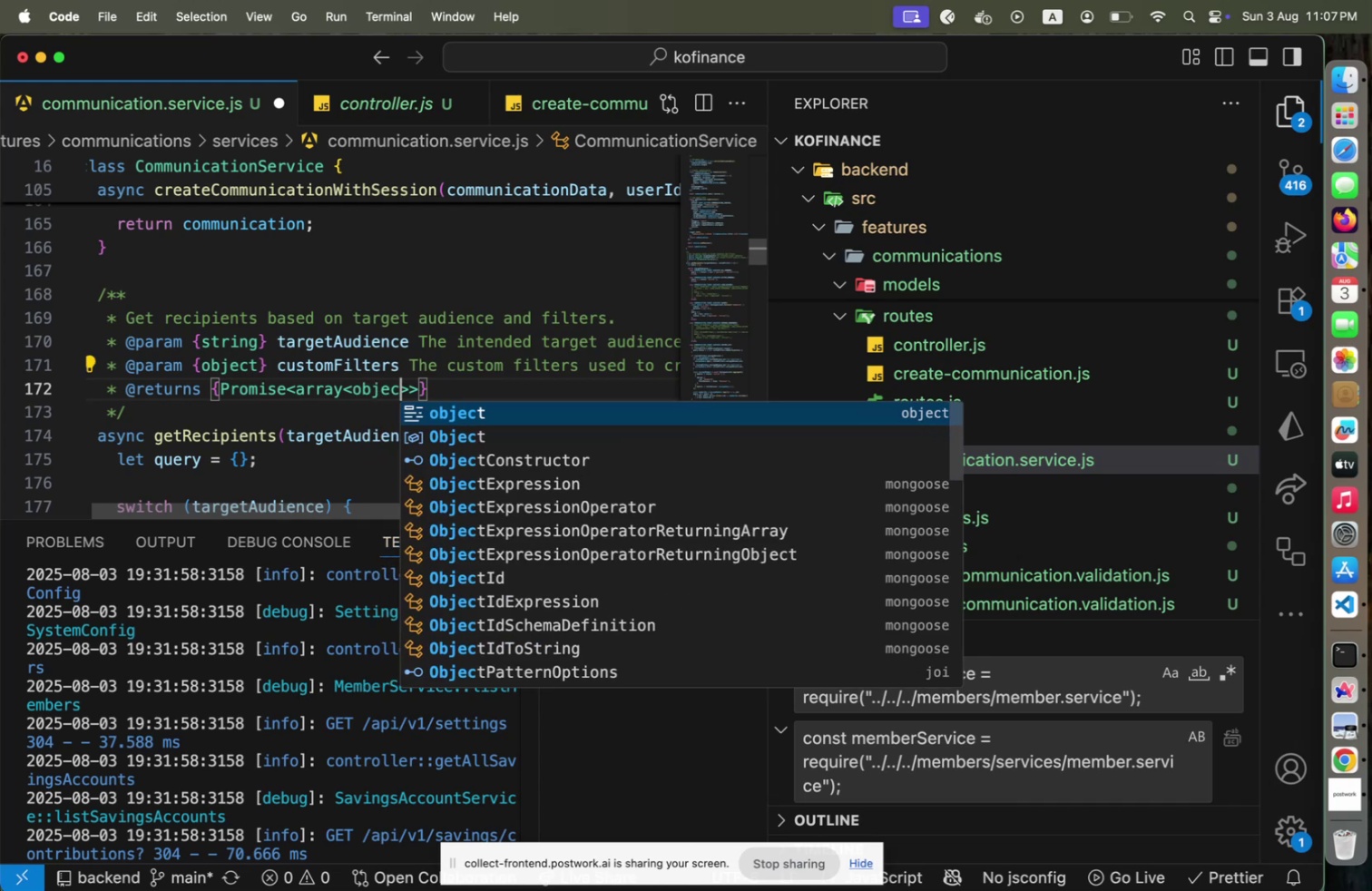 
key(ArrowRight)
 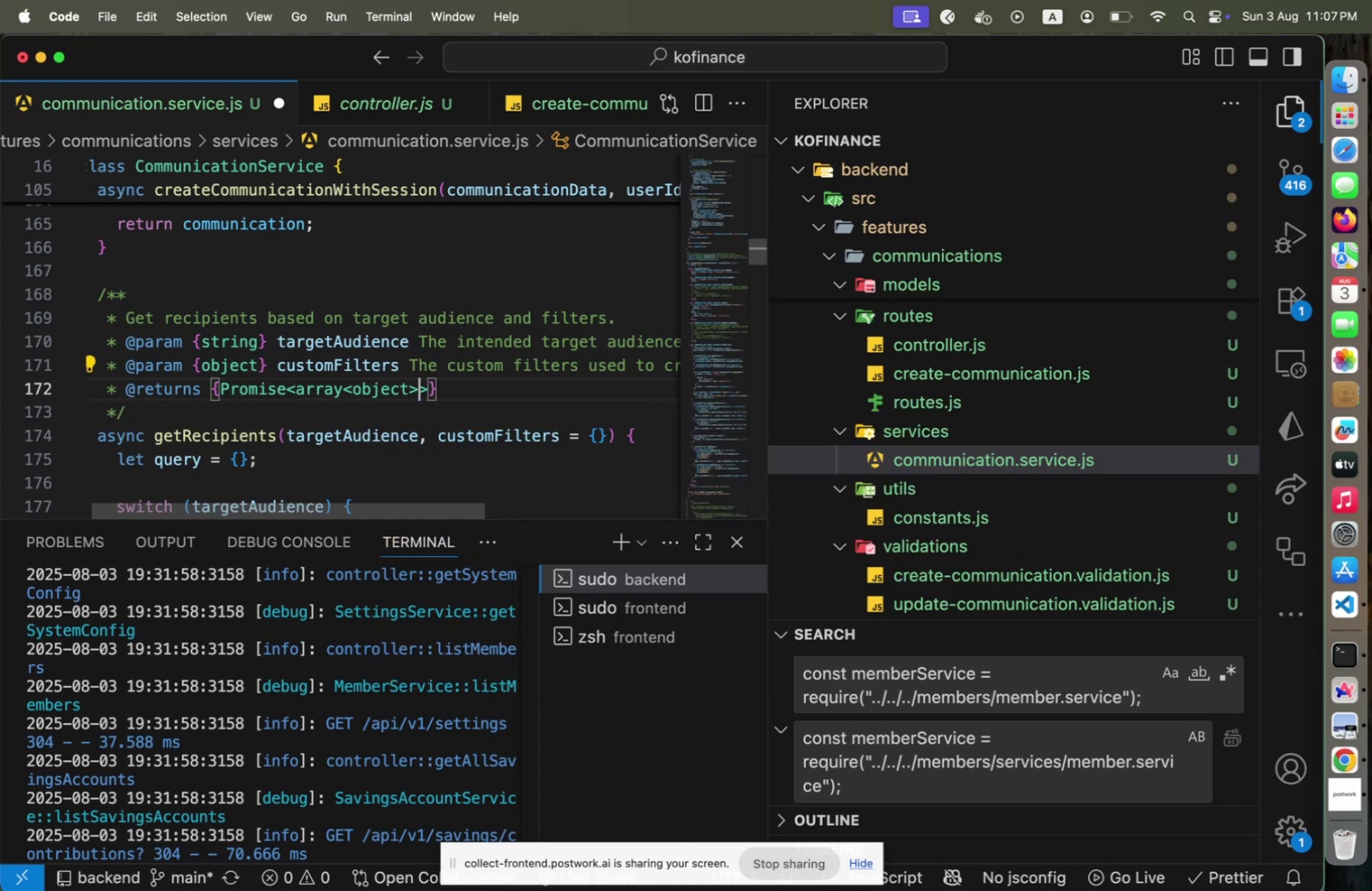 
key(ArrowRight)
 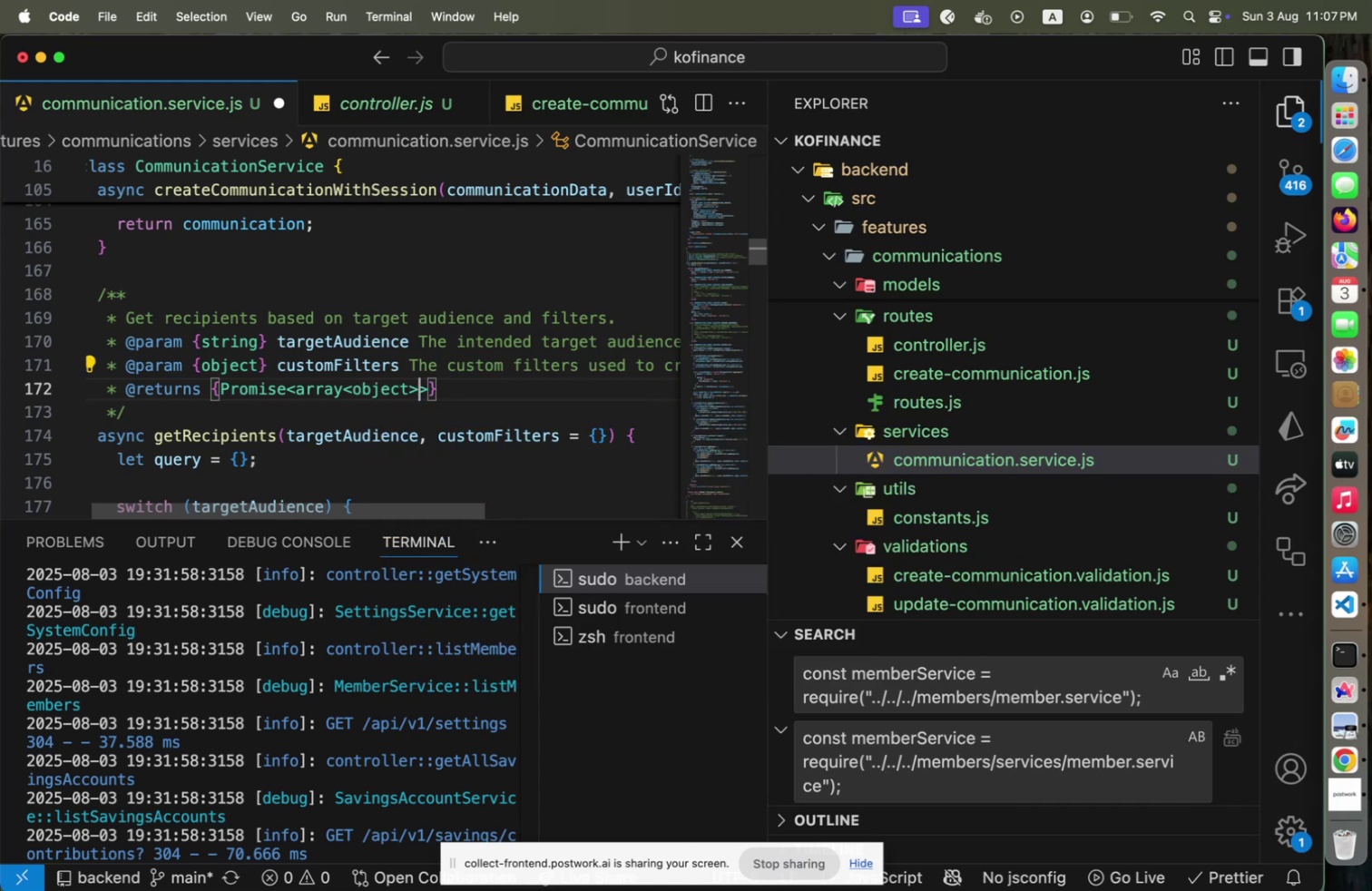 
key(ArrowRight)
 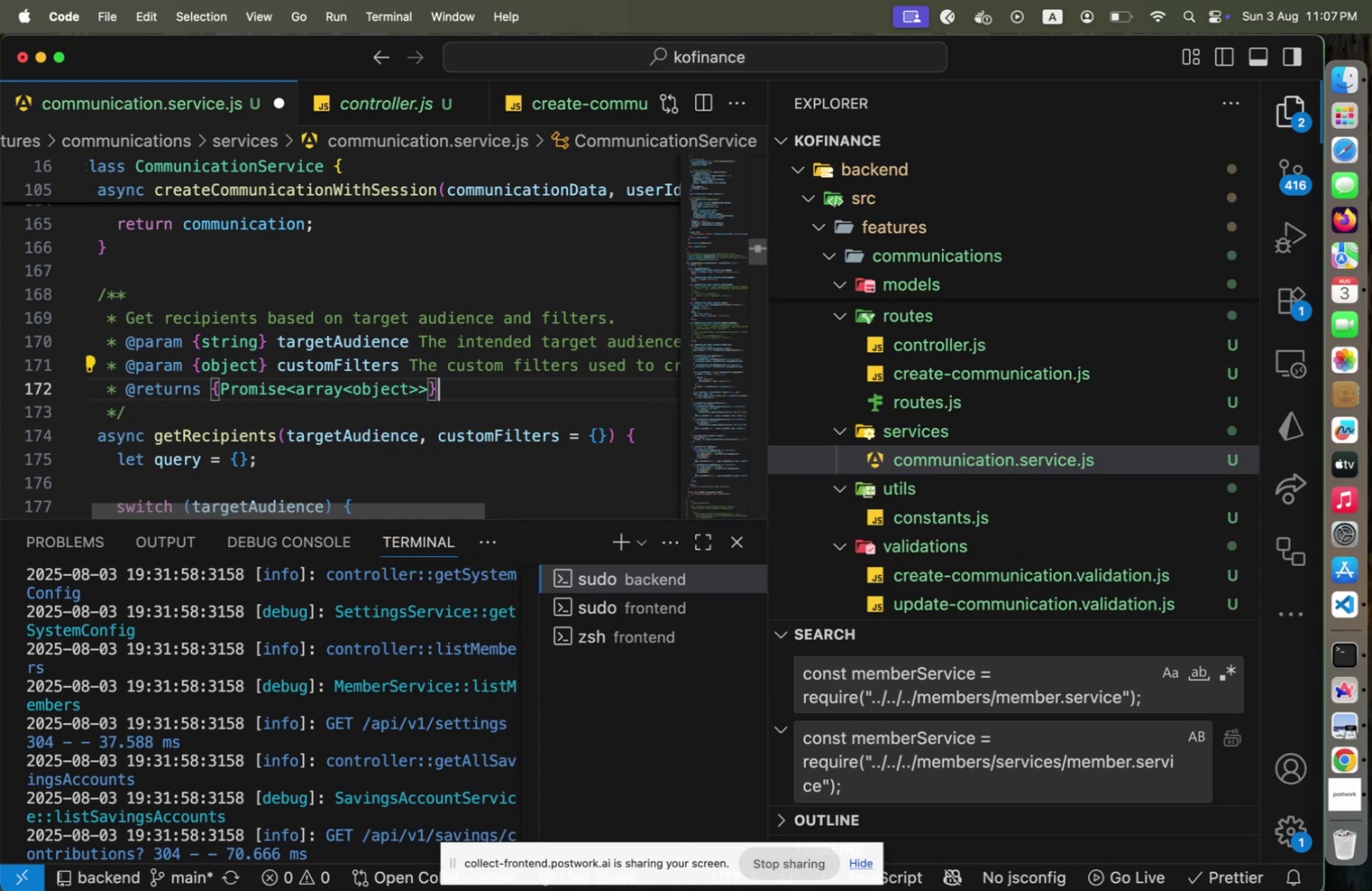 
type( The list of recipient members)
key(Backspace)
type( objects.[Home])
 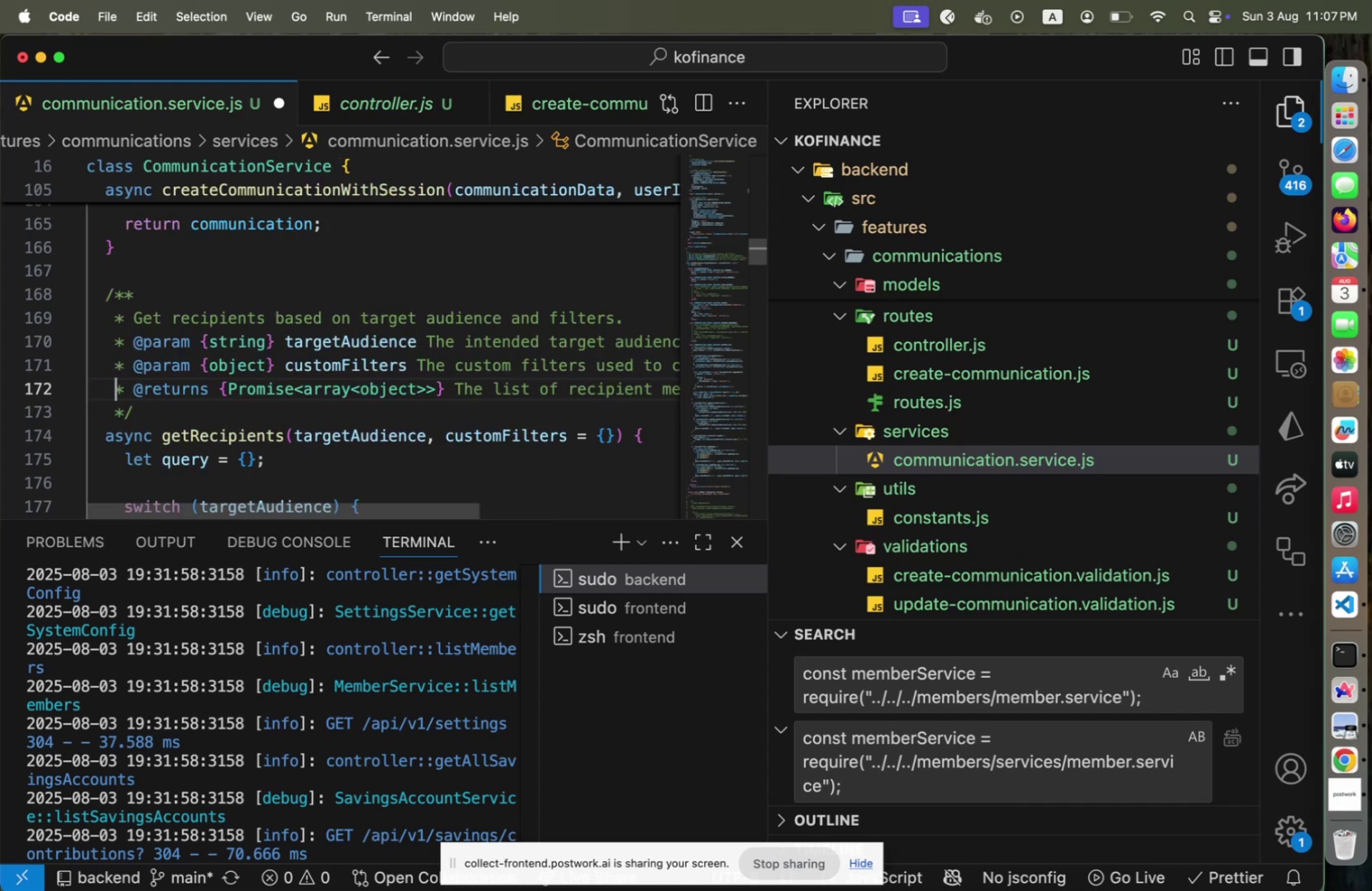 
hold_key(key=ArrowDown, duration=0.58)
 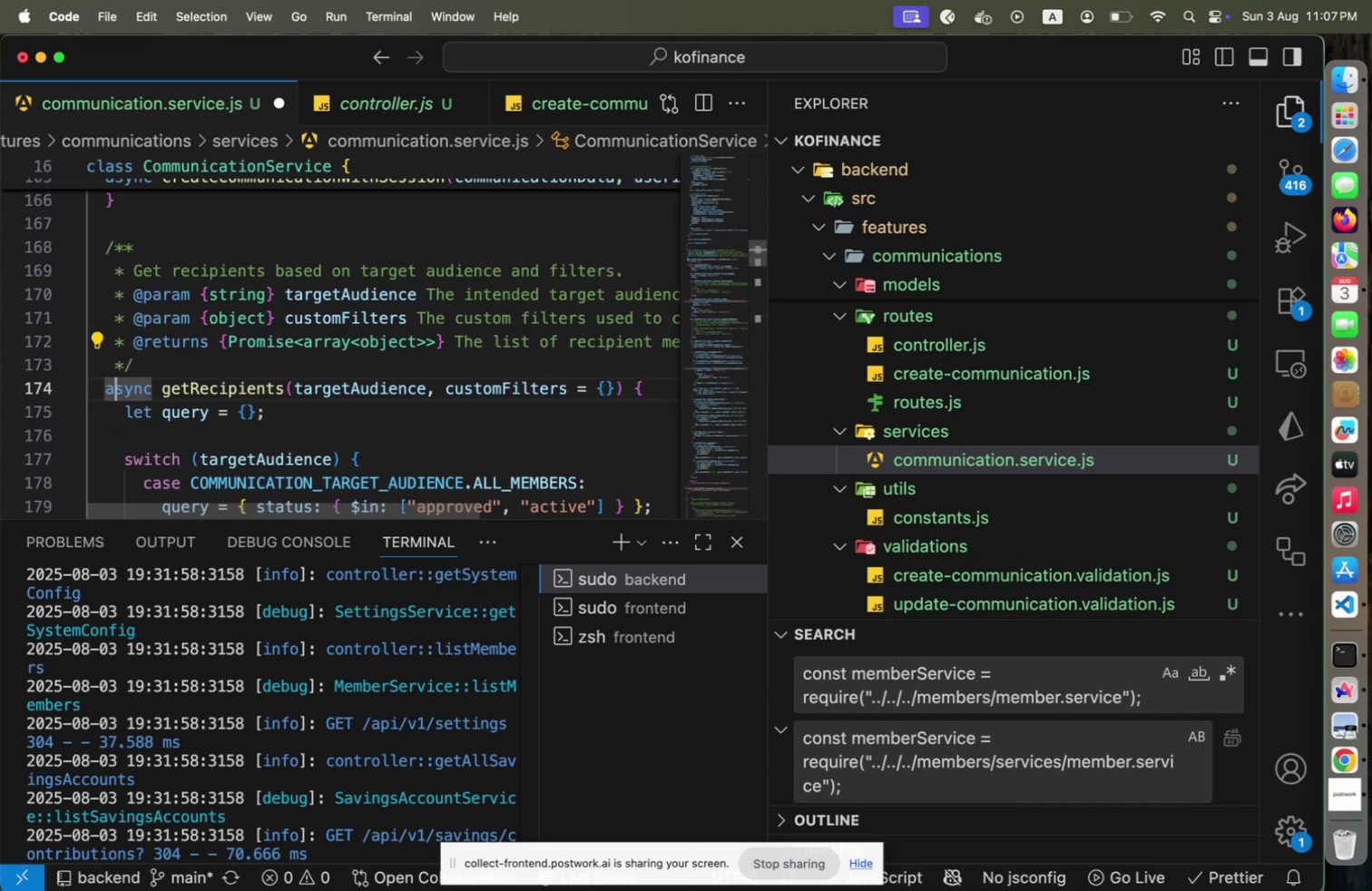 
hold_key(key=ArrowDown, duration=1.5)
 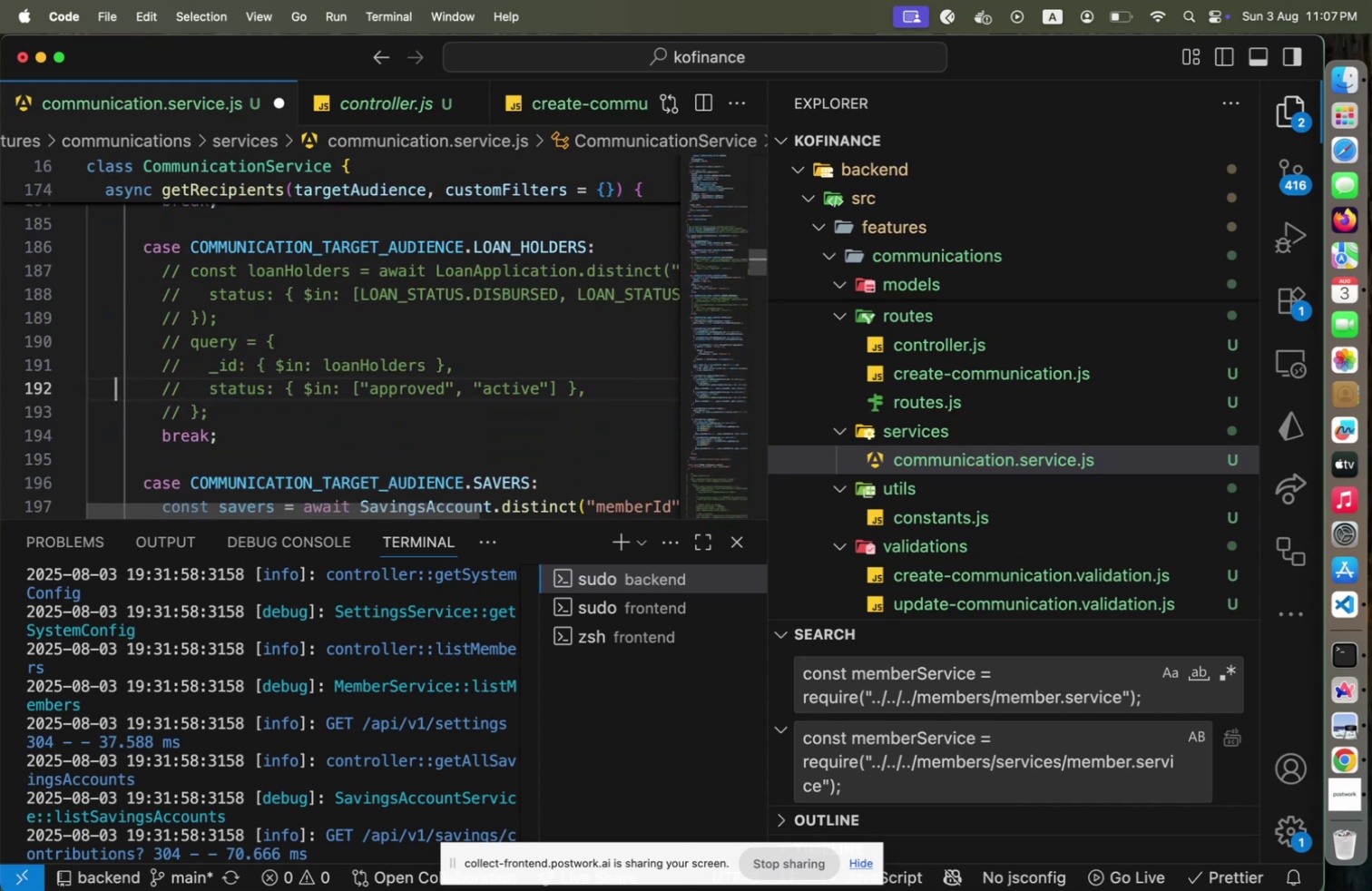 
hold_key(key=ArrowDown, duration=1.5)
 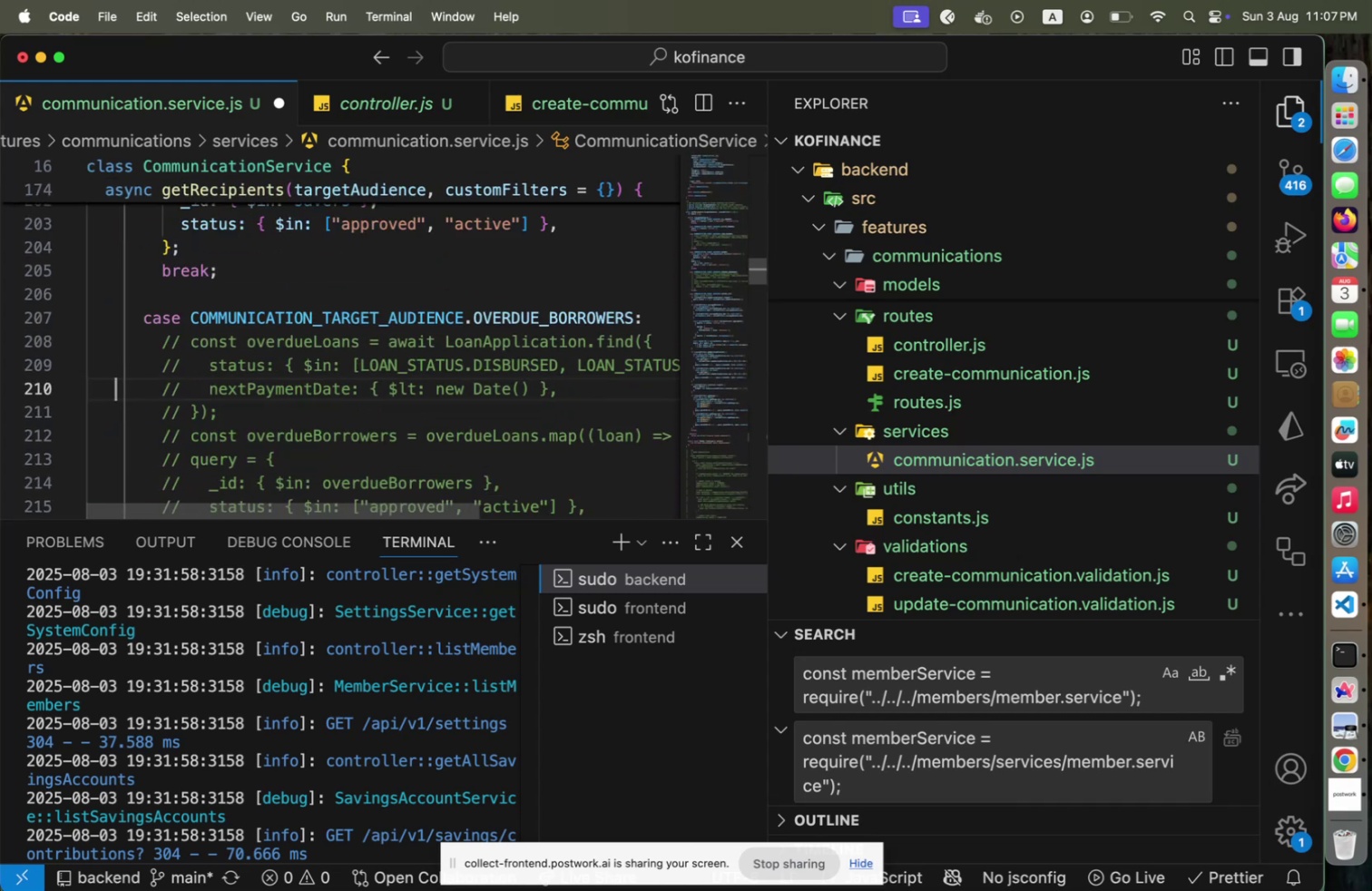 
hold_key(key=ArrowDown, duration=1.5)
 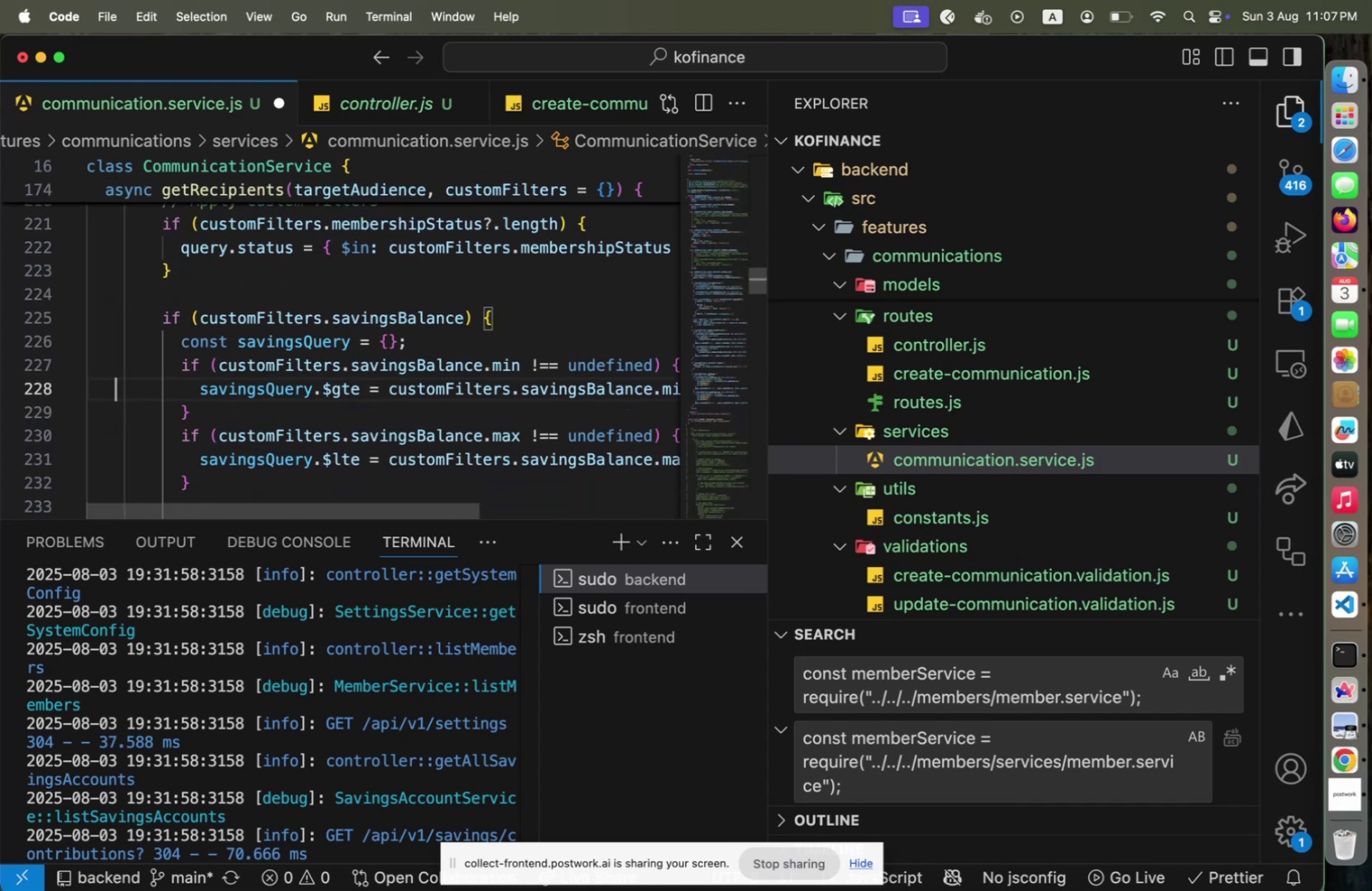 
hold_key(key=ArrowDown, duration=1.51)
 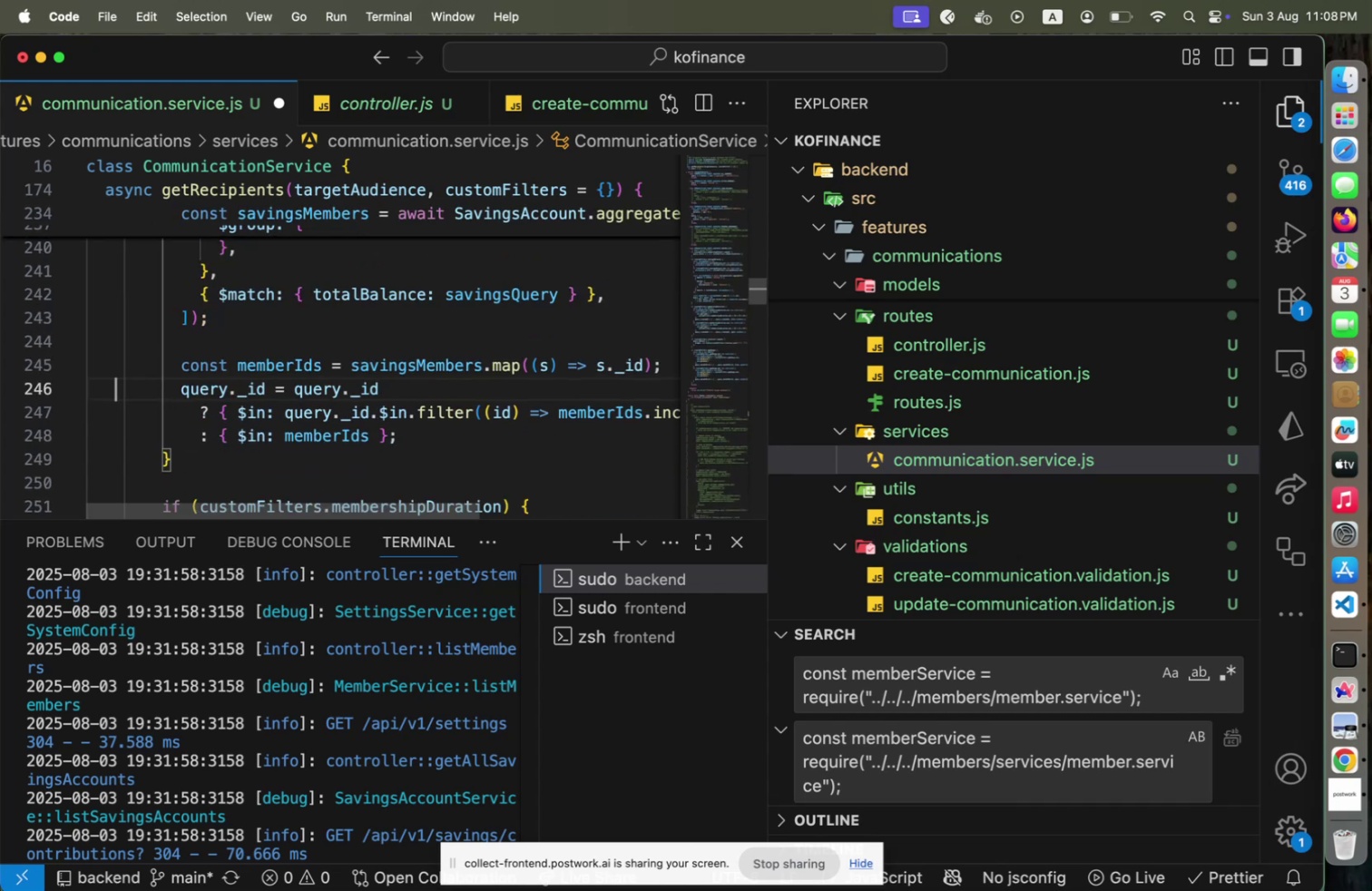 
hold_key(key=ArrowDown, duration=0.37)
 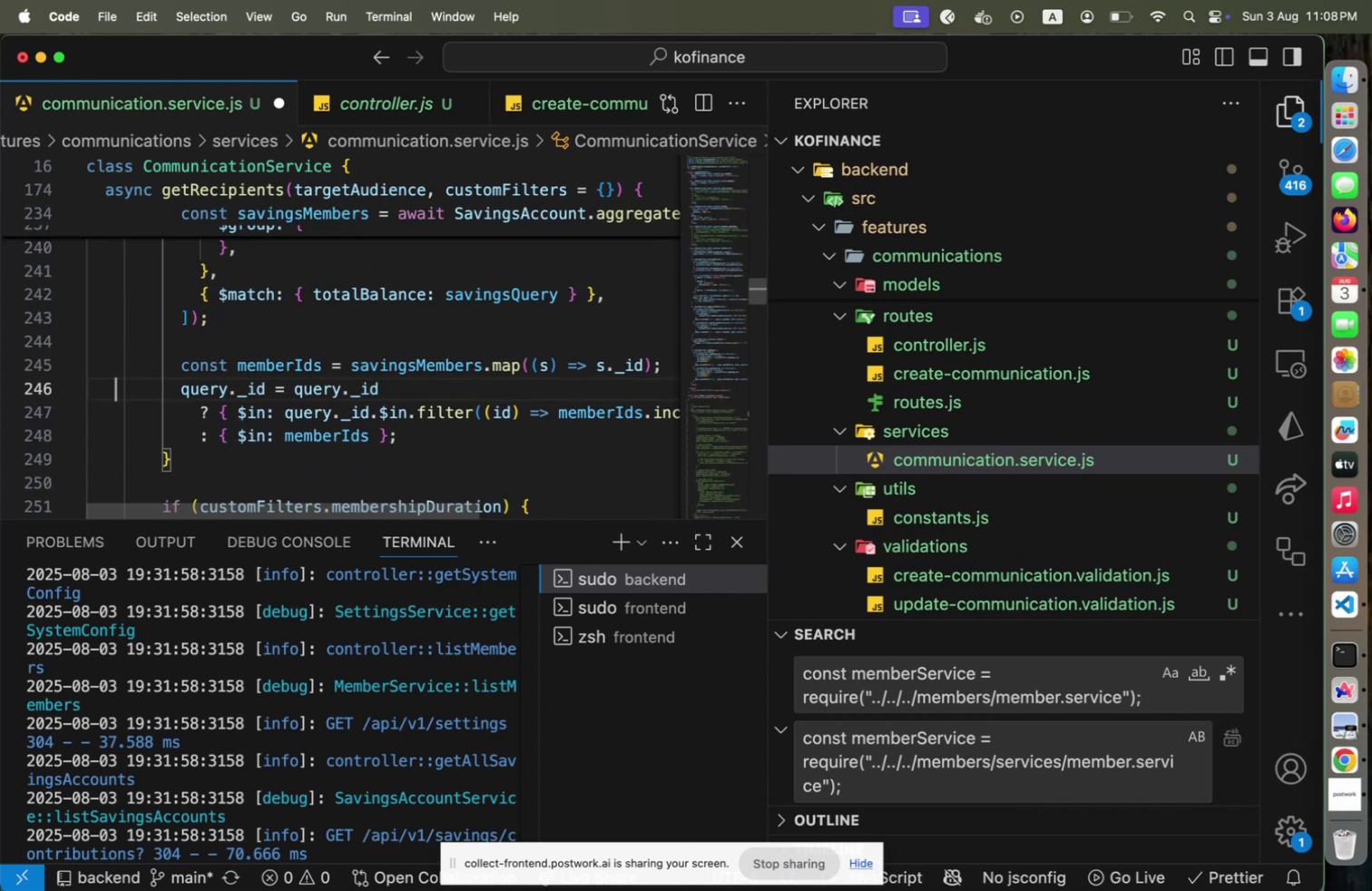 
hold_key(key=ArrowDown, duration=1.15)
 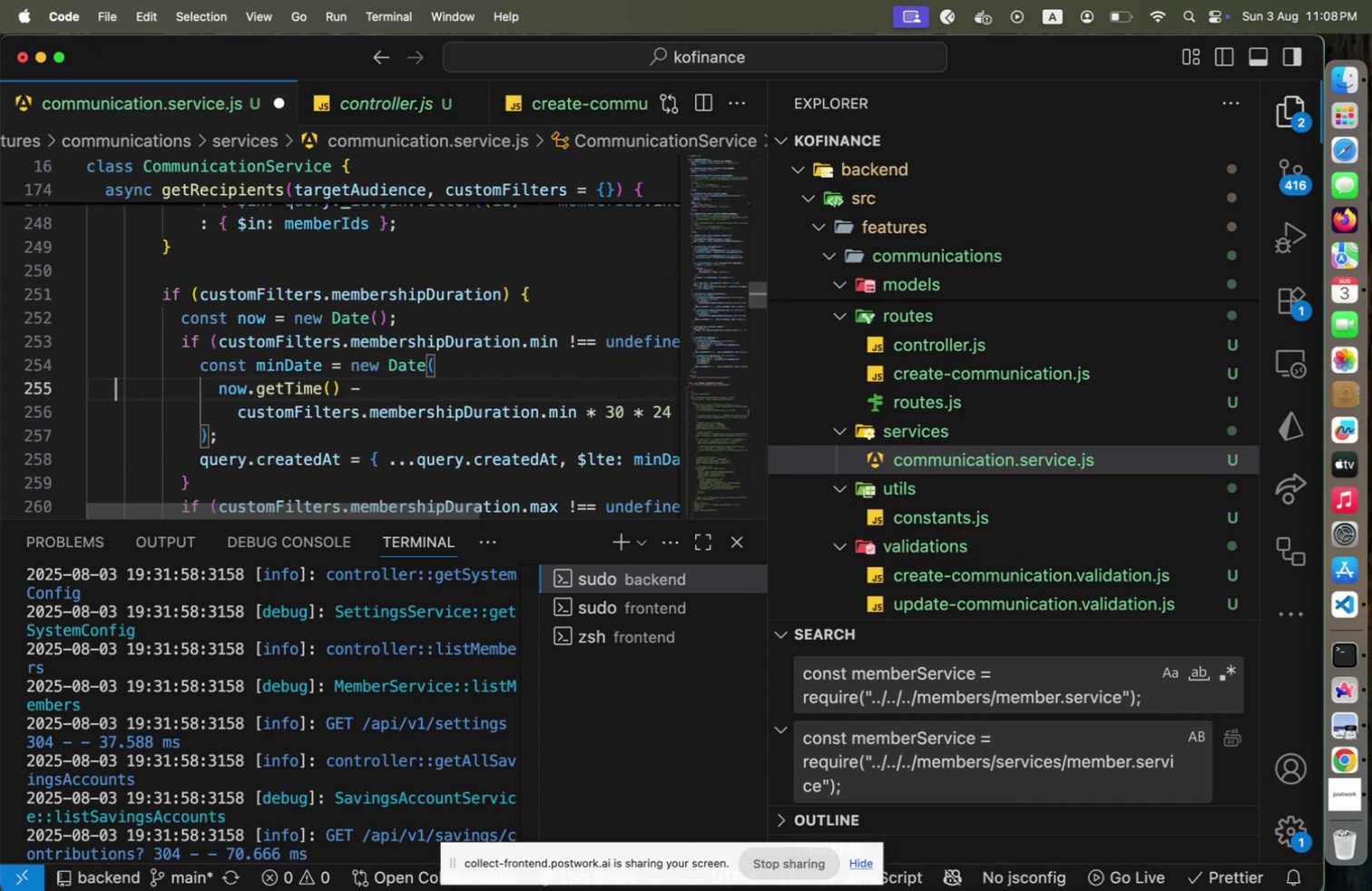 
hold_key(key=ArrowDown, duration=0.98)
 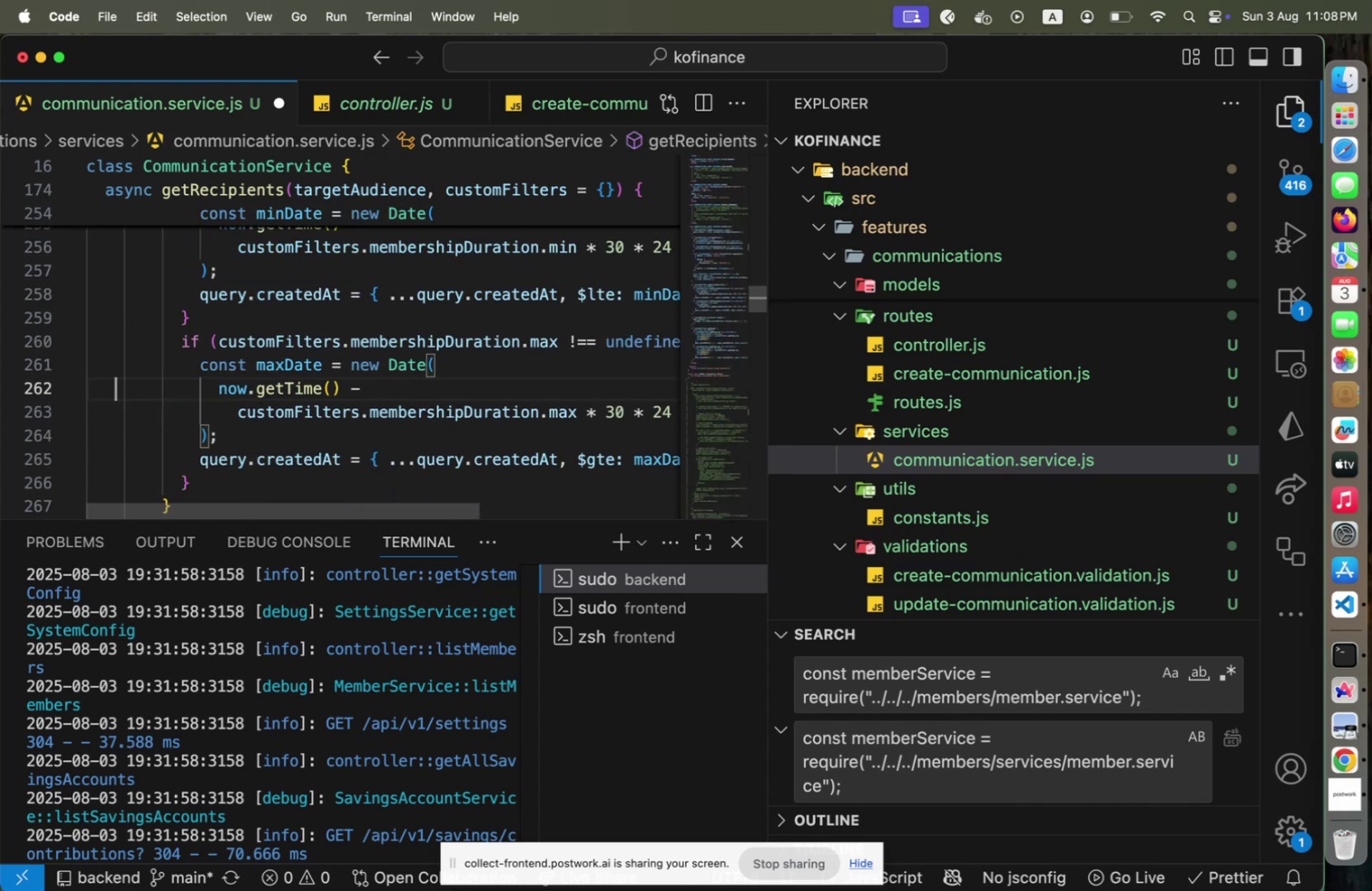 
hold_key(key=ArrowDown, duration=0.81)
 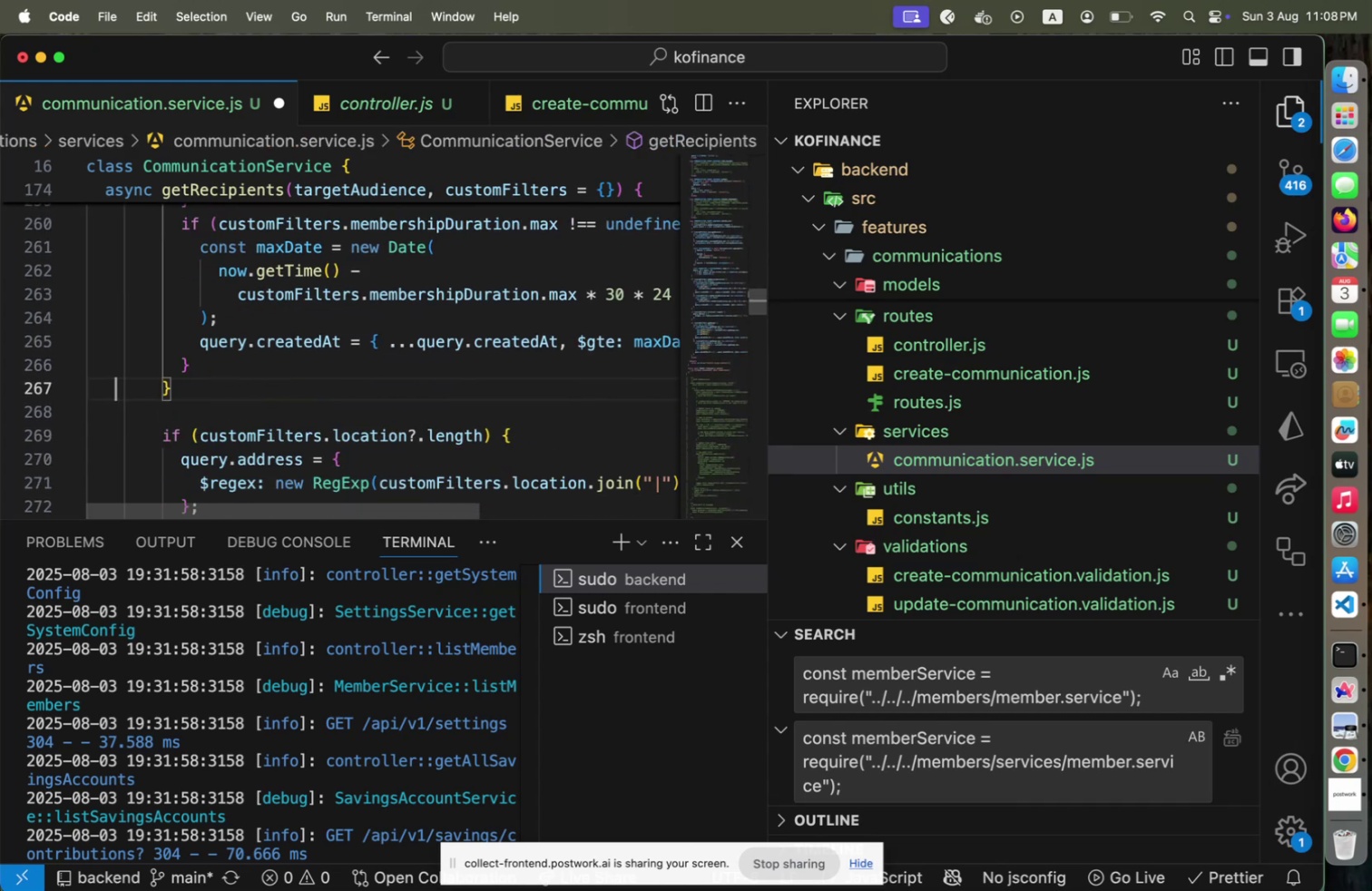 
hold_key(key=ArrowDown, duration=0.84)
 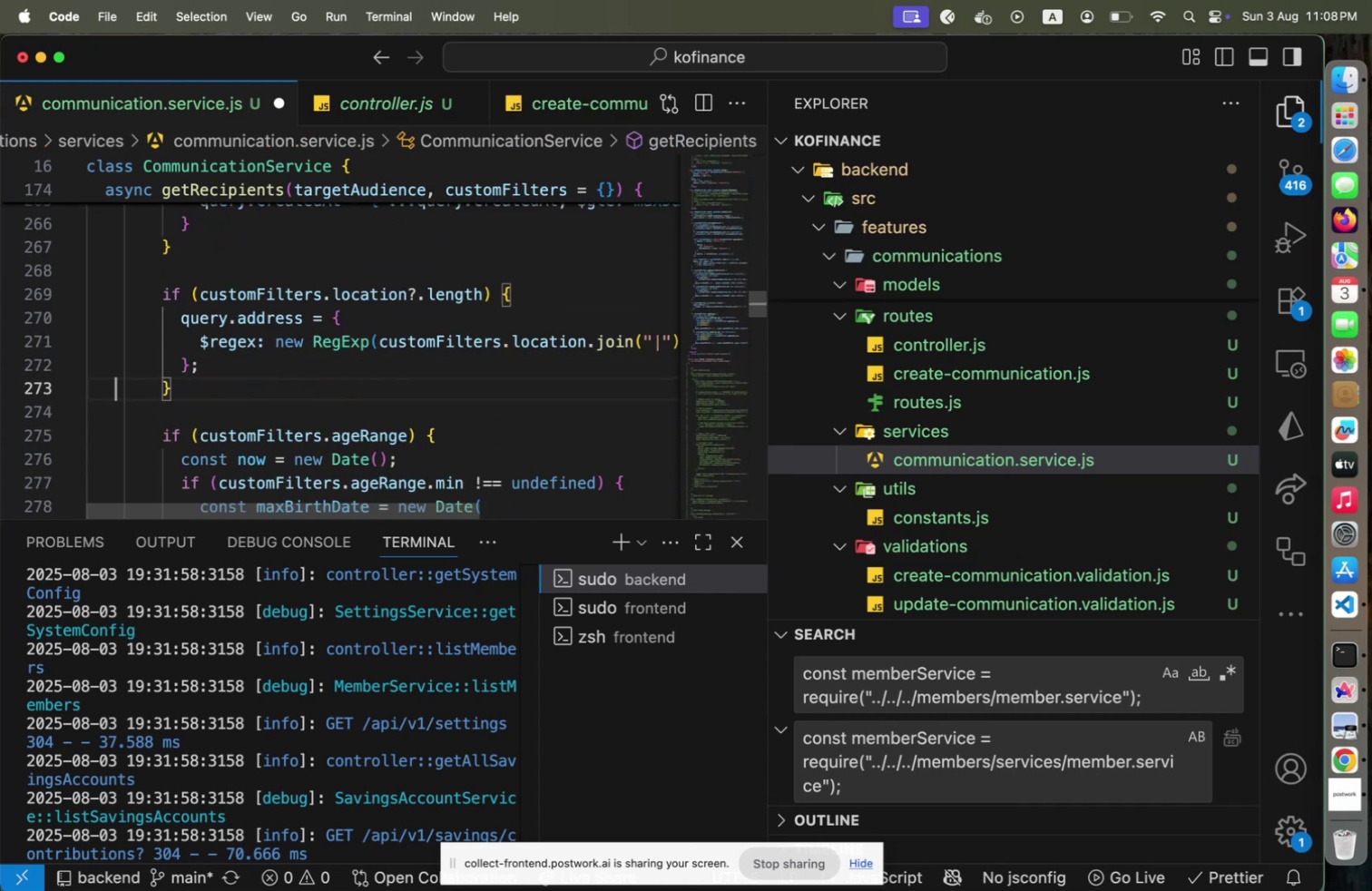 
hold_key(key=ArrowDown, duration=0.88)
 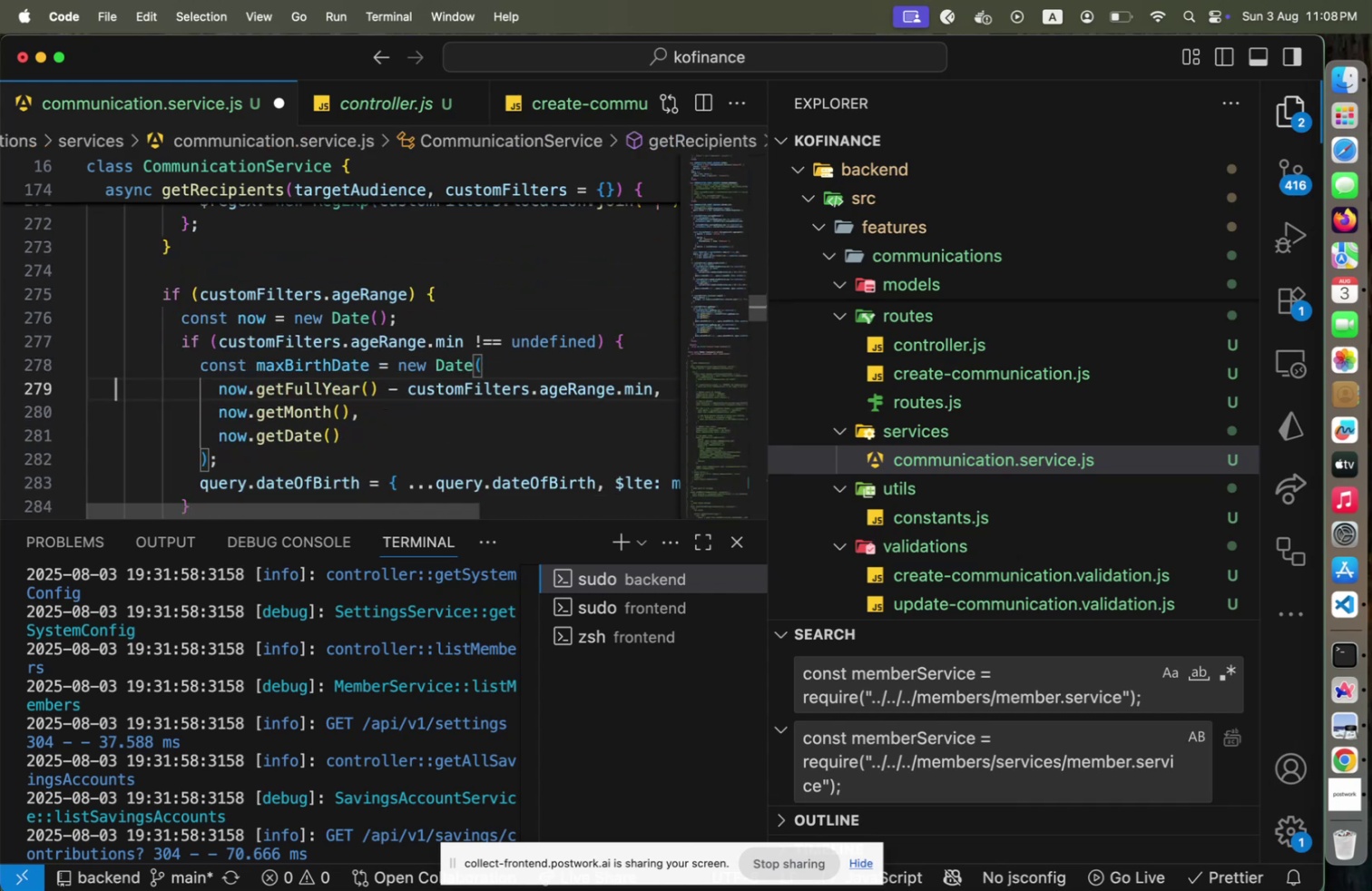 
hold_key(key=ArrowDown, duration=0.87)
 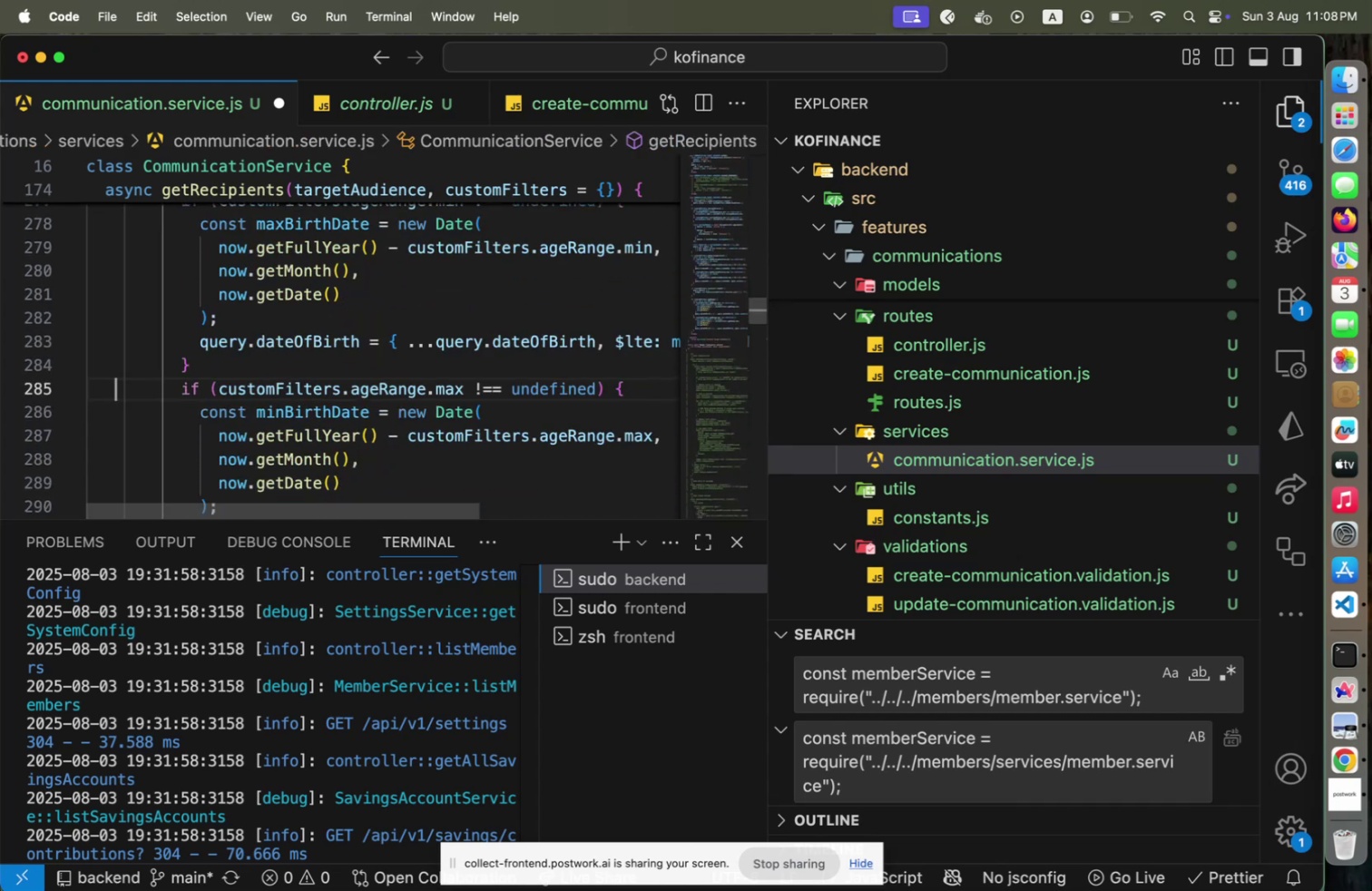 
hold_key(key=ArrowDown, duration=1.5)
 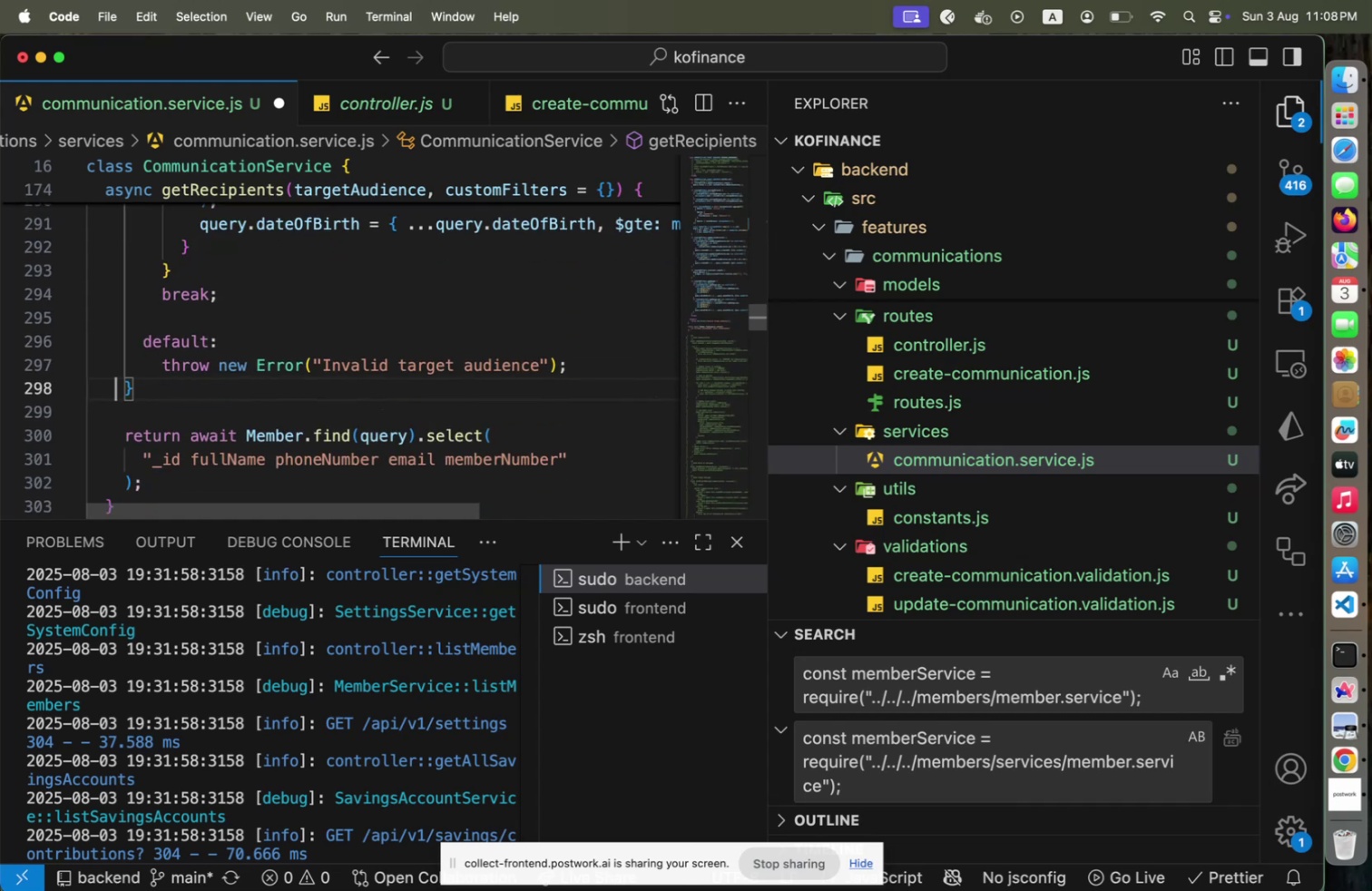 
hold_key(key=ArrowDown, duration=0.37)
 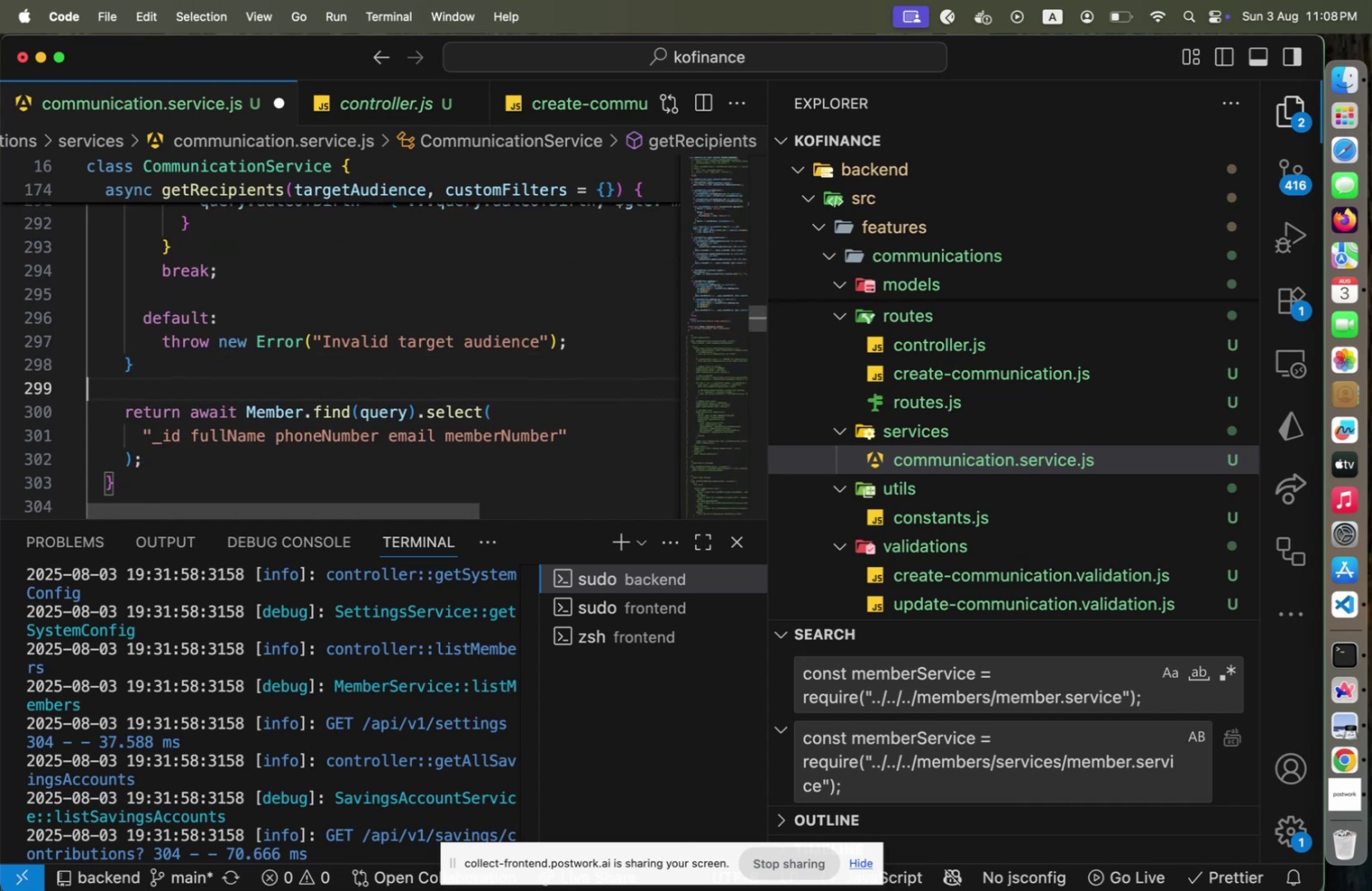 
hold_key(key=ArrowDown, duration=1.18)
 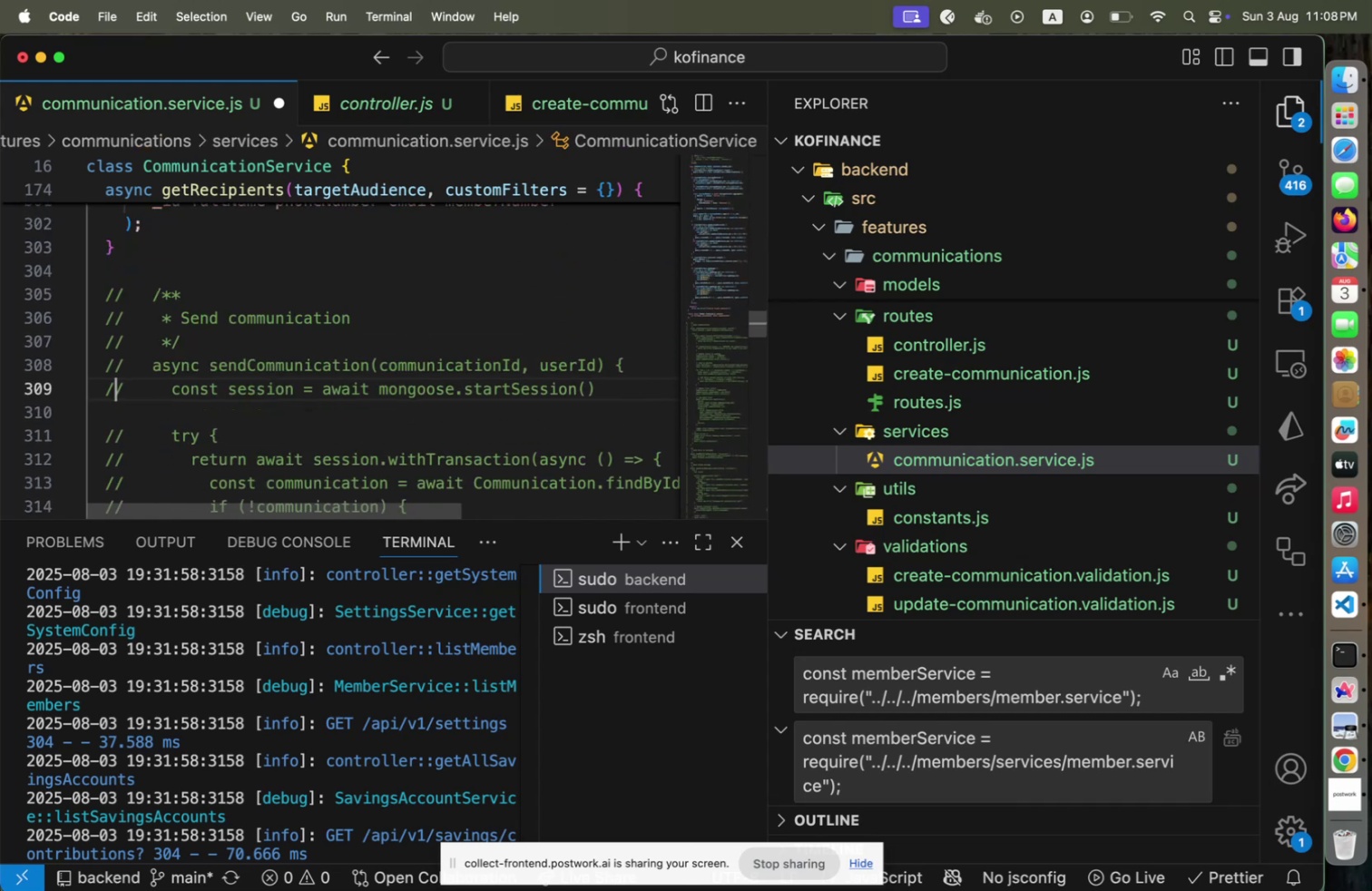 
hold_key(key=ArrowDown, duration=0.75)
 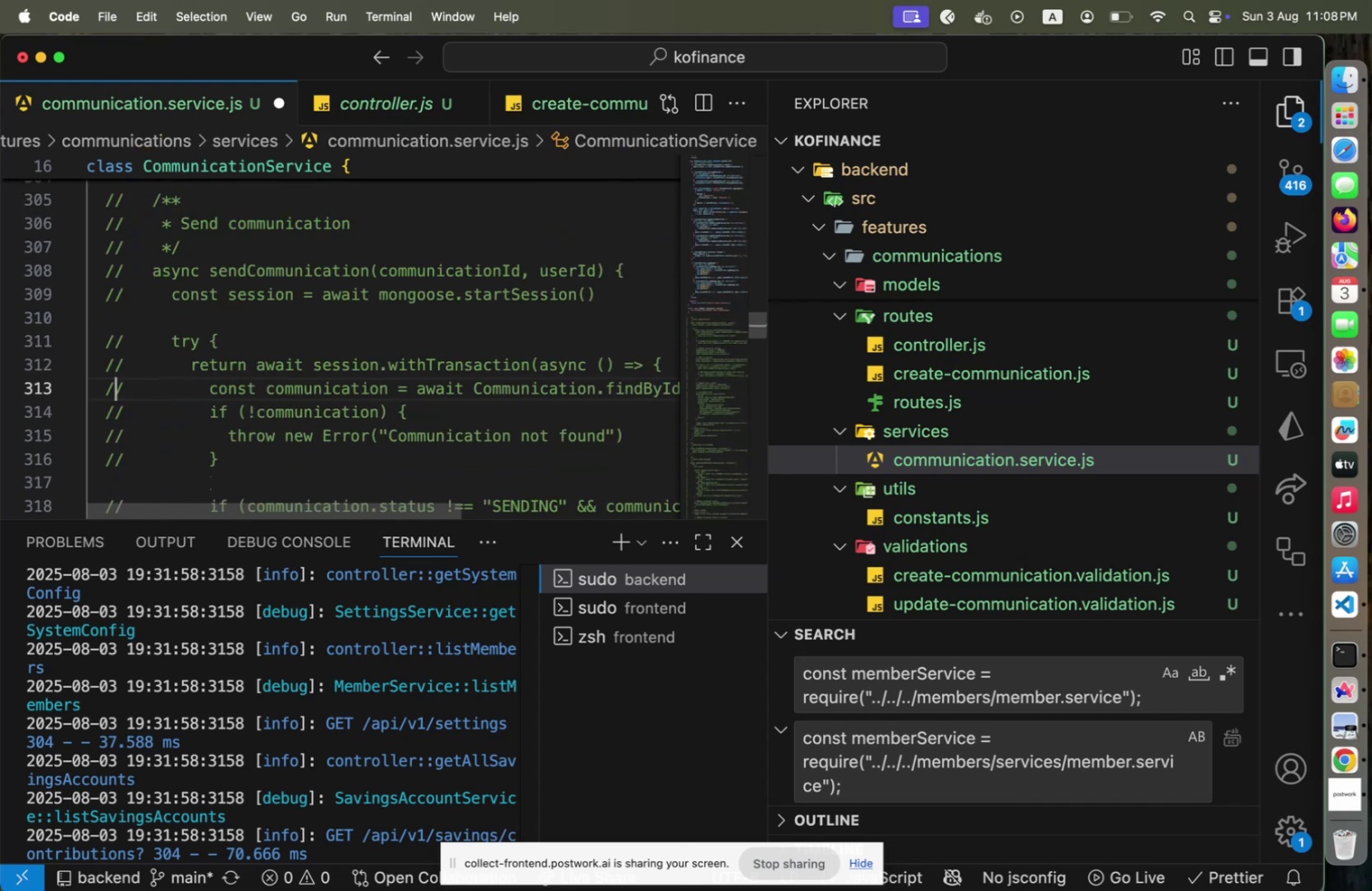 
key(Alt+Shift+F)
 